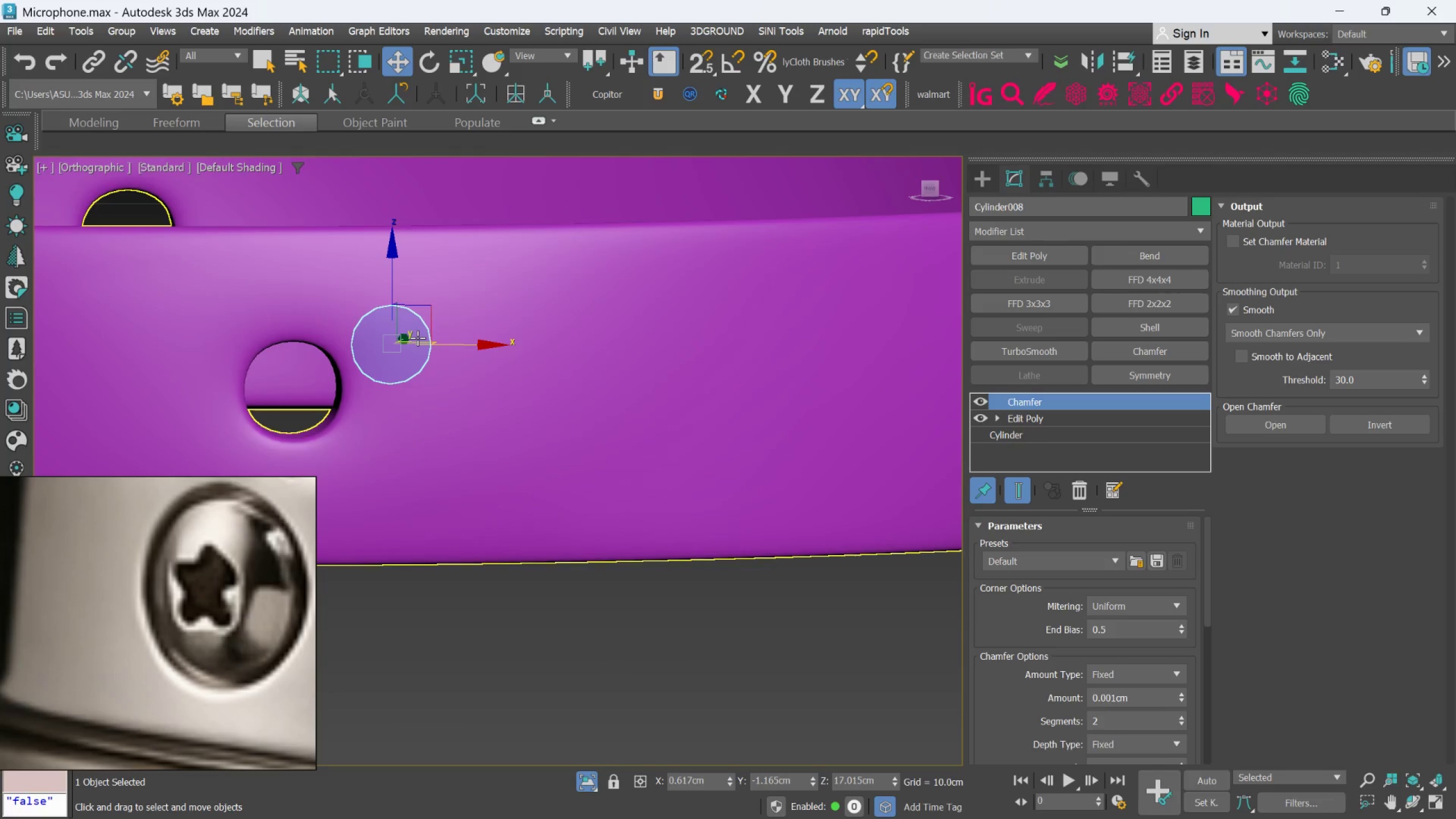 
hold_key(key=AltLeft, duration=0.41)
 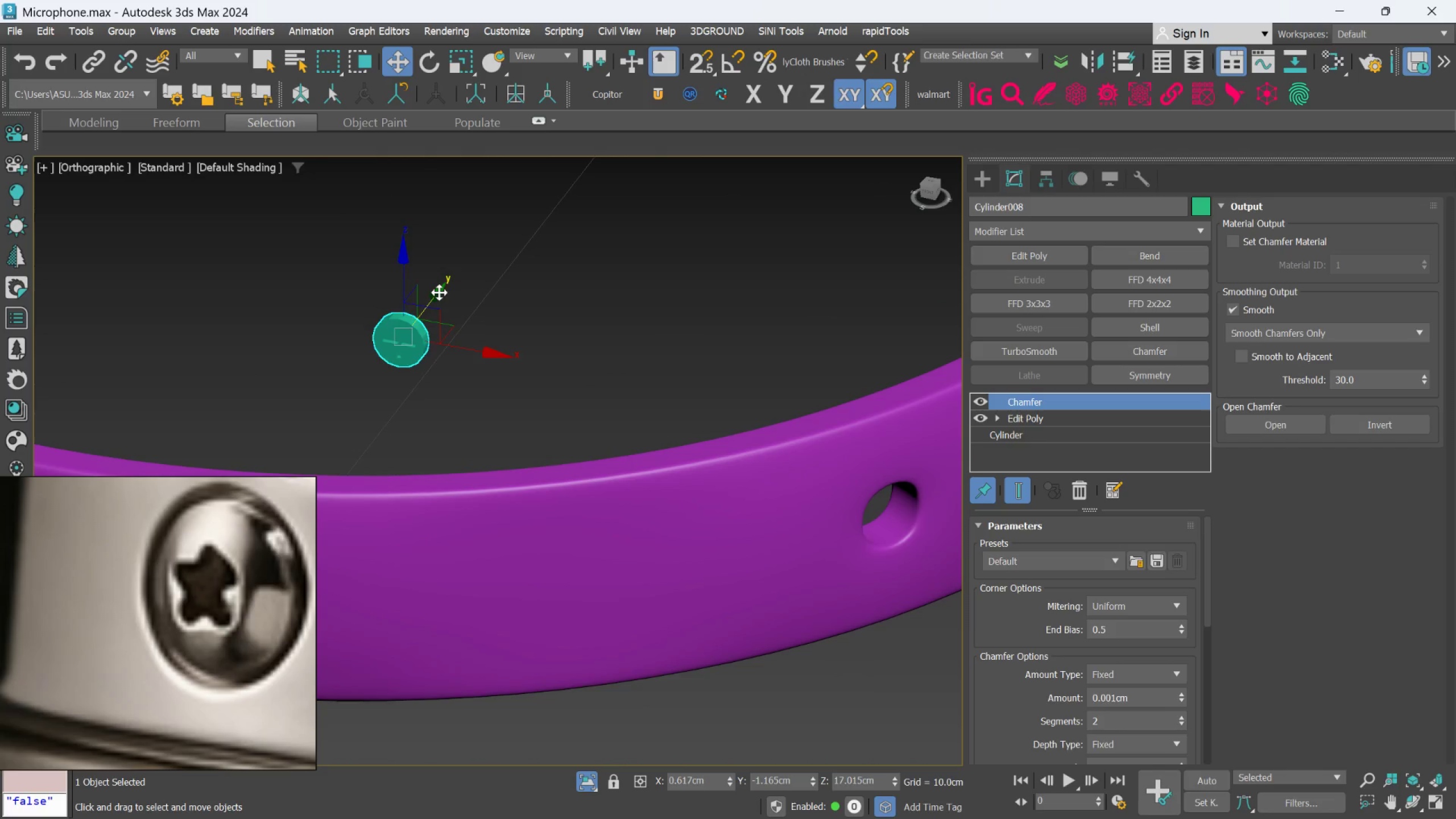 
scroll: coordinate [425, 328], scroll_direction: down, amount: 1.0
 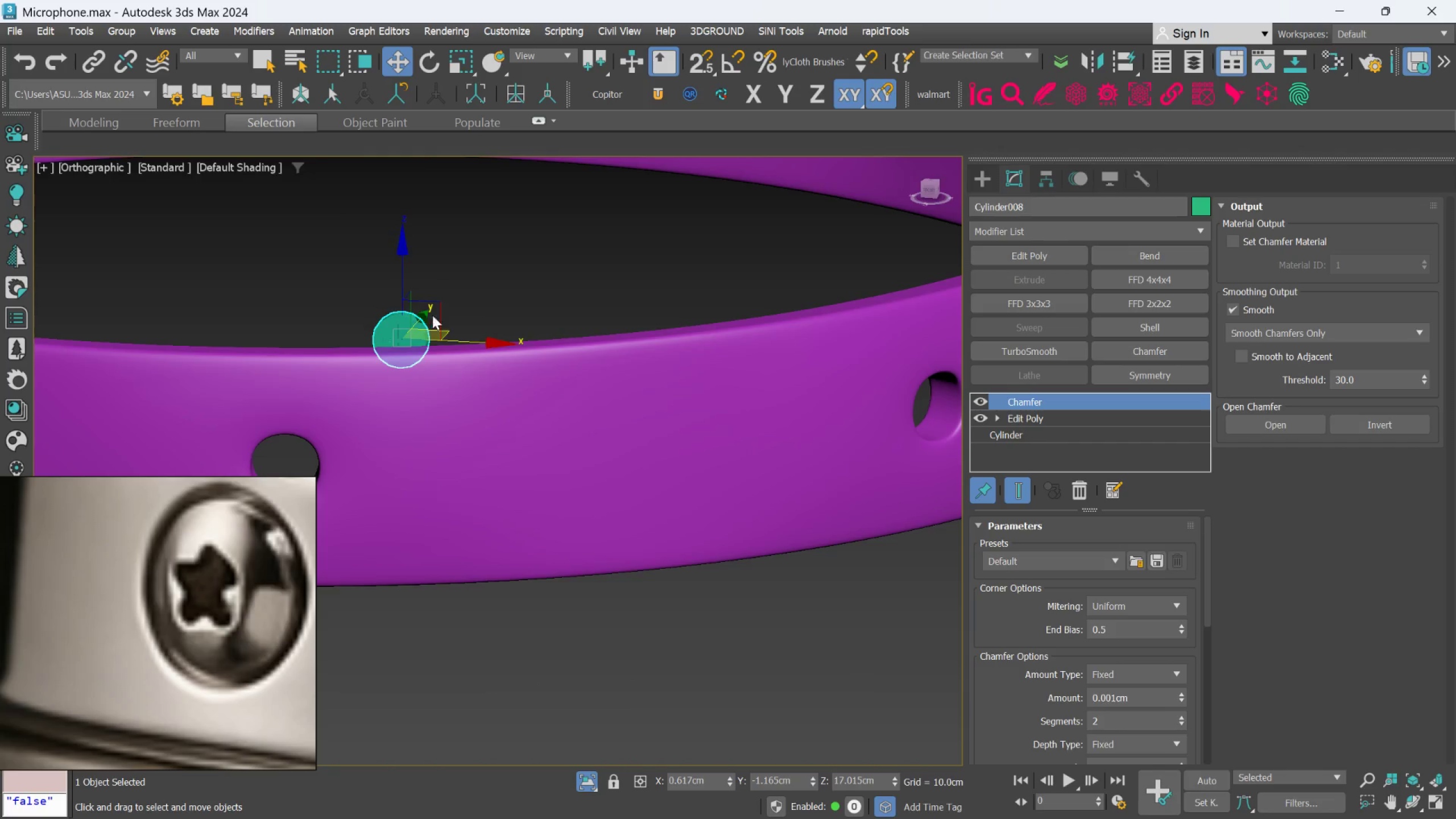 
left_click_drag(start_coordinate=[439, 292], to_coordinate=[264, 494])
 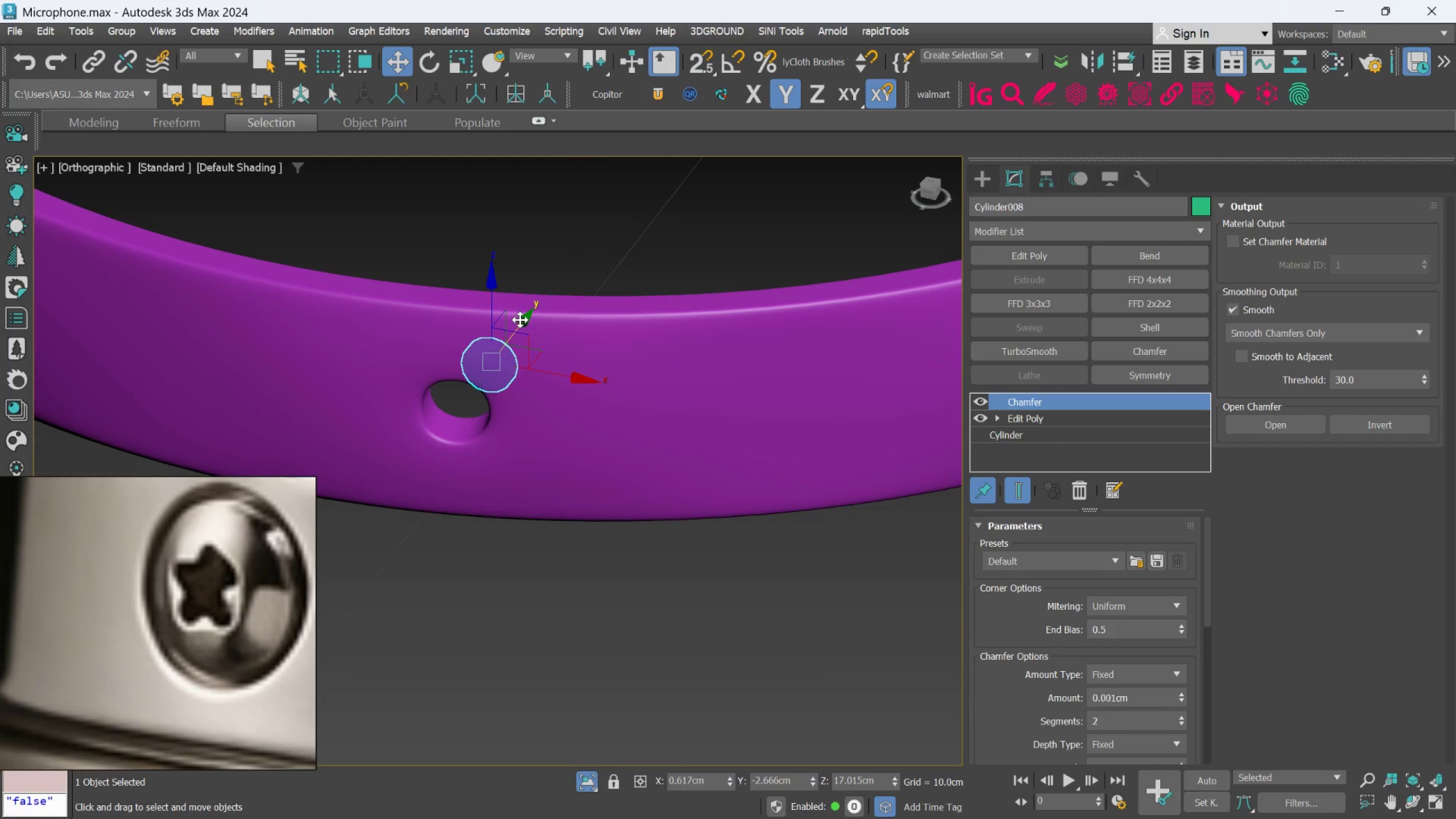 
left_click_drag(start_coordinate=[520, 320], to_coordinate=[487, 363])
 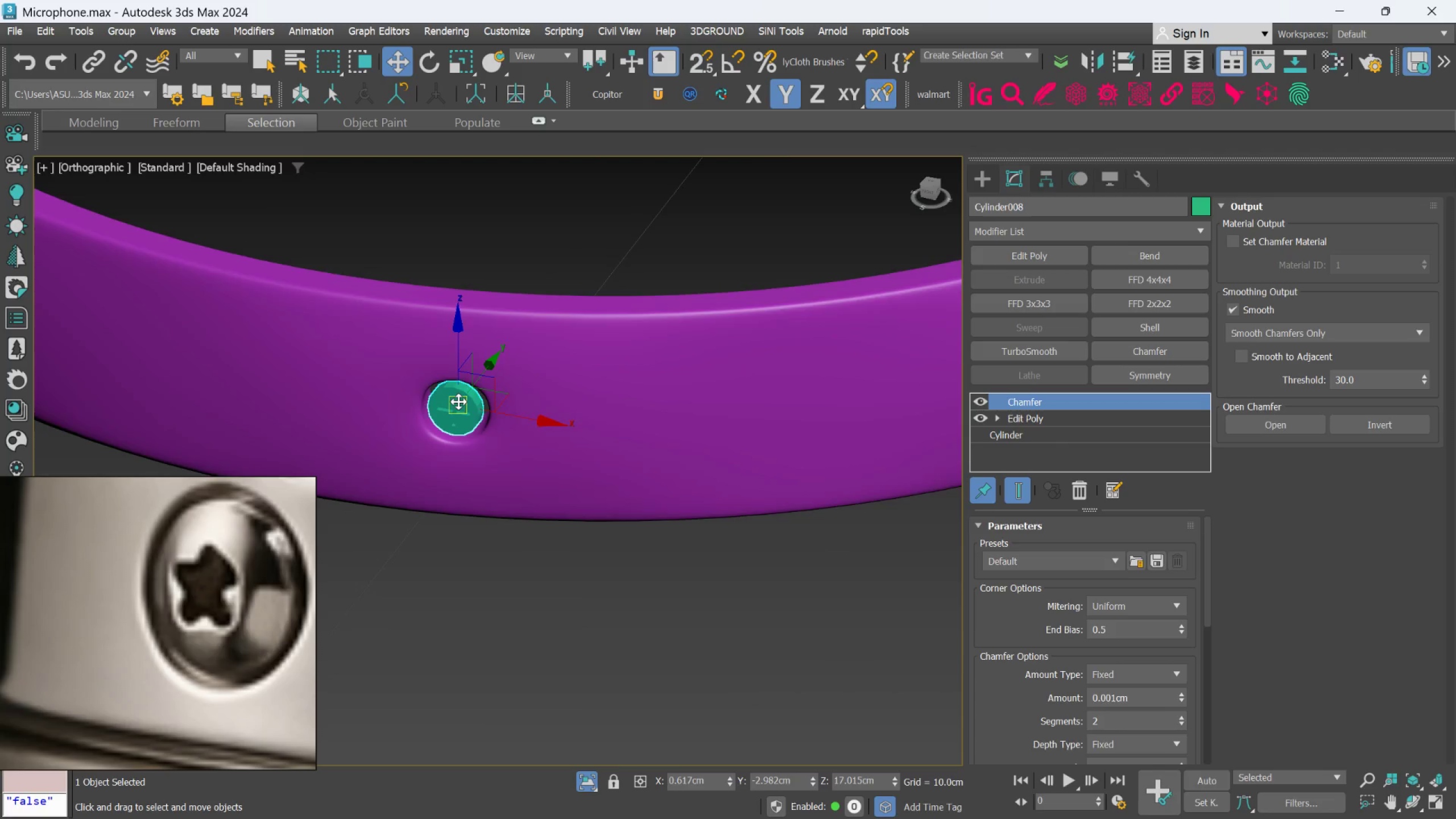 
hold_key(key=AltLeft, duration=0.73)
 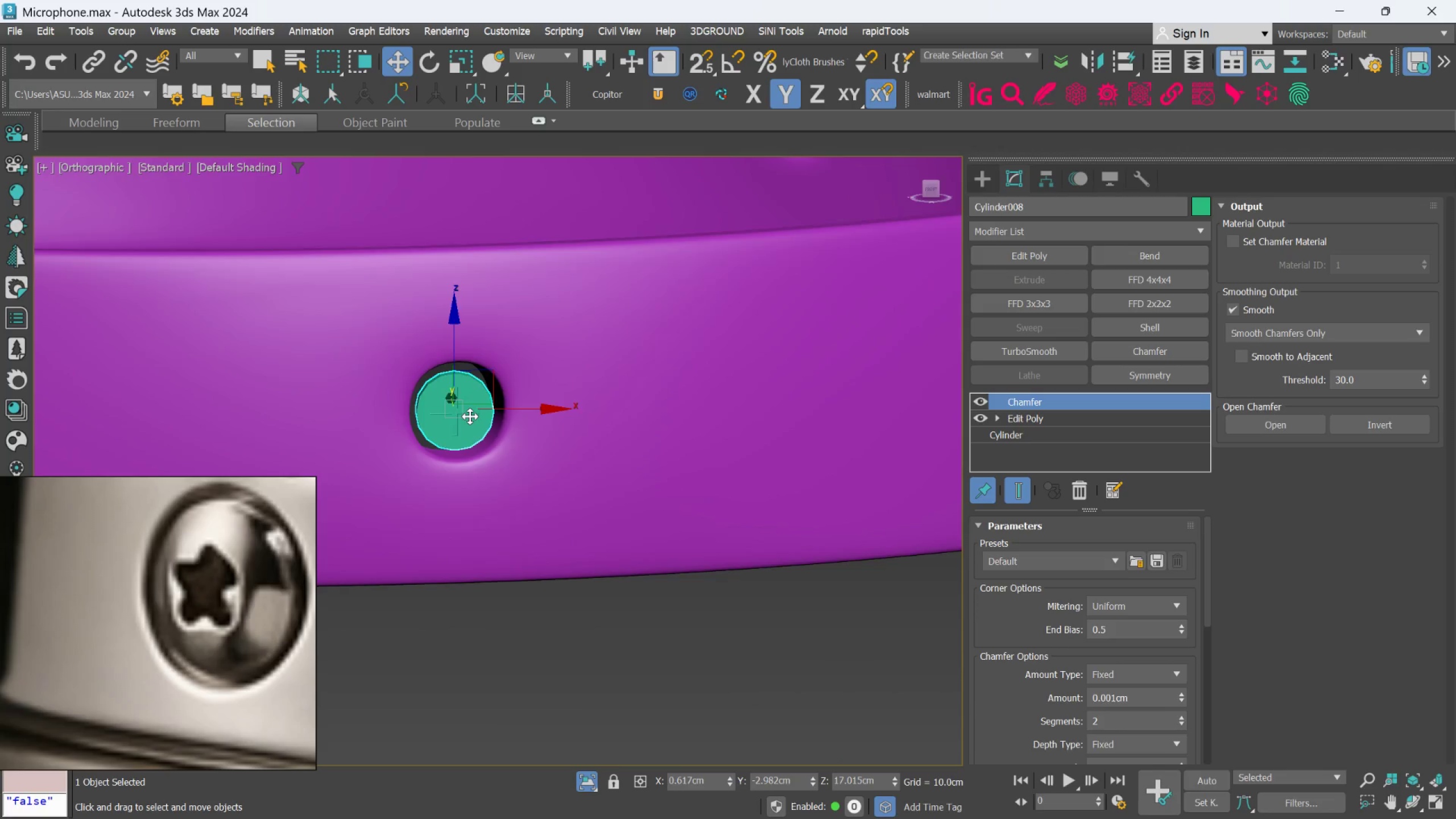 
scroll: coordinate [458, 402], scroll_direction: up, amount: 1.0
 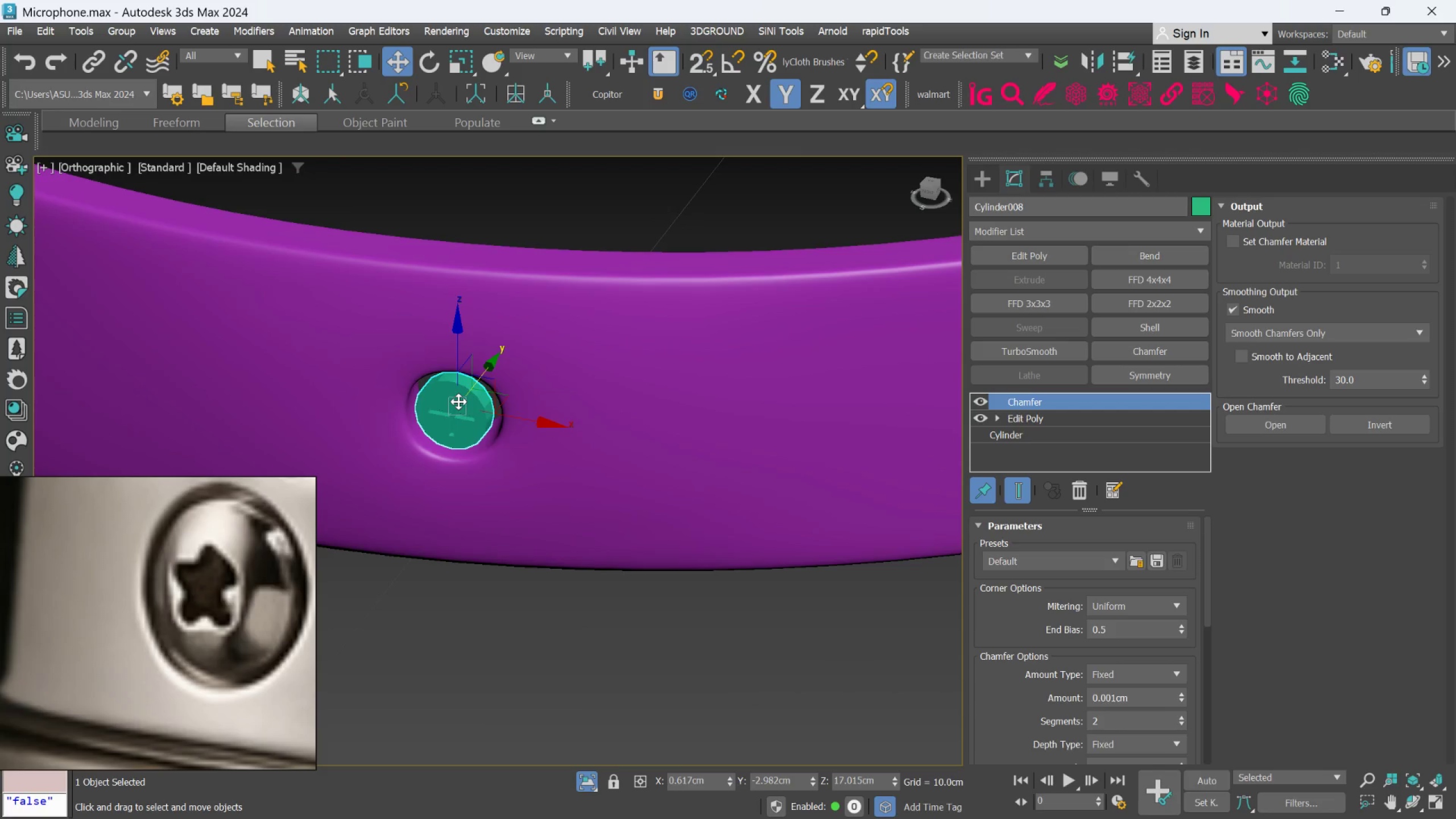 
hold_key(key=AltLeft, duration=0.34)
 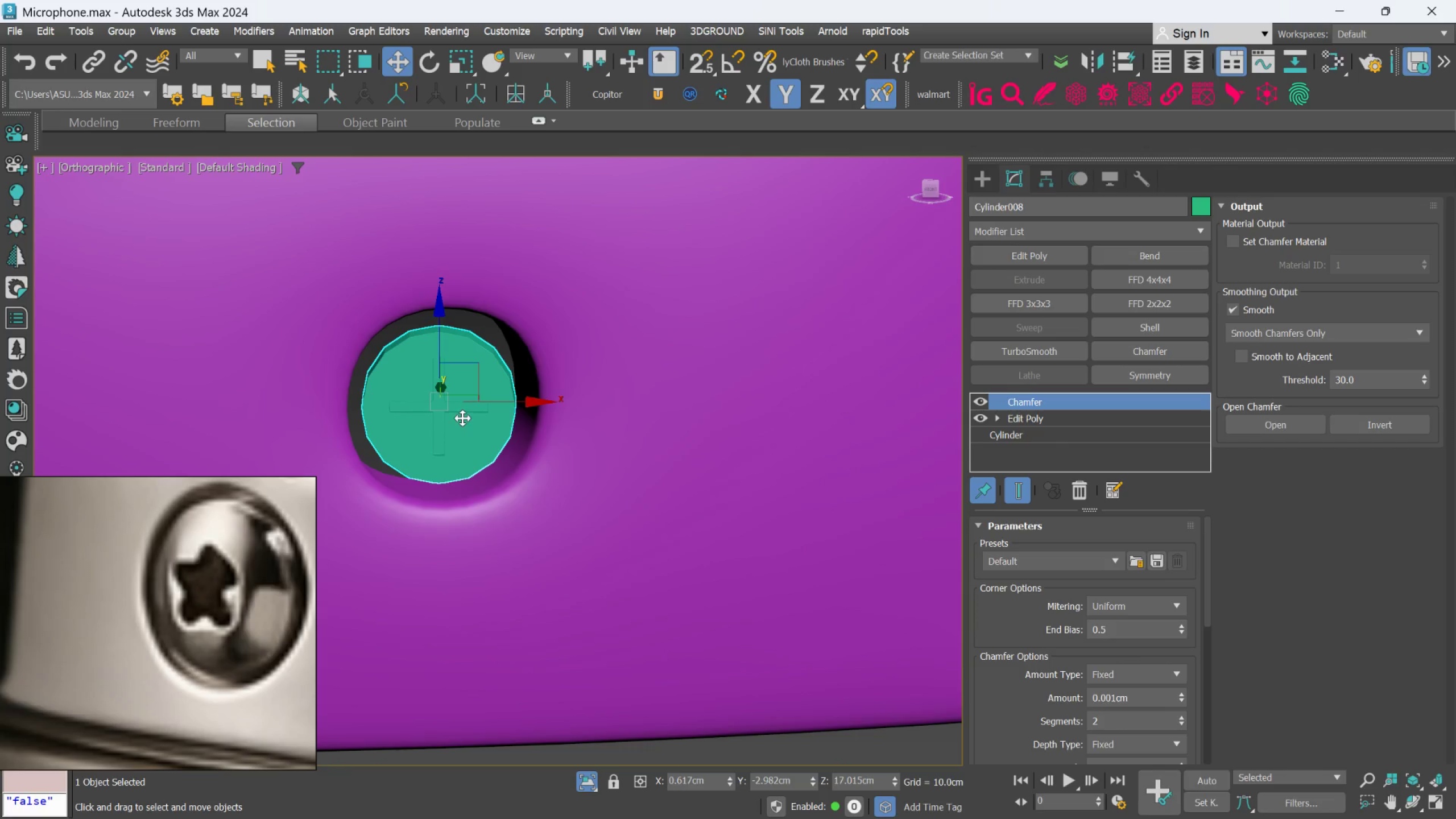 
scroll: coordinate [470, 416], scroll_direction: up, amount: 2.0
 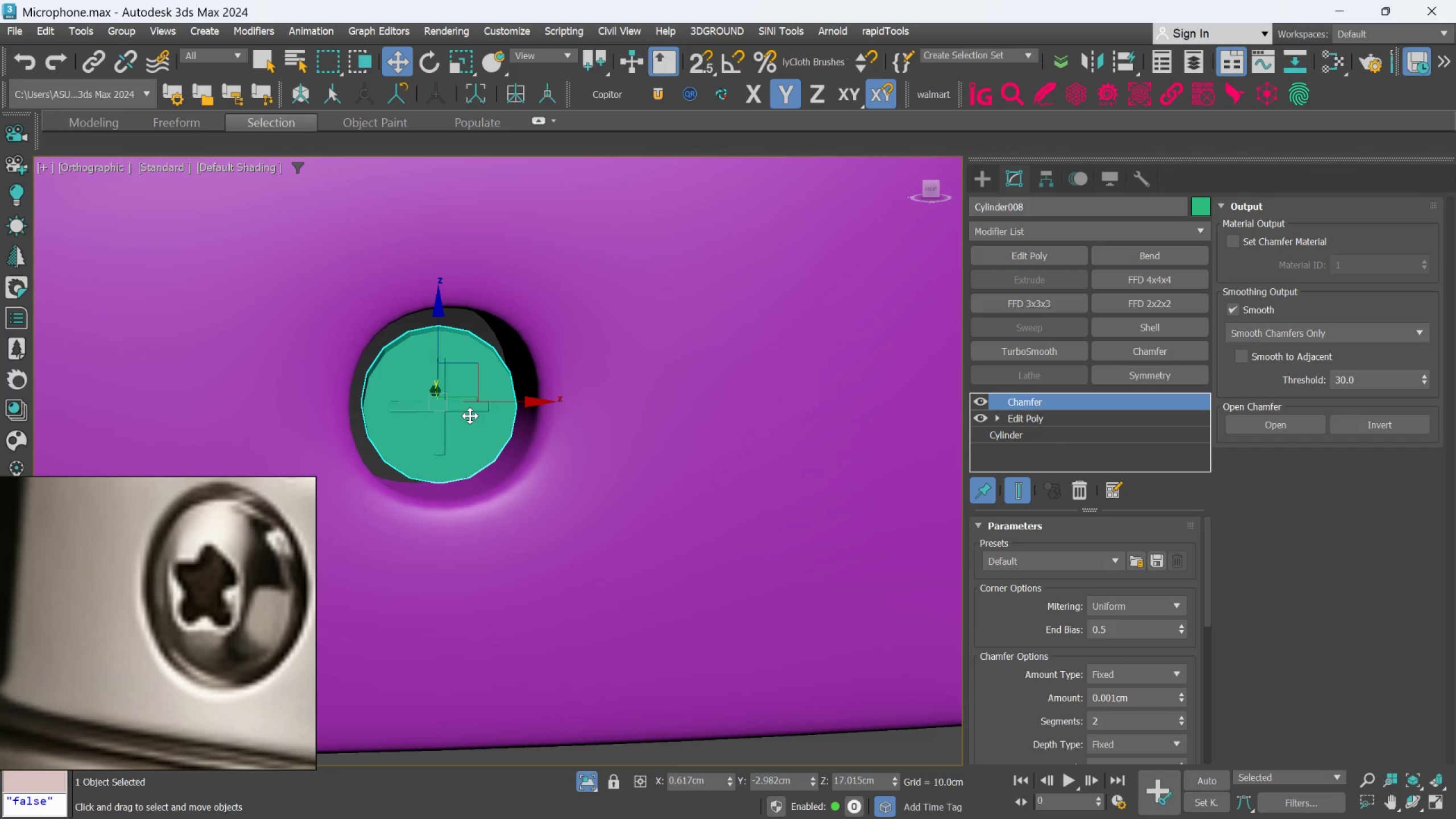 
key(R)
 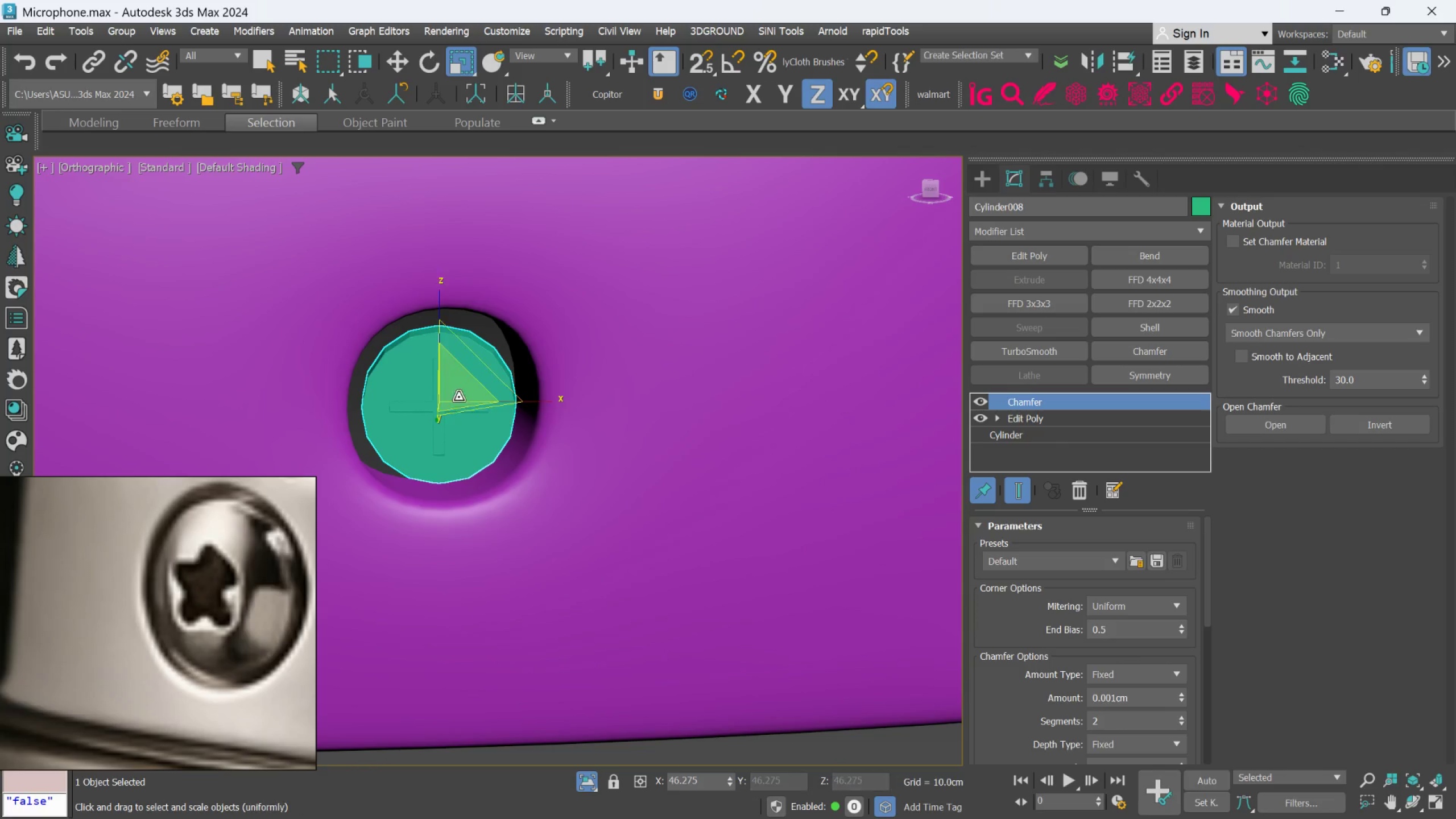 
left_click_drag(start_coordinate=[458, 391], to_coordinate=[459, 370])
 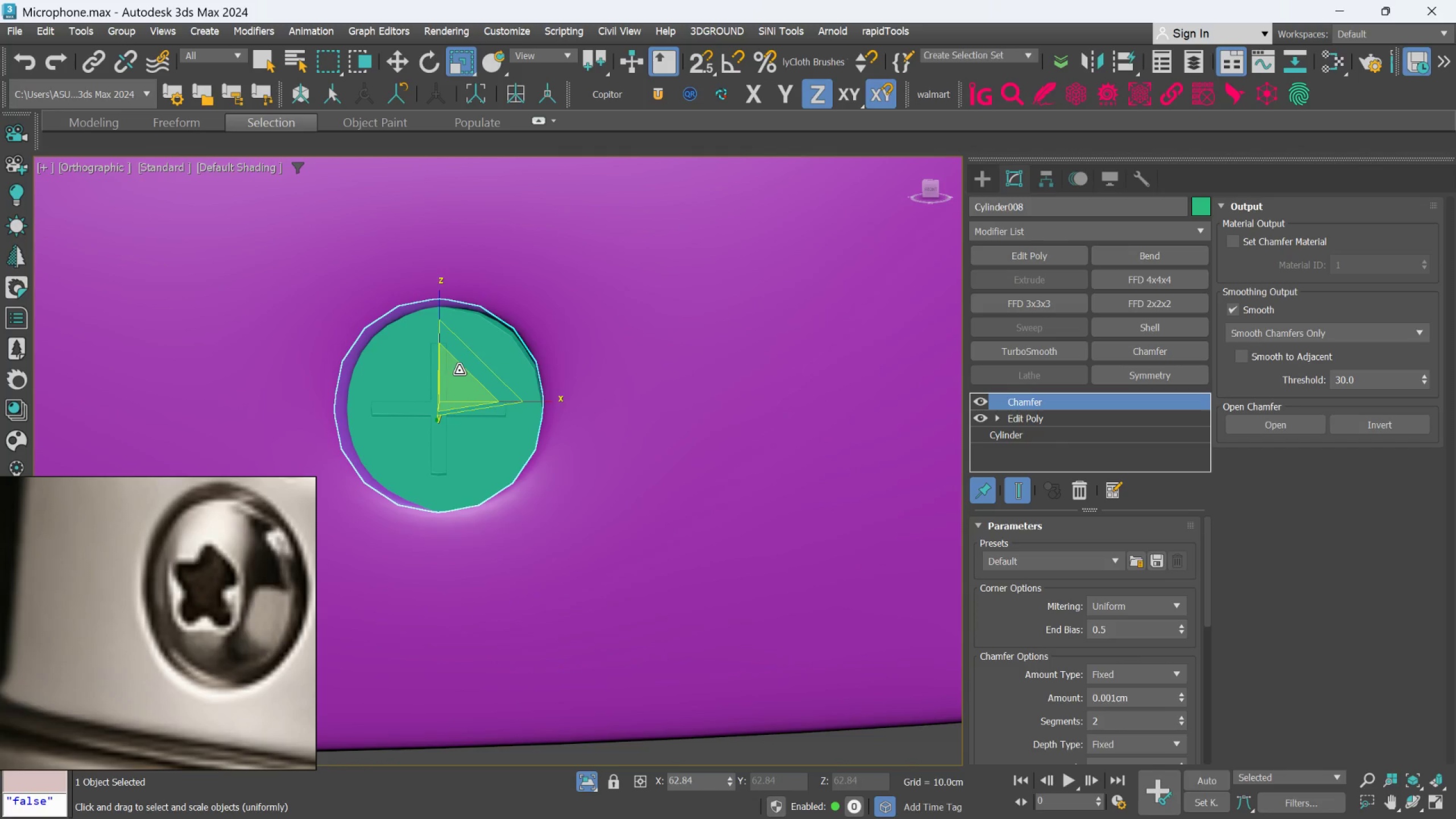 
hold_key(key=AltLeft, duration=0.84)
 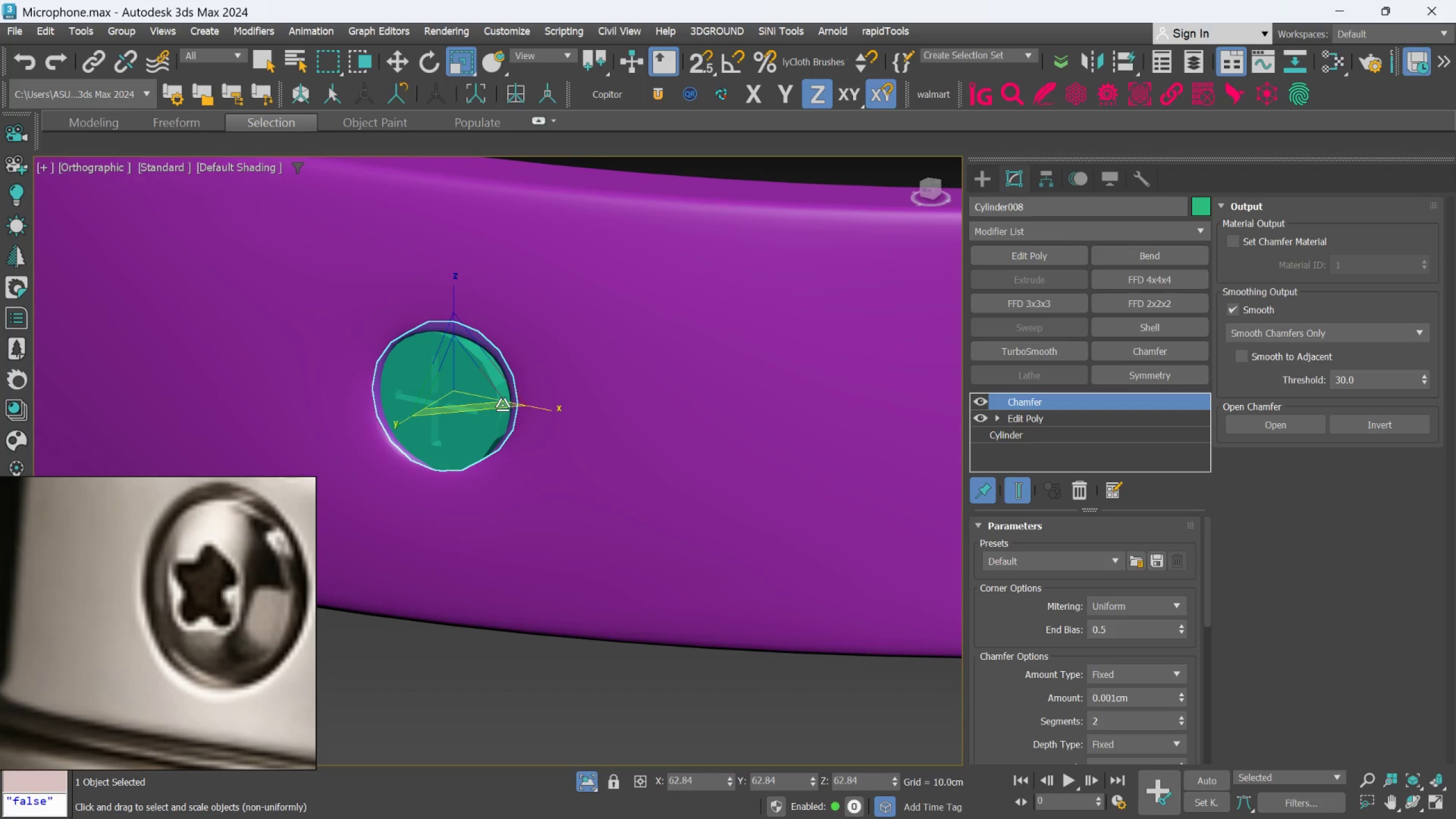 
scroll: coordinate [460, 373], scroll_direction: down, amount: 1.0
 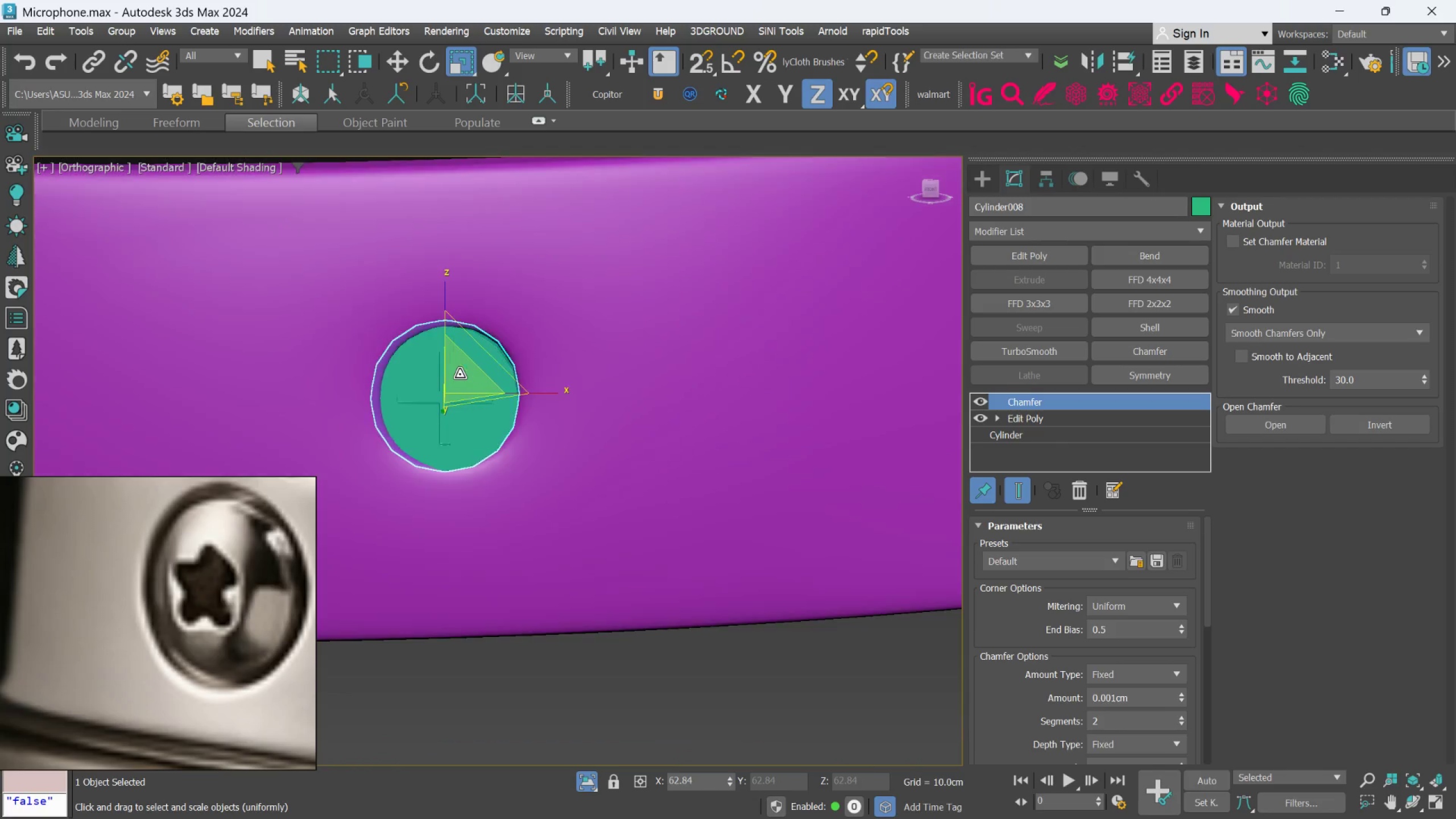 
key(W)
 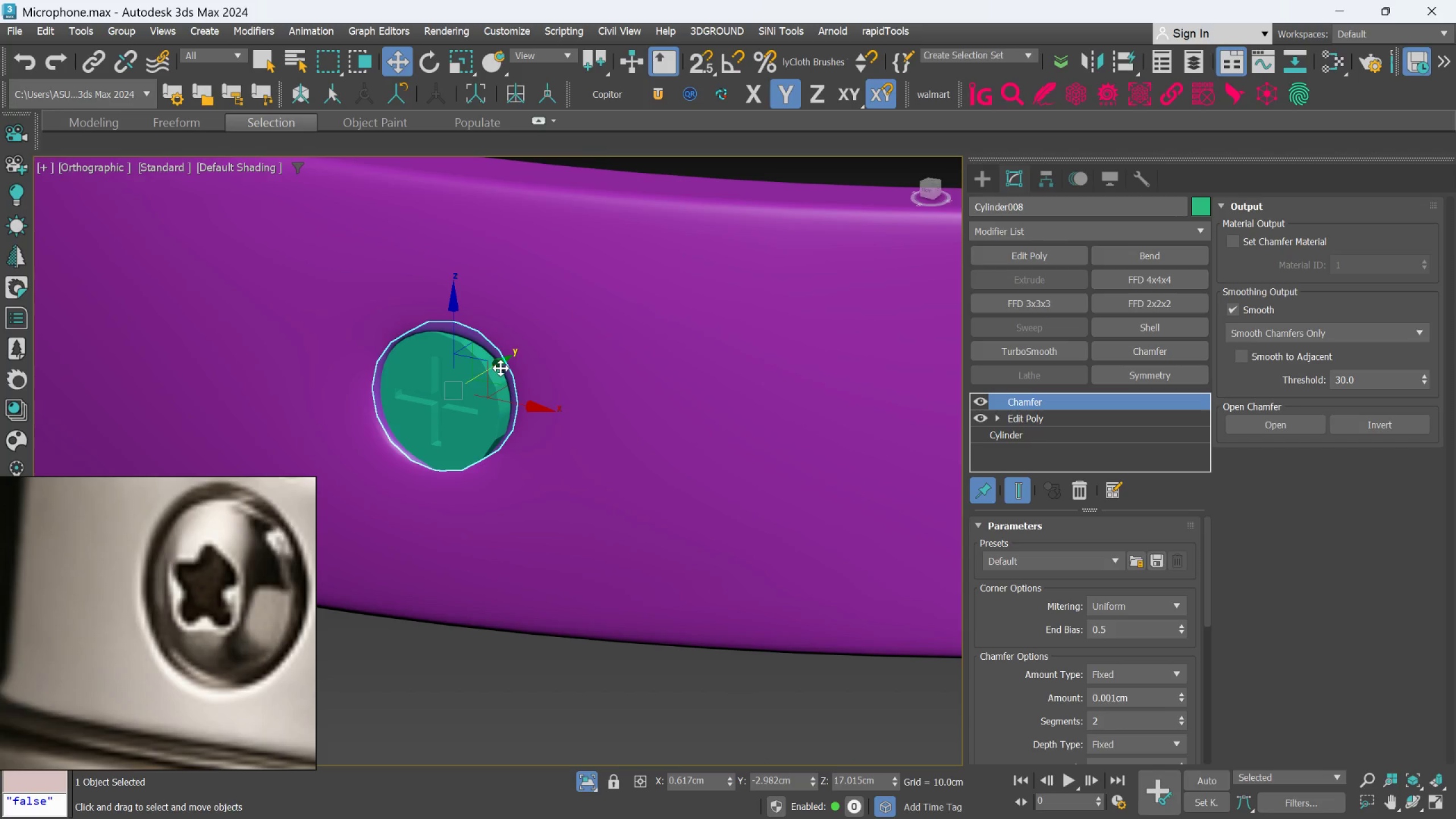 
left_click_drag(start_coordinate=[499, 365], to_coordinate=[491, 374])
 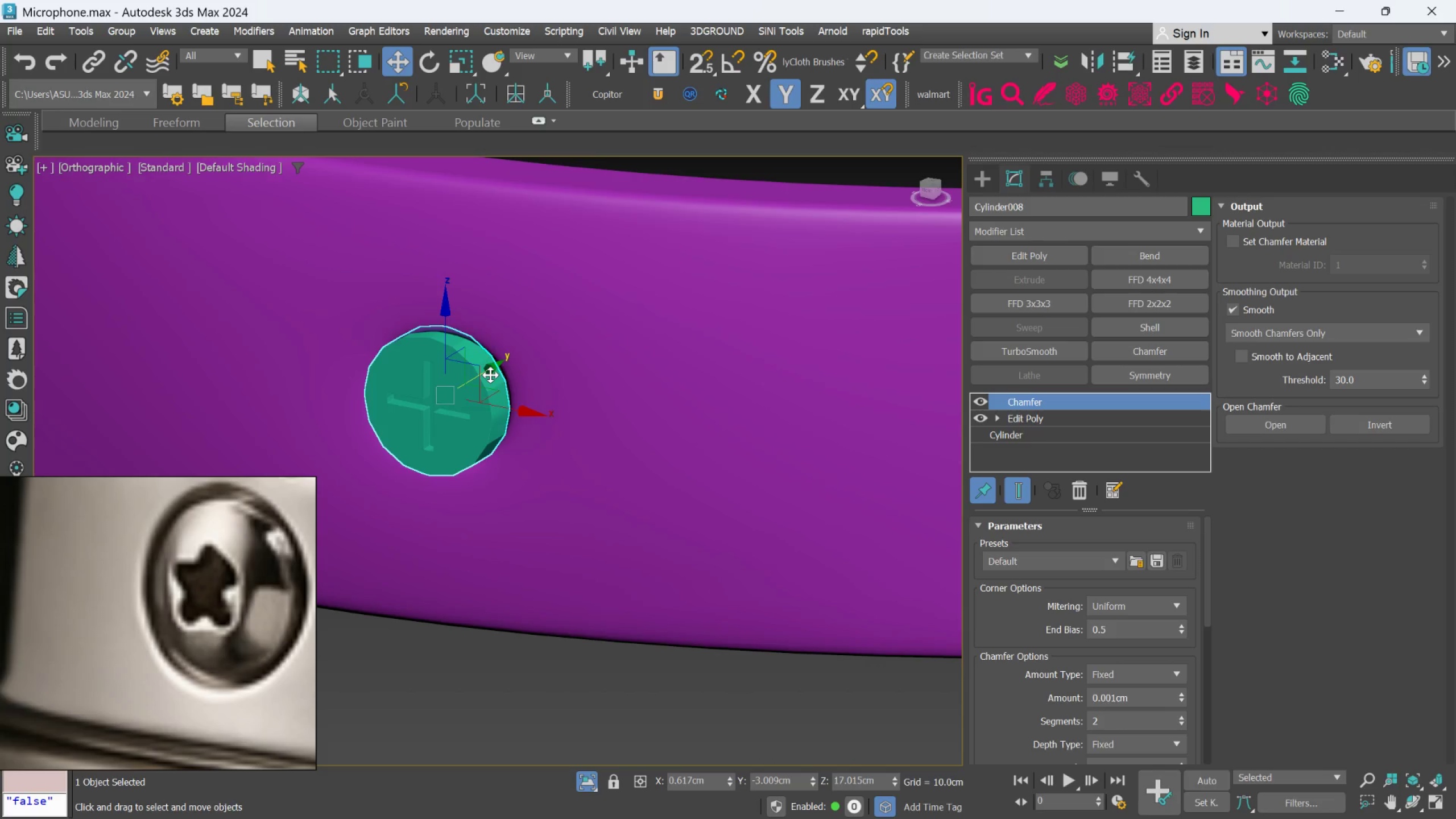 
key(E)
 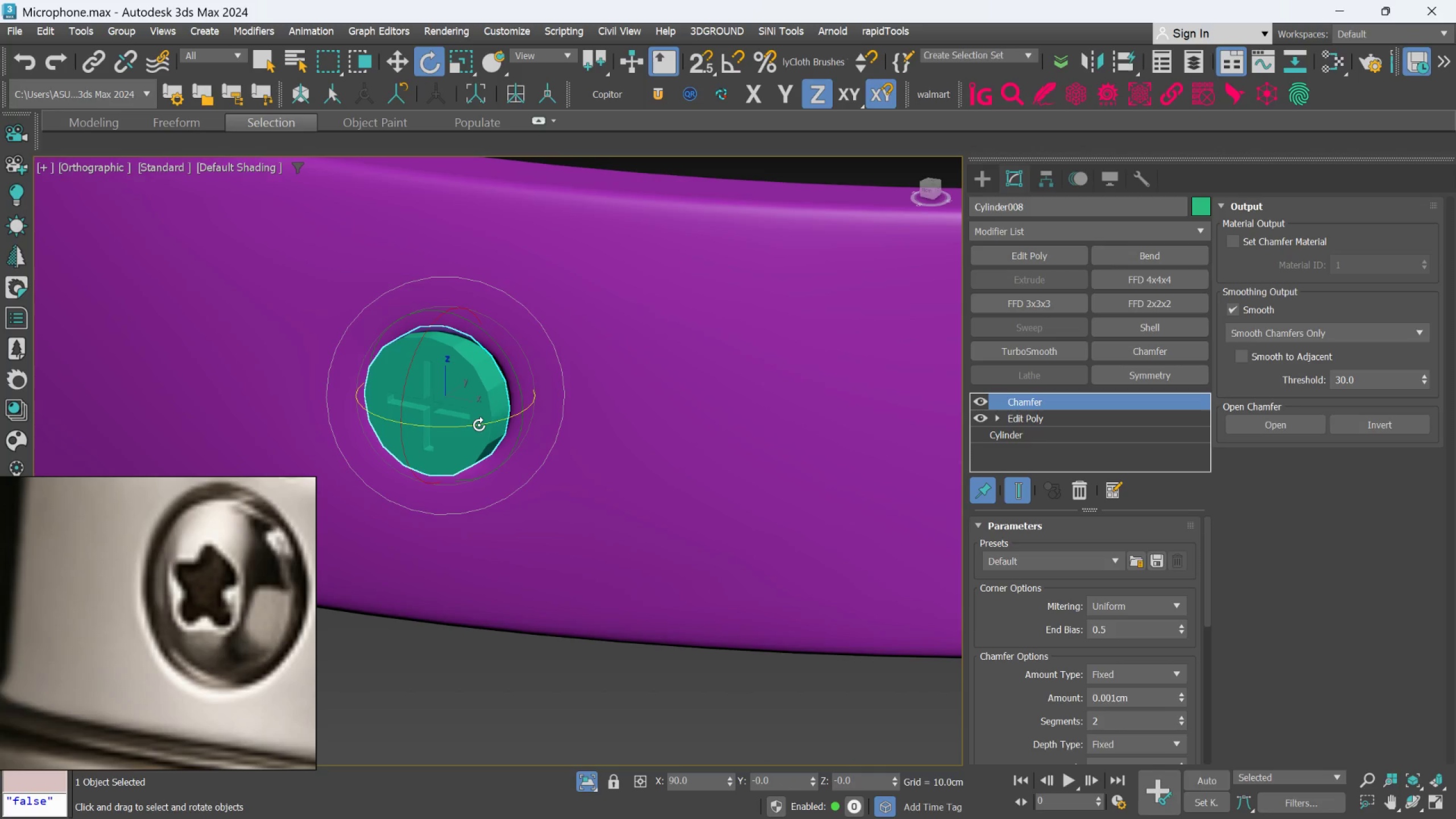 
left_click_drag(start_coordinate=[479, 425], to_coordinate=[493, 418])
 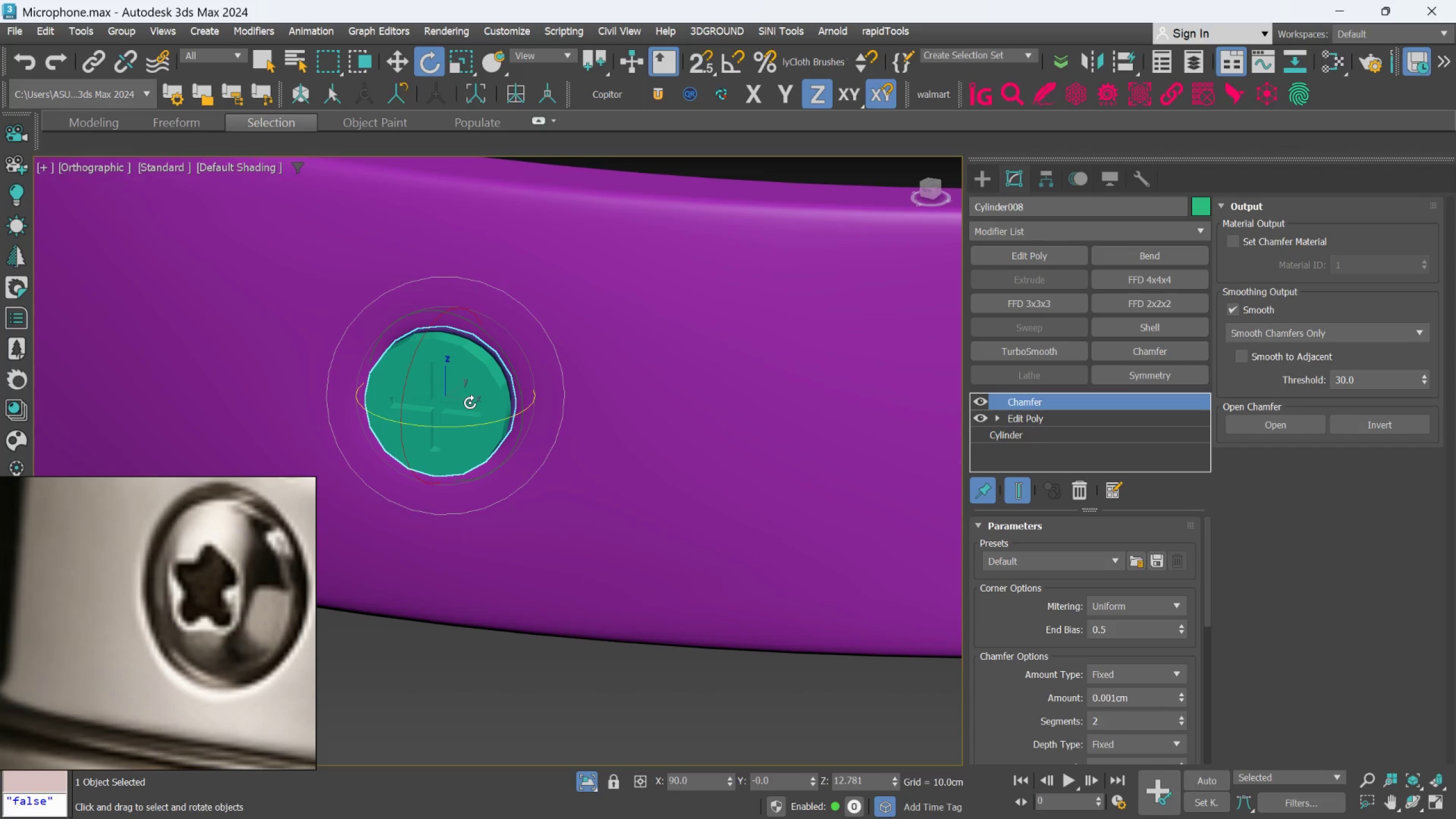 
wait(17.78)
 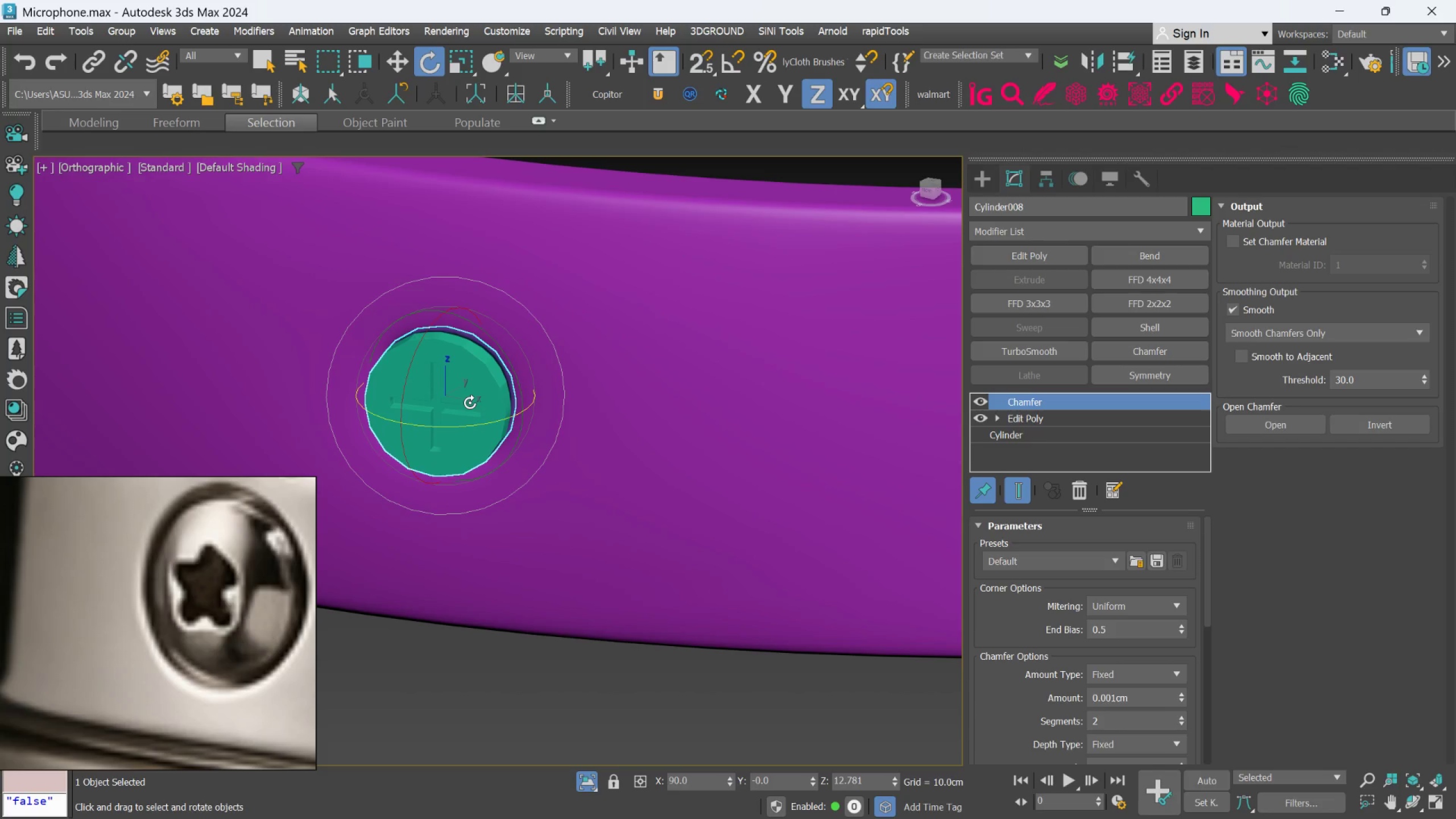 
hold_key(key=AltLeft, duration=0.72)
 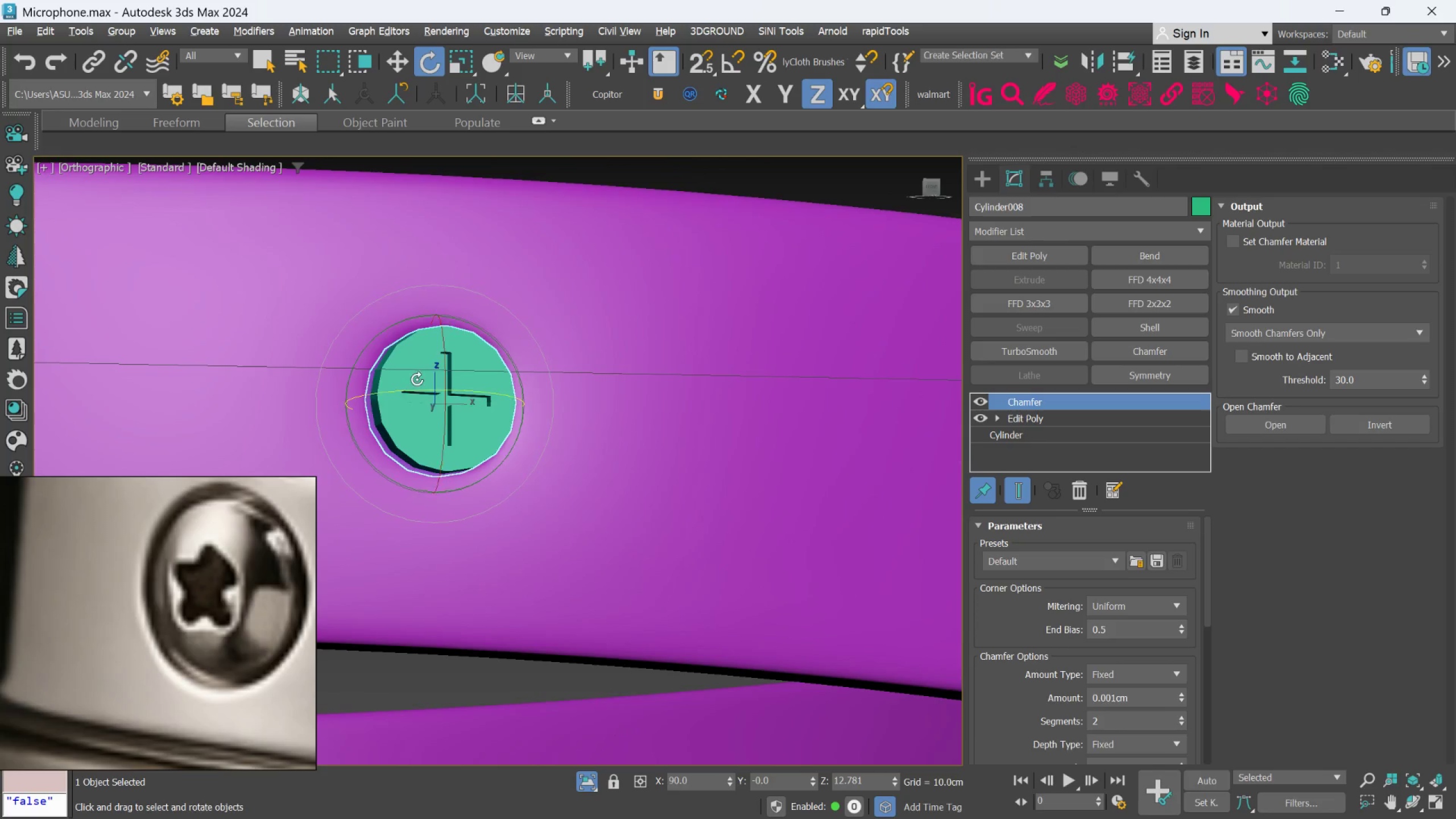 
hold_key(key=AltLeft, duration=0.8)
 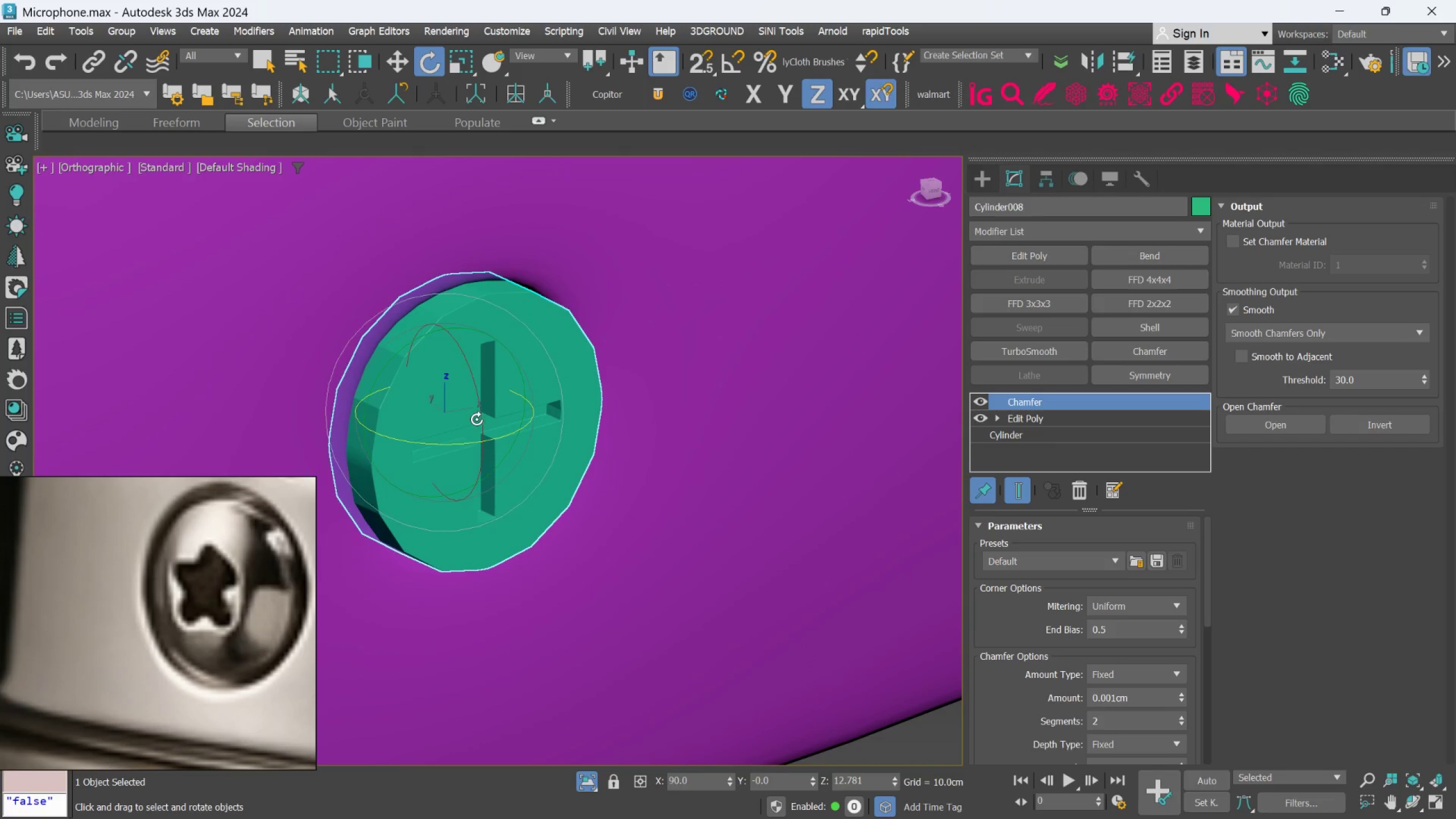 
scroll: coordinate [415, 380], scroll_direction: up, amount: 2.0
 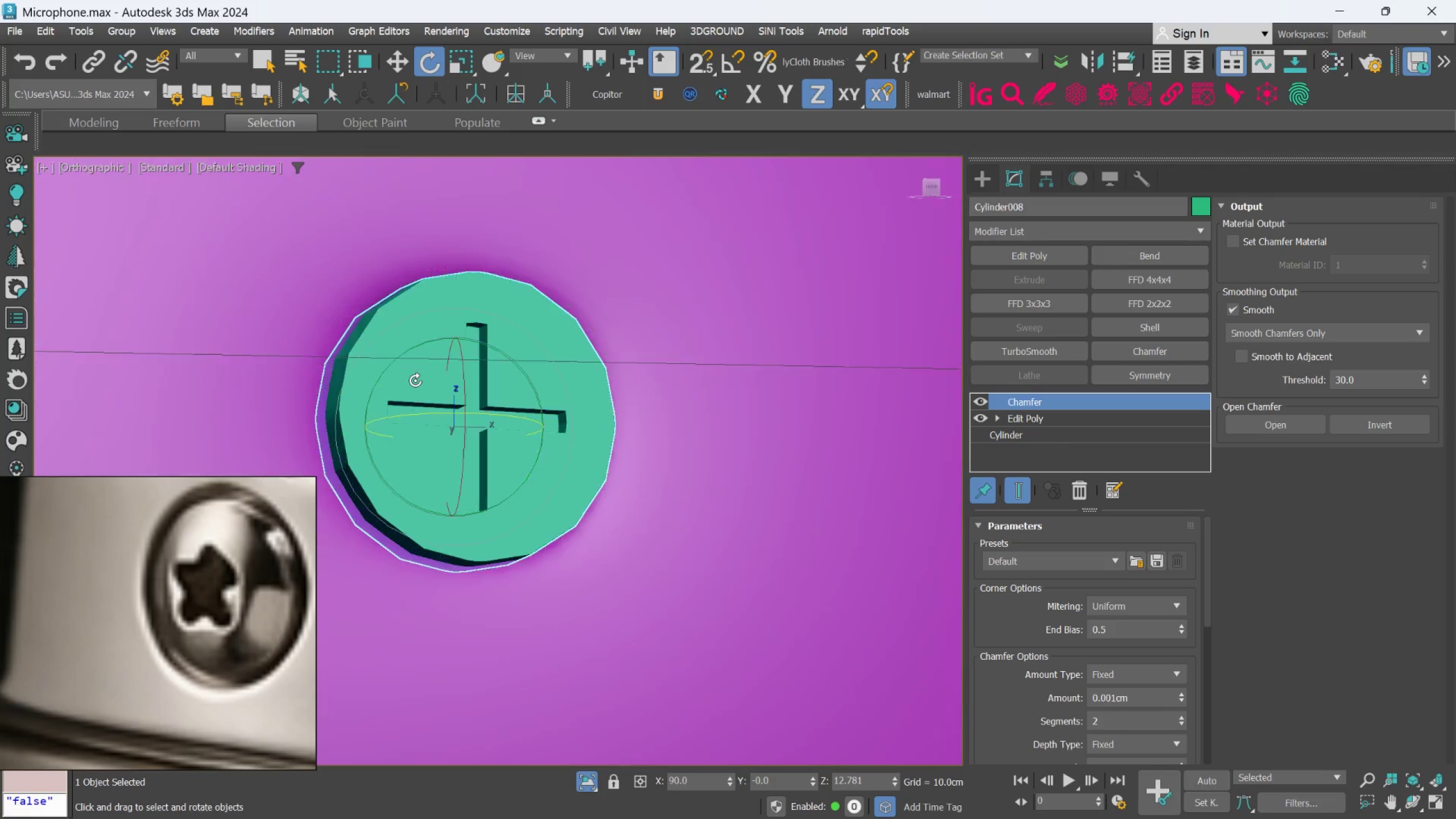 
hold_key(key=AltLeft, duration=1.27)
 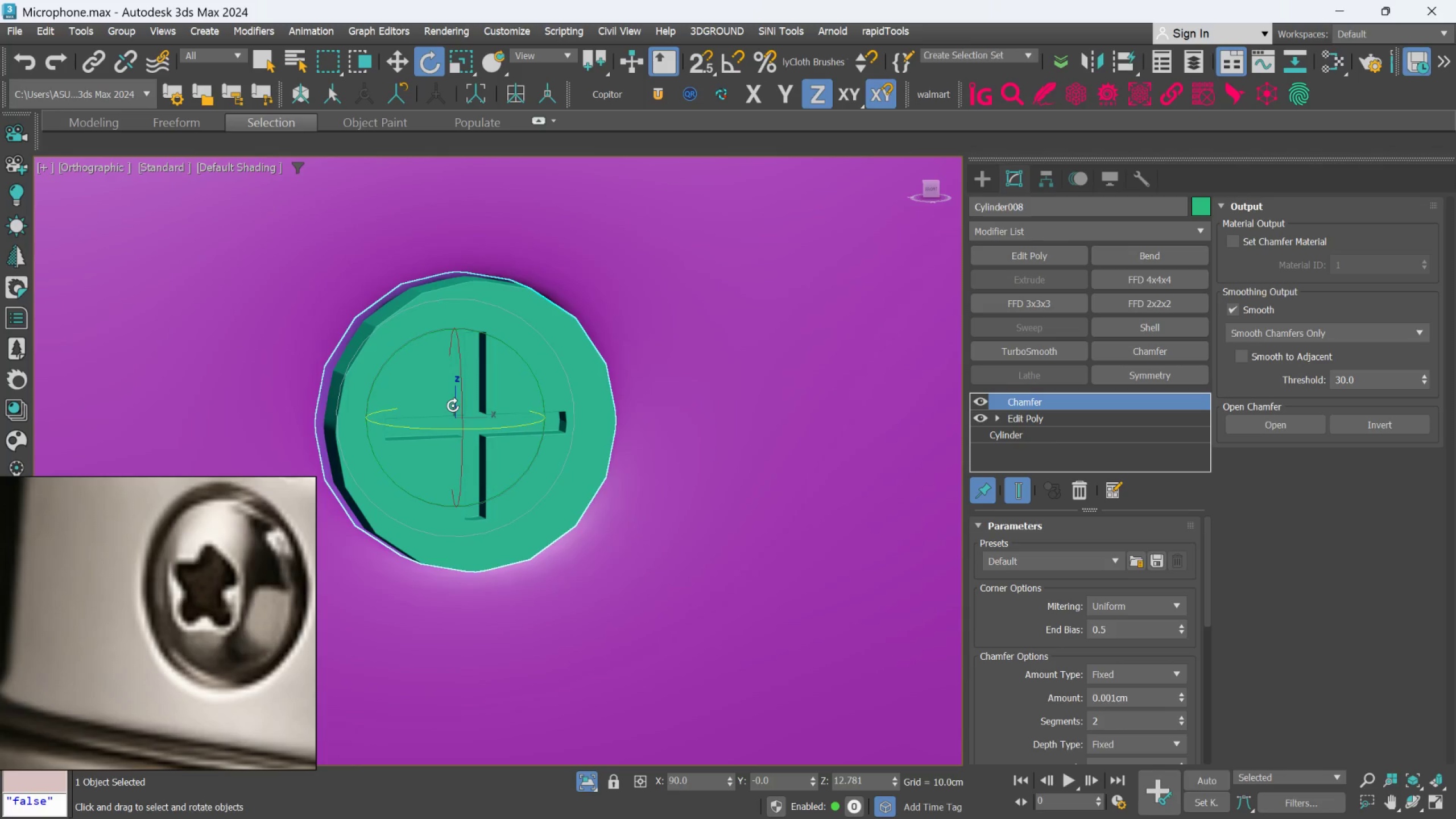 
key(W)
 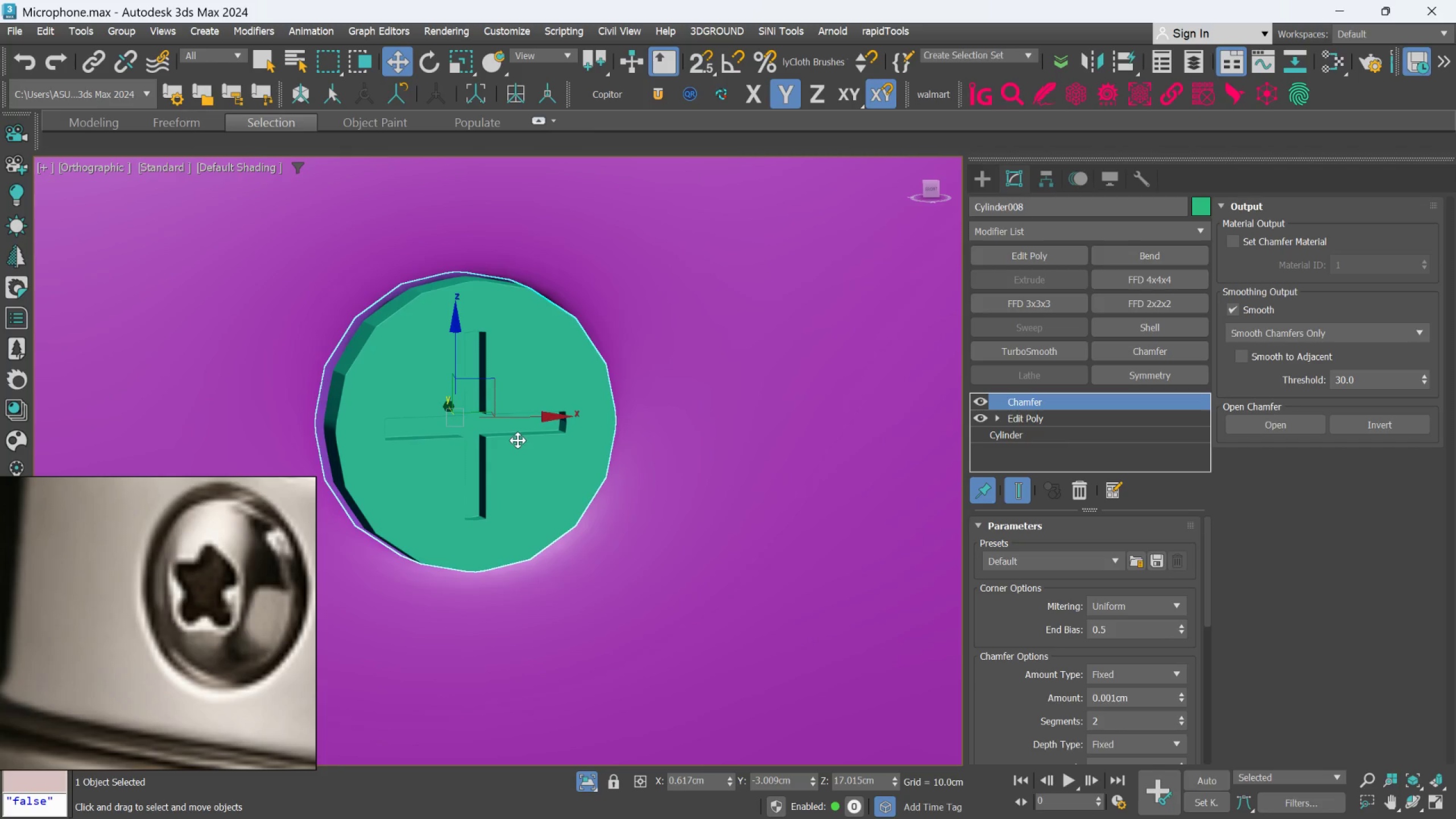 
hold_key(key=AltLeft, duration=0.58)
 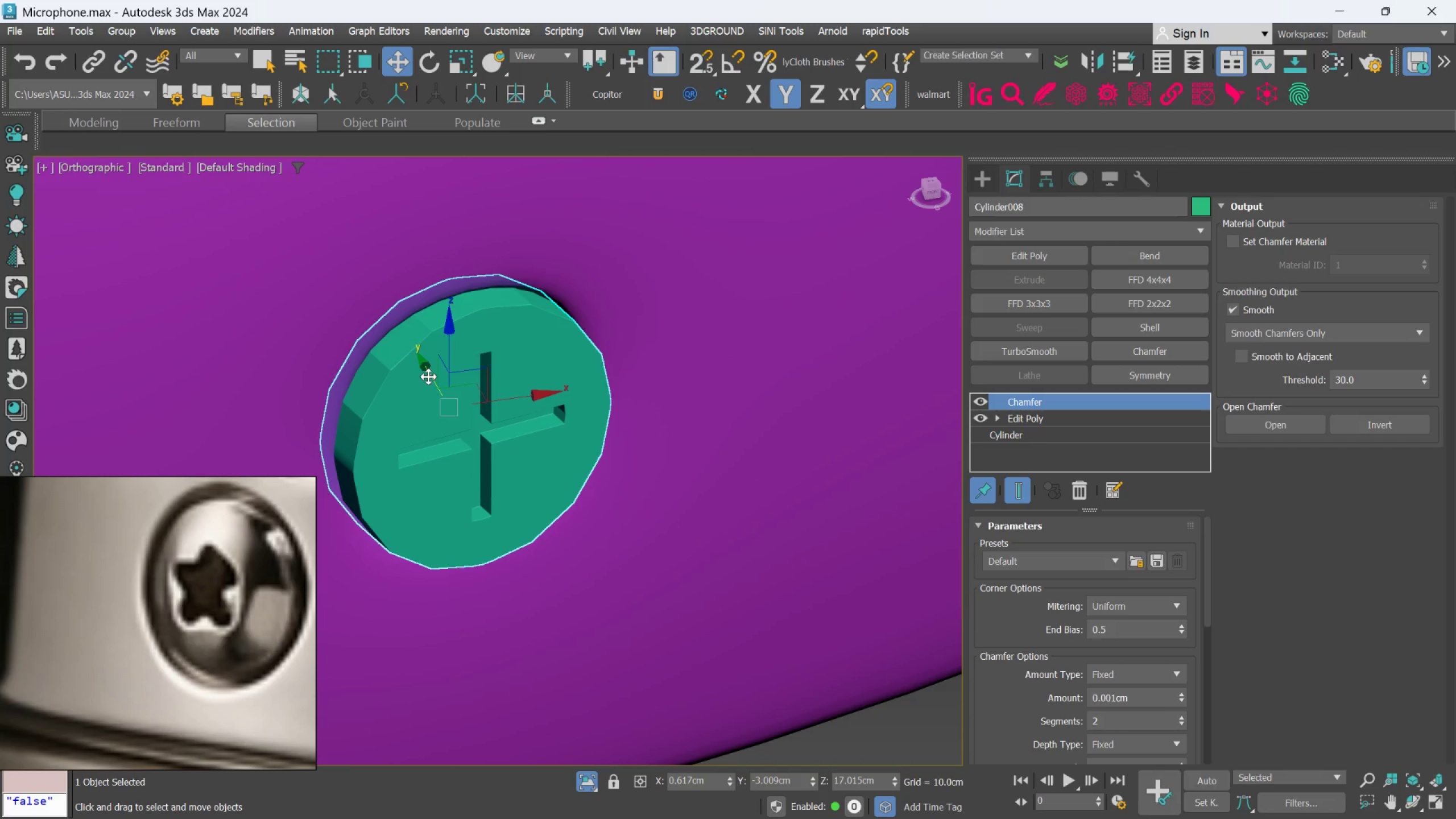 
left_click_drag(start_coordinate=[429, 377], to_coordinate=[427, 363])
 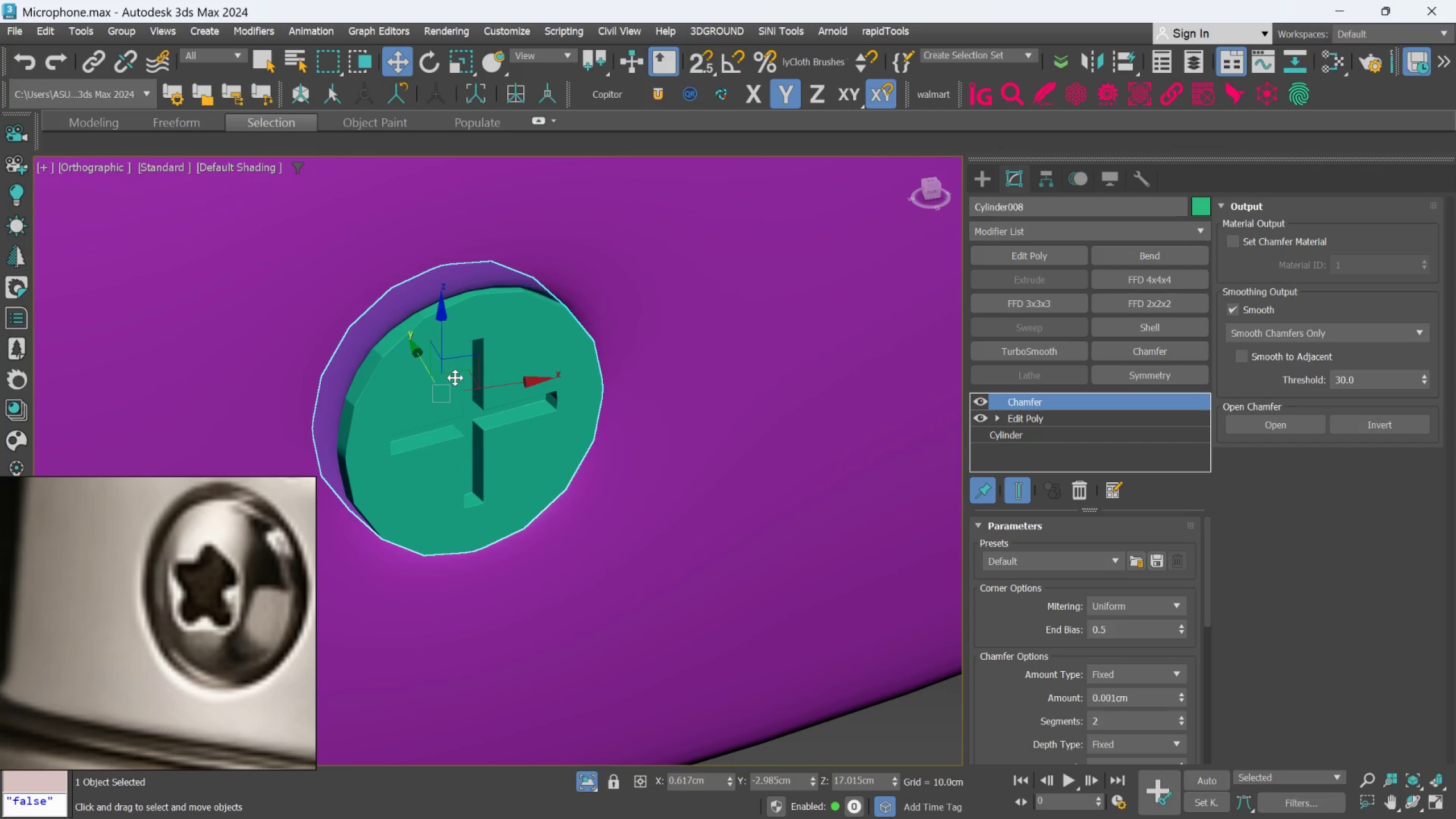 
hold_key(key=AltLeft, duration=0.5)
 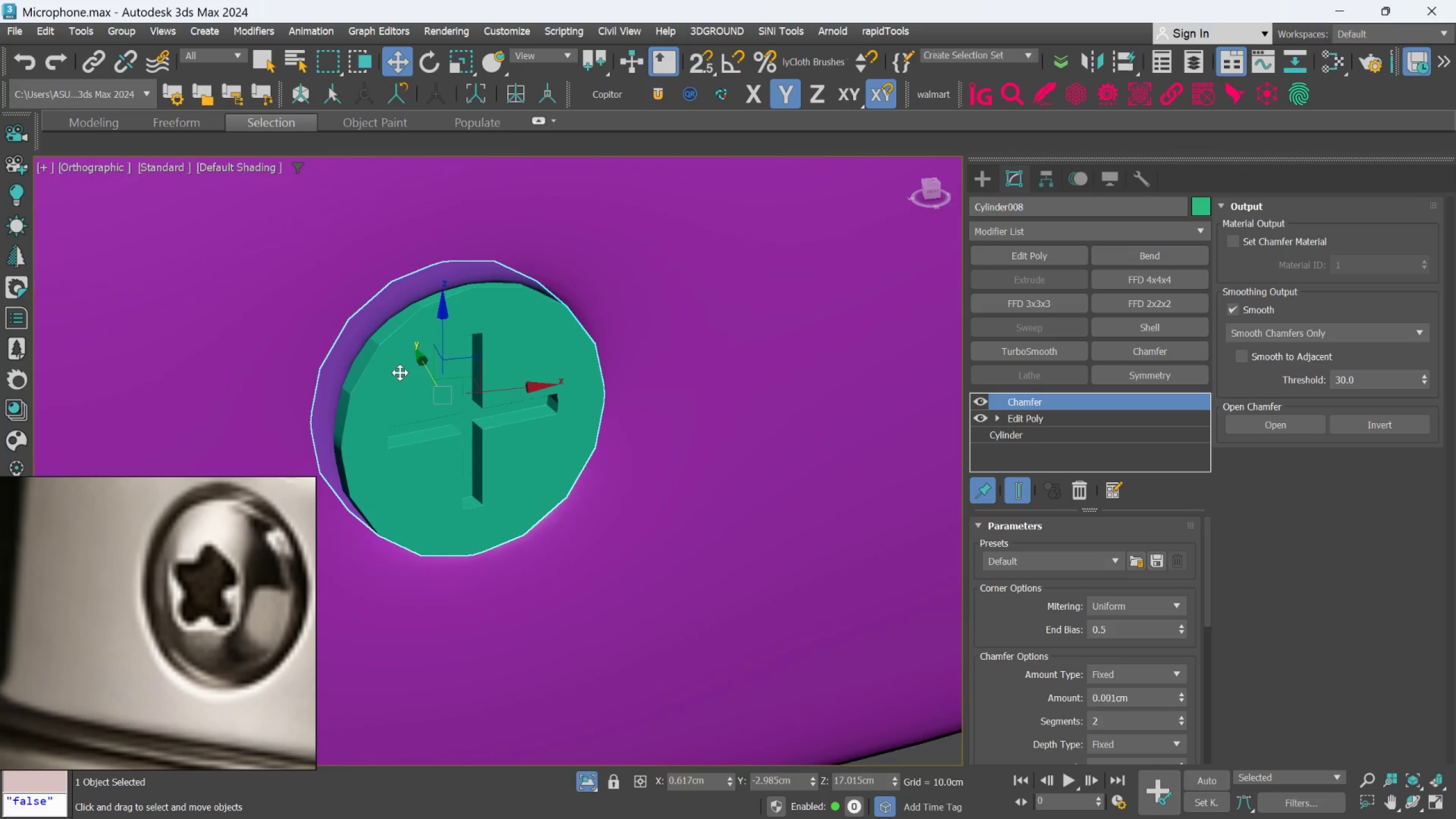 
hold_key(key=AltLeft, duration=1.23)
 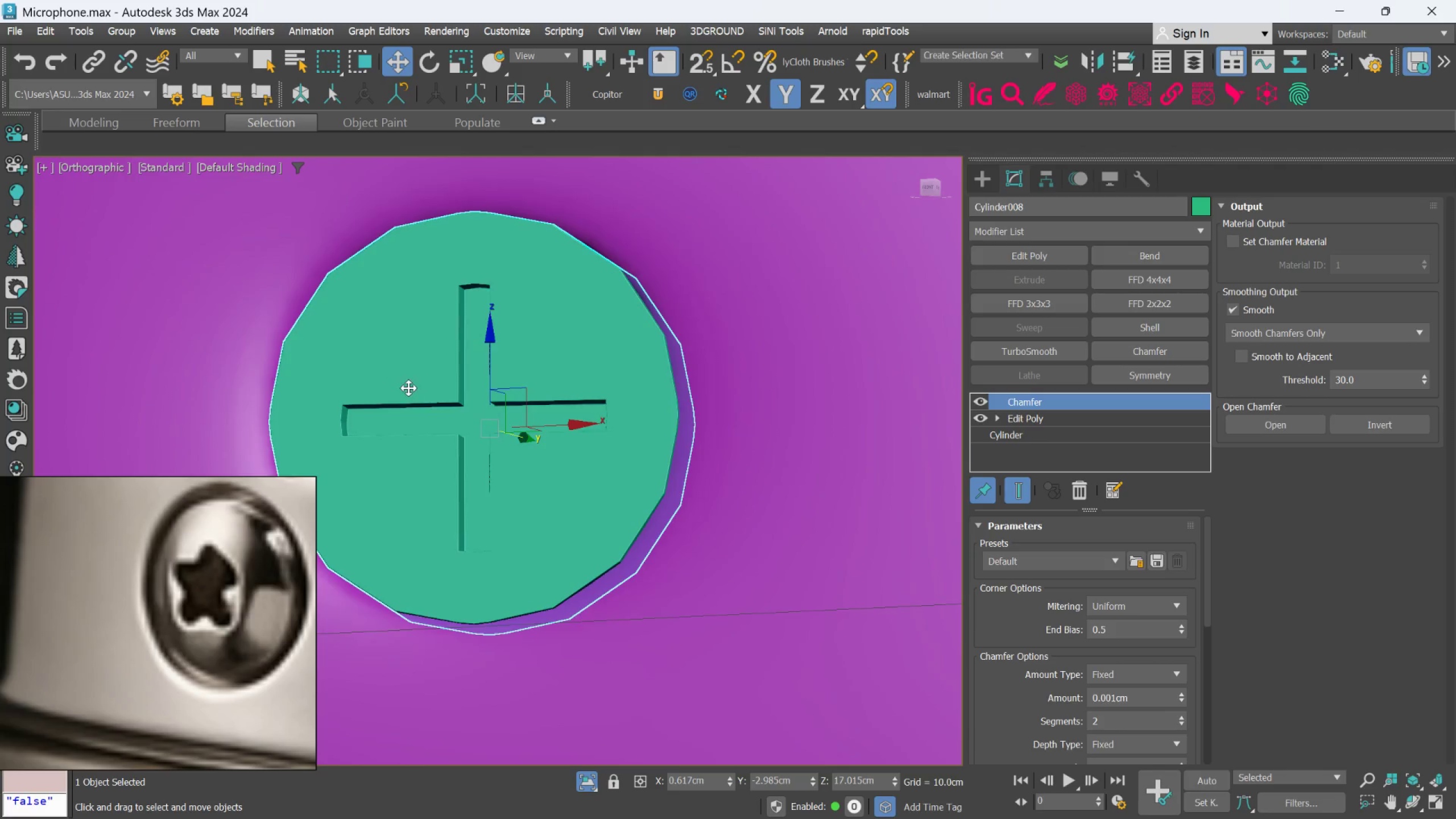 
scroll: coordinate [399, 373], scroll_direction: up, amount: 1.0
 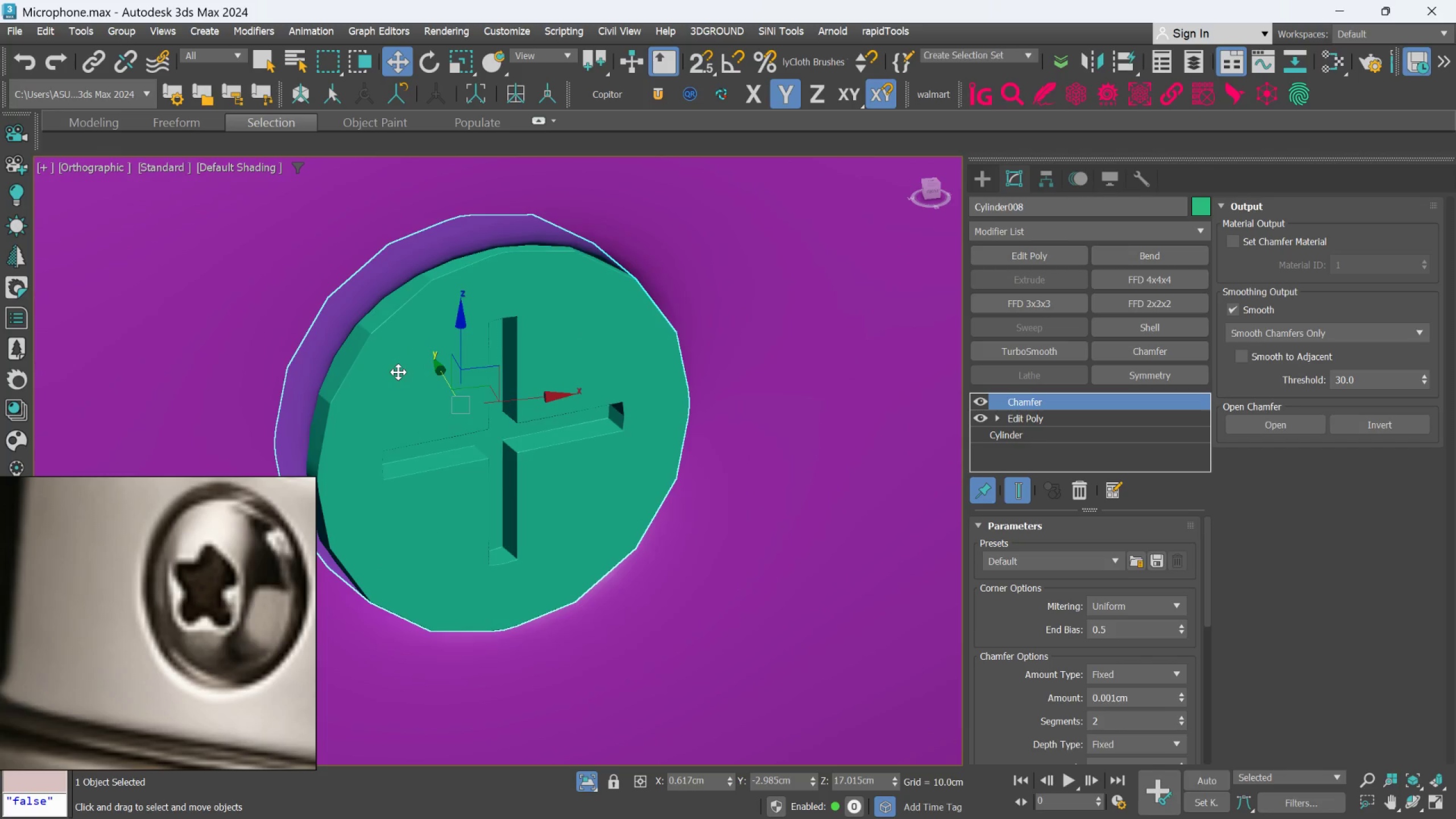 
hold_key(key=AltLeft, duration=0.36)
 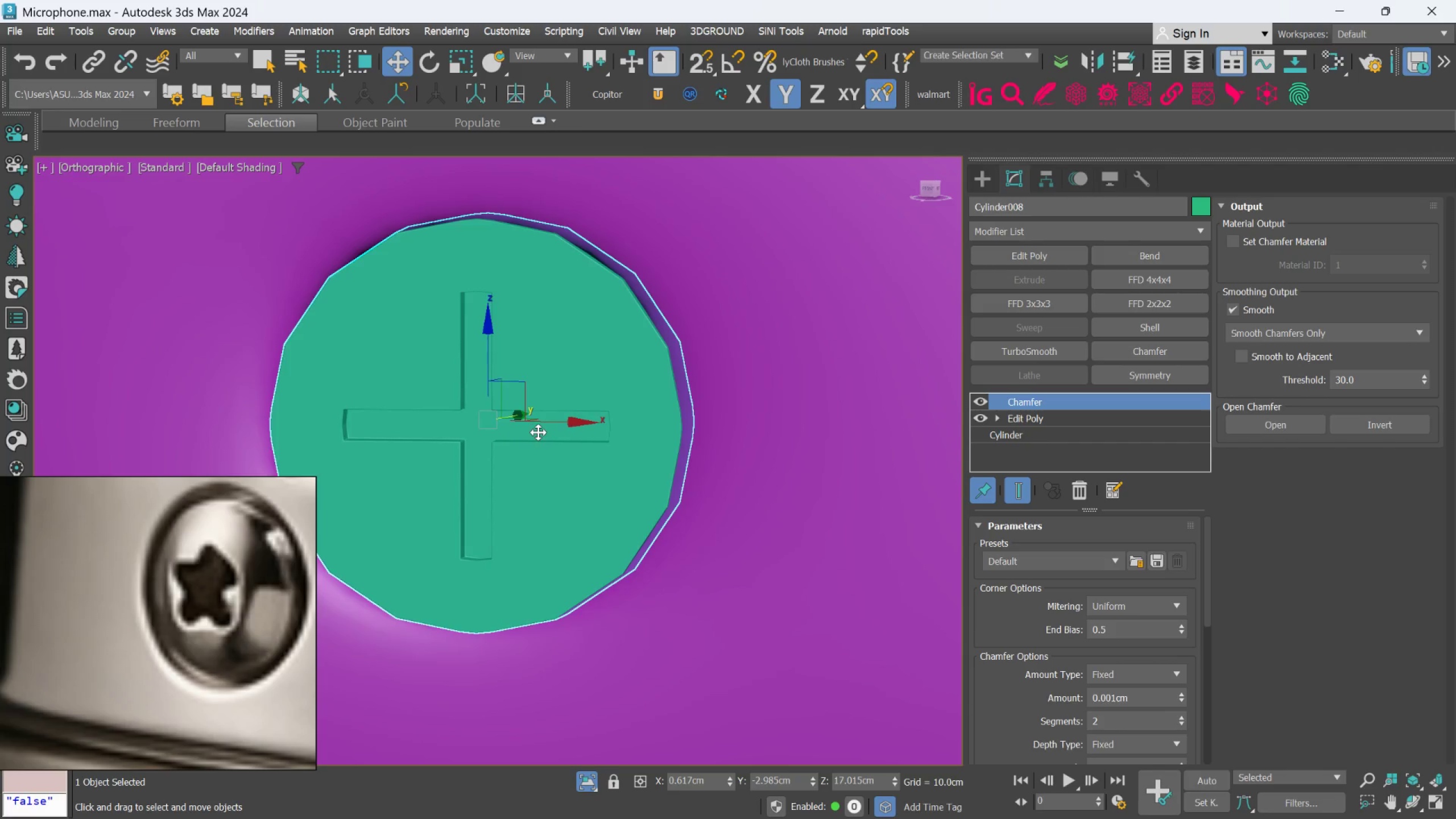 
hold_key(key=AltLeft, duration=0.62)
 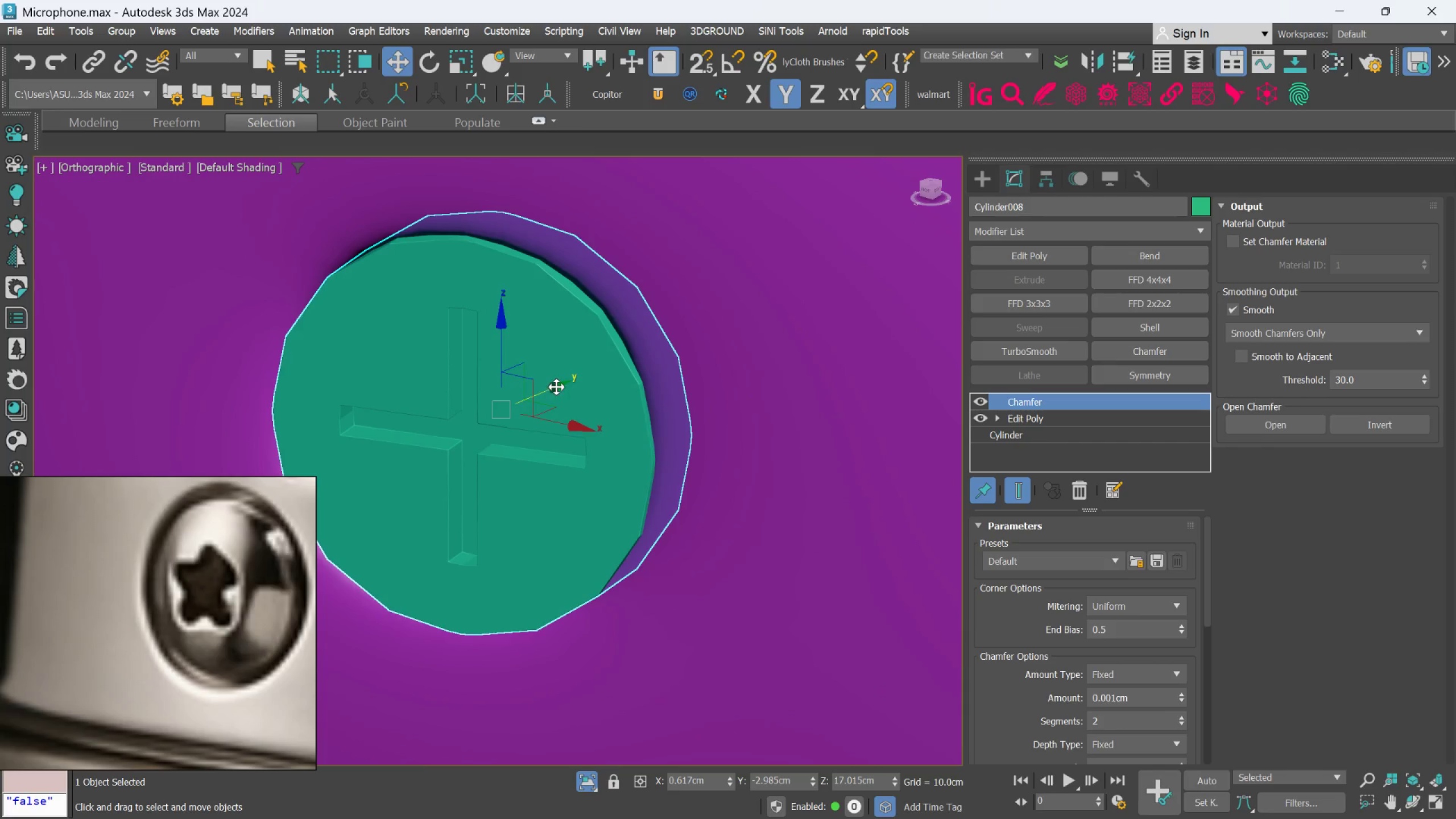 
left_click_drag(start_coordinate=[556, 387], to_coordinate=[555, 390])
 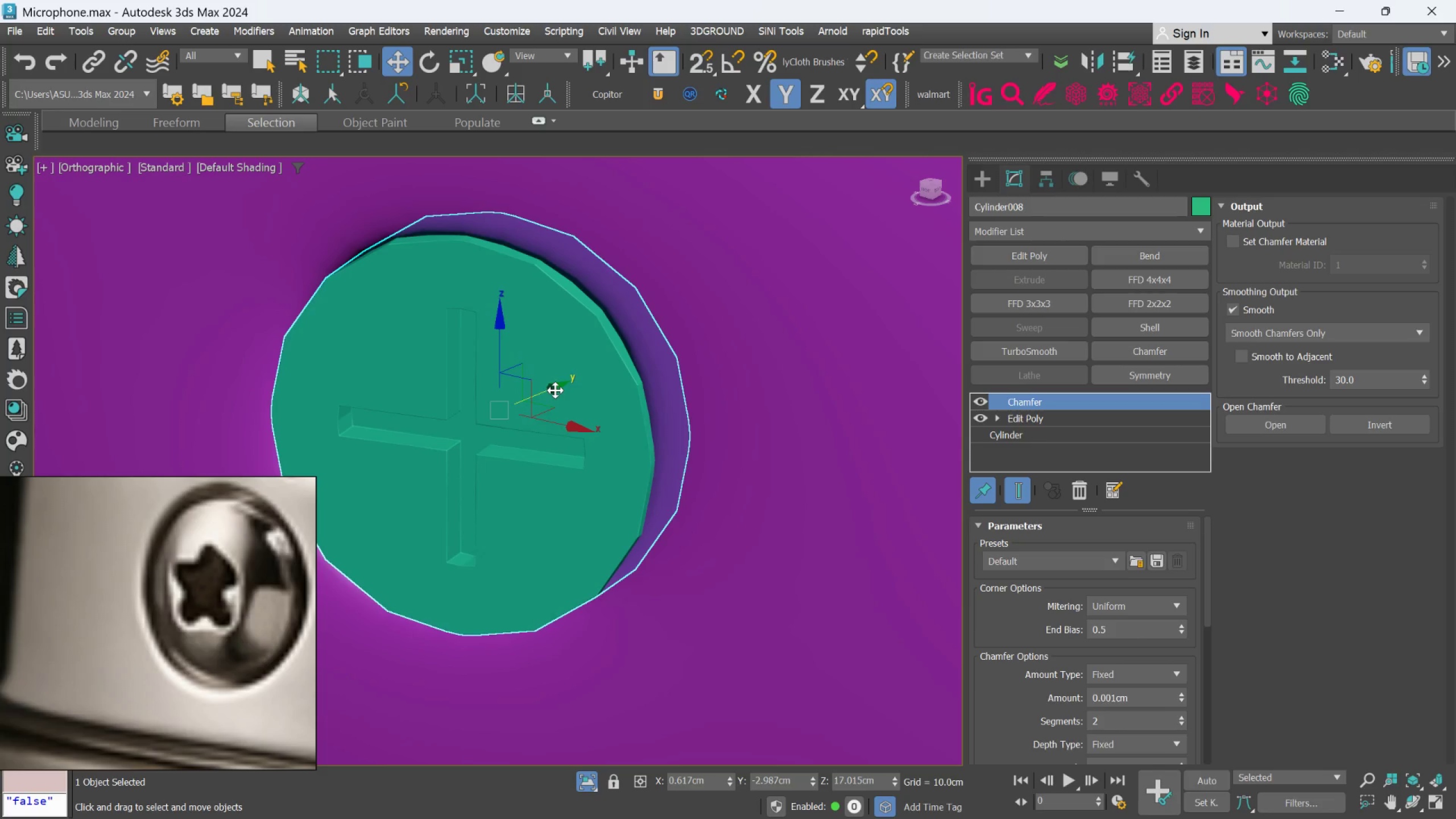 
hold_key(key=AltLeft, duration=0.48)
 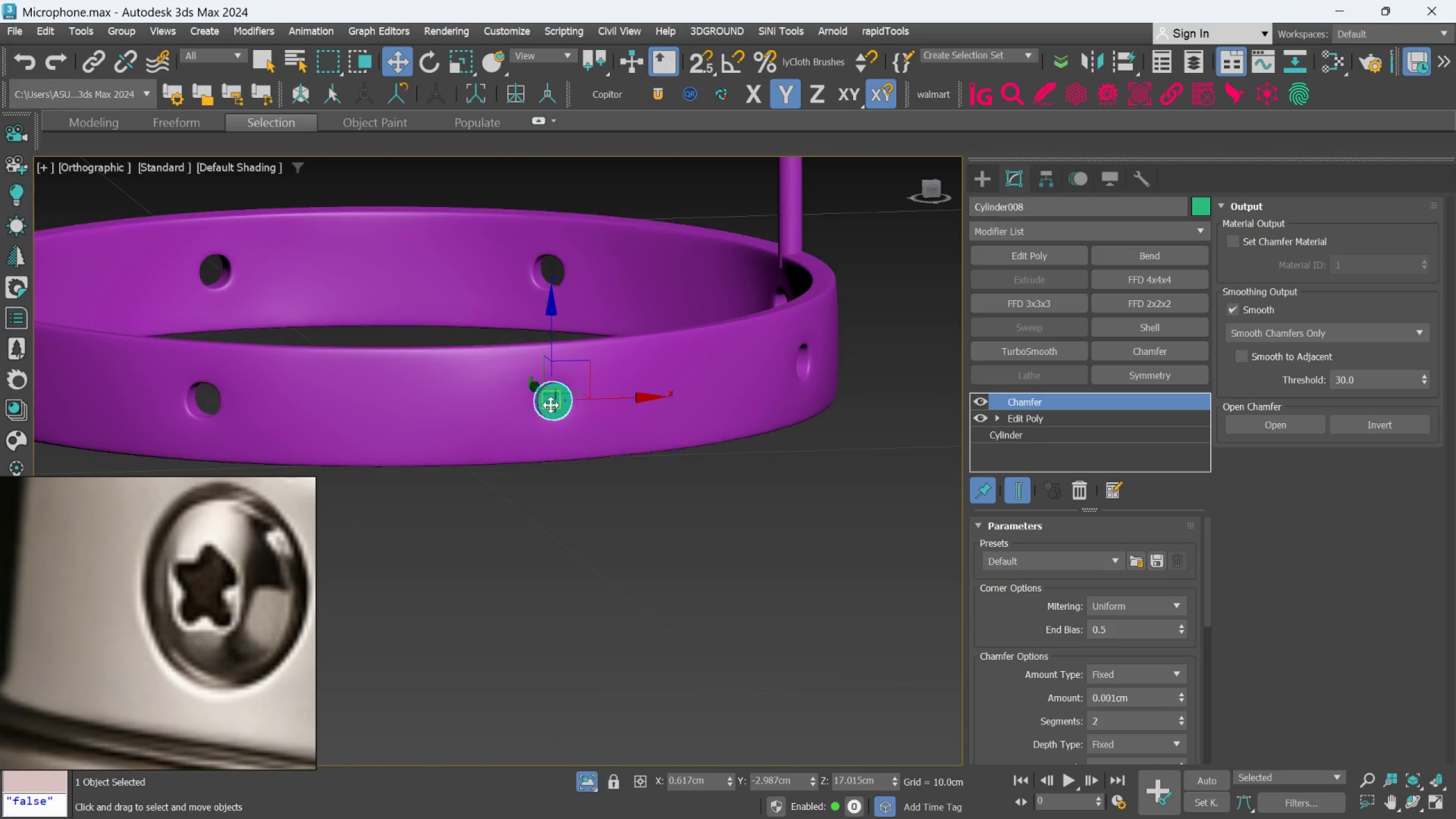 
scroll: coordinate [556, 398], scroll_direction: down, amount: 7.0
 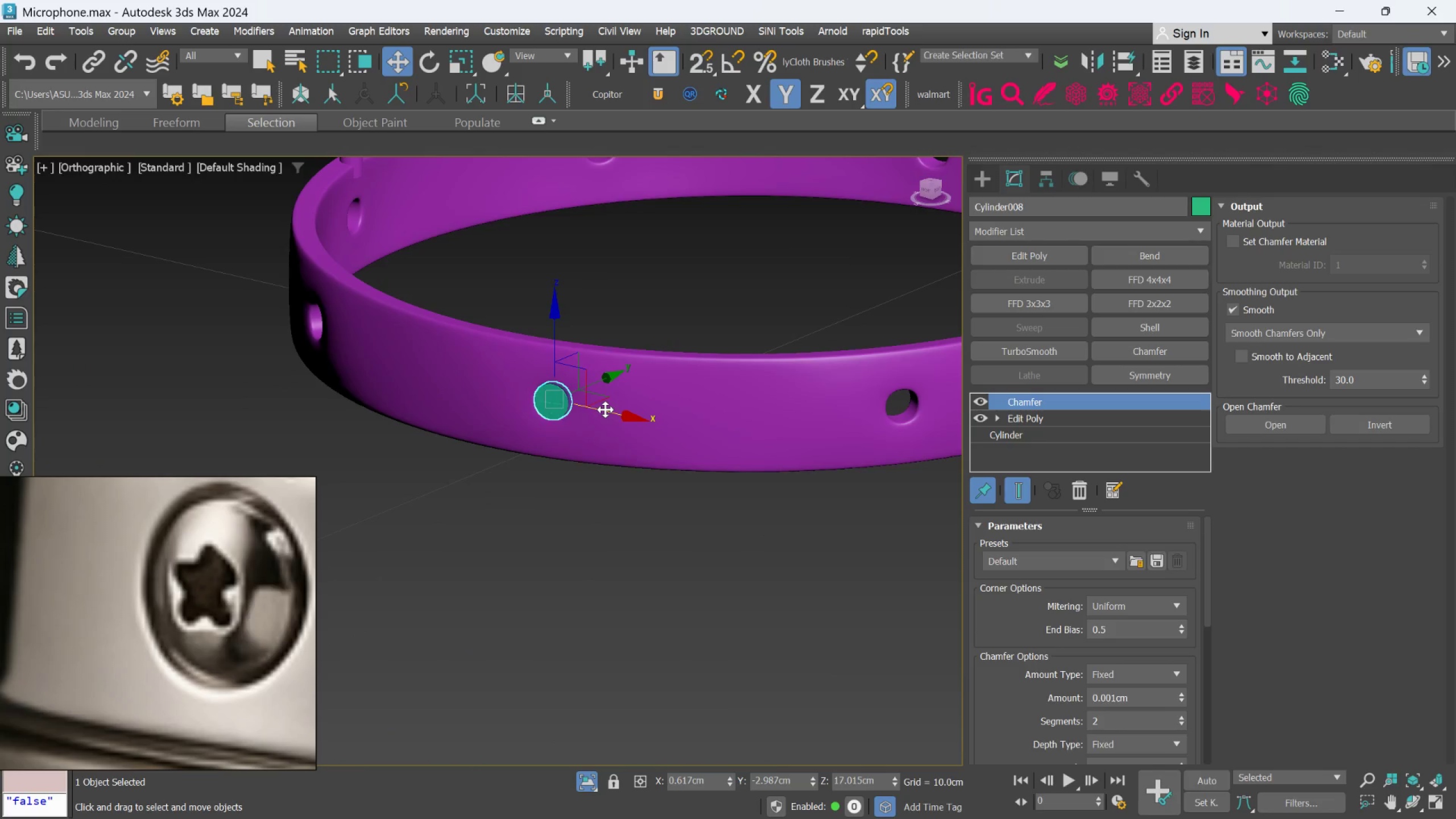 
hold_key(key=AltLeft, duration=0.52)
 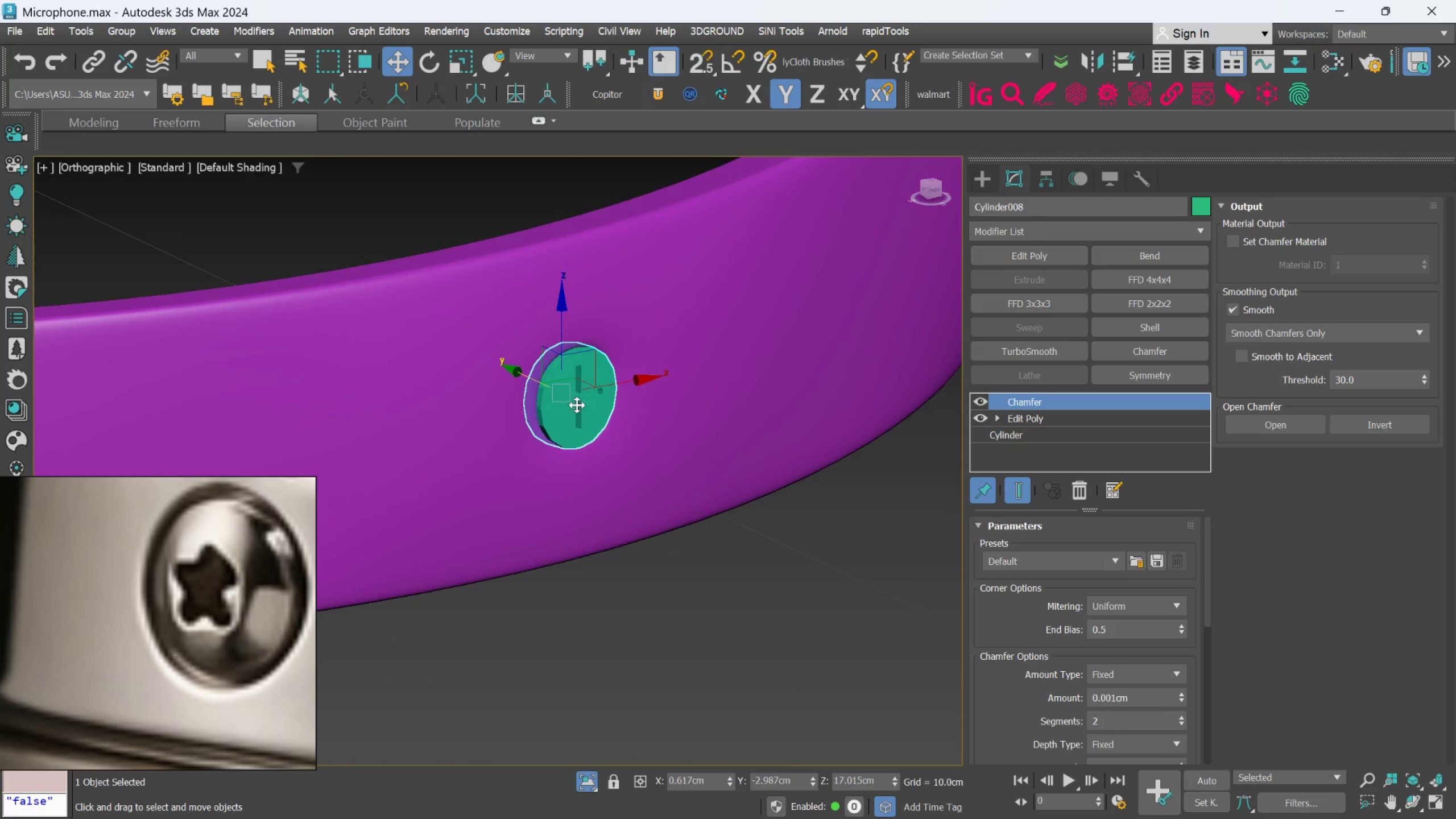 
scroll: coordinate [542, 403], scroll_direction: up, amount: 3.0
 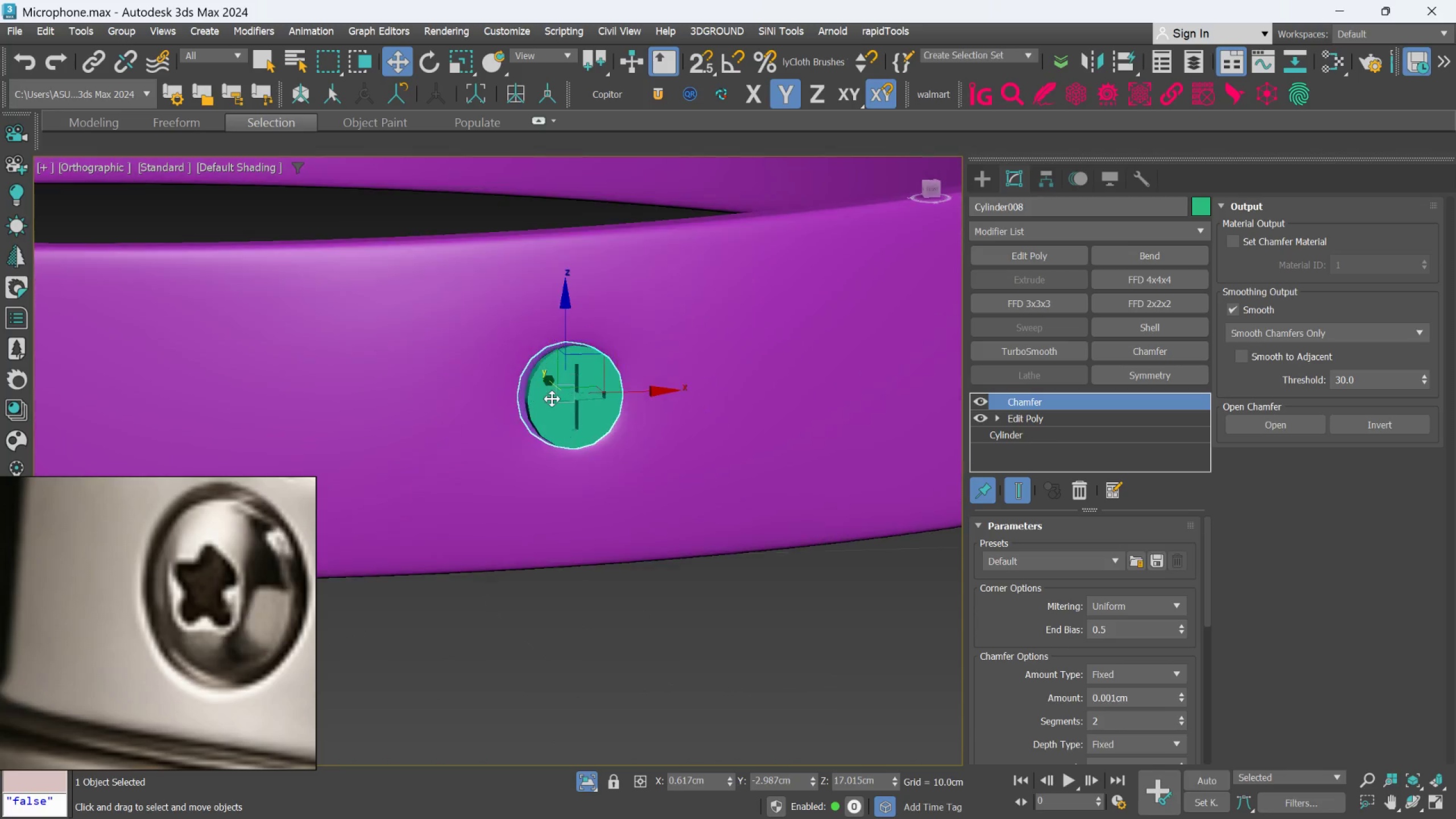 
hold_key(key=AltLeft, duration=1.44)
 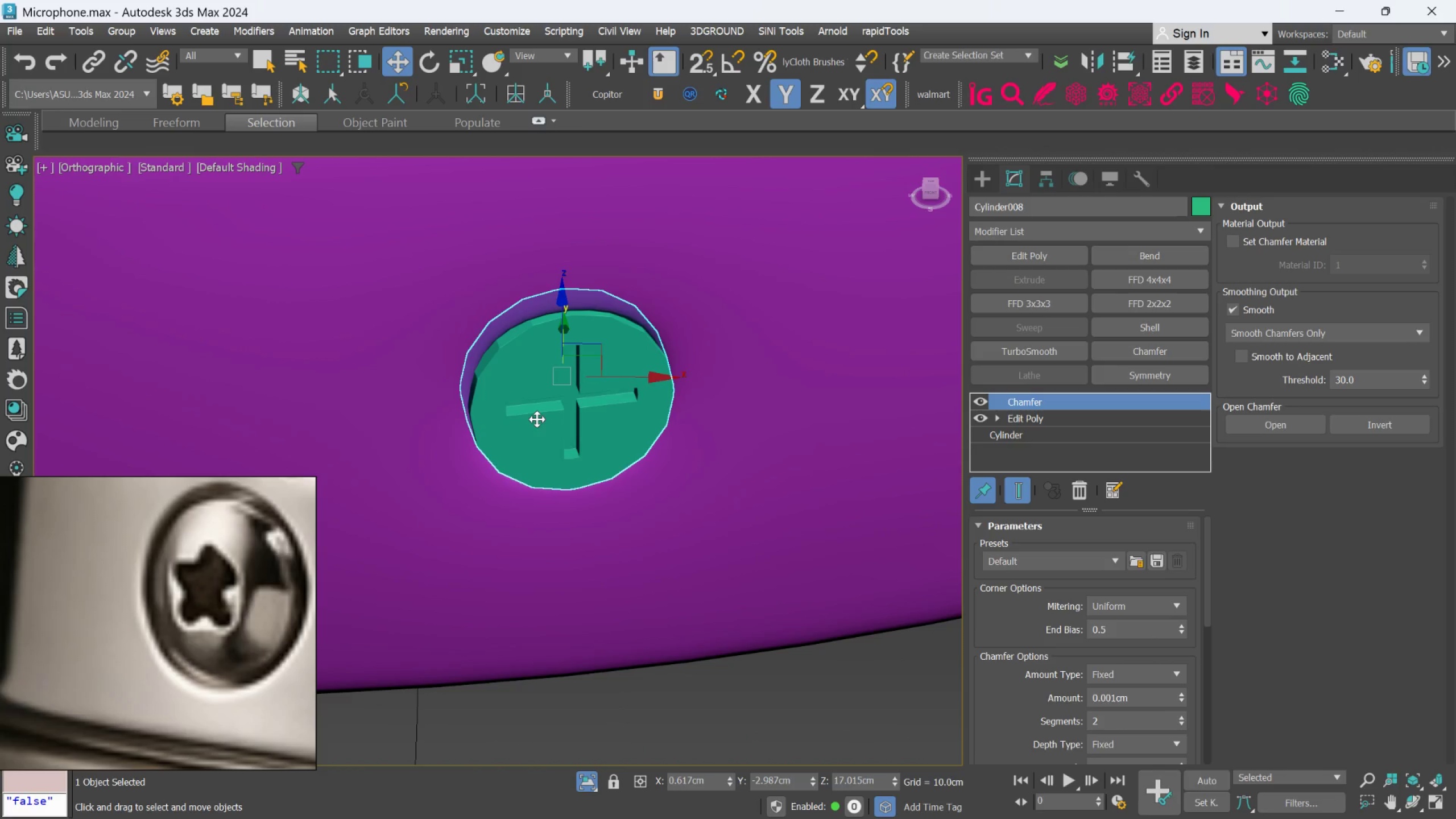 
scroll: coordinate [573, 400], scroll_direction: up, amount: 2.0
 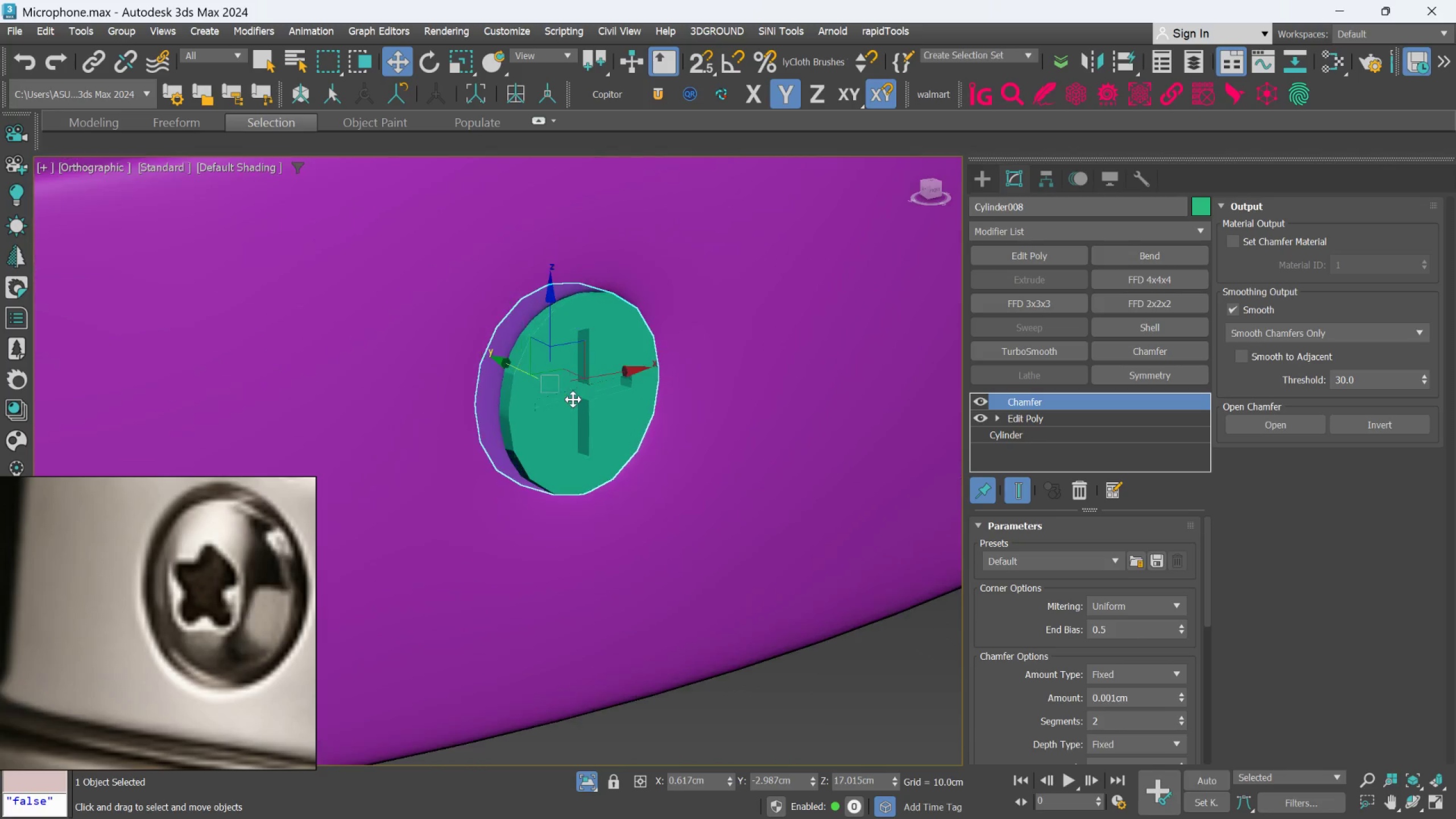 
key(E)
 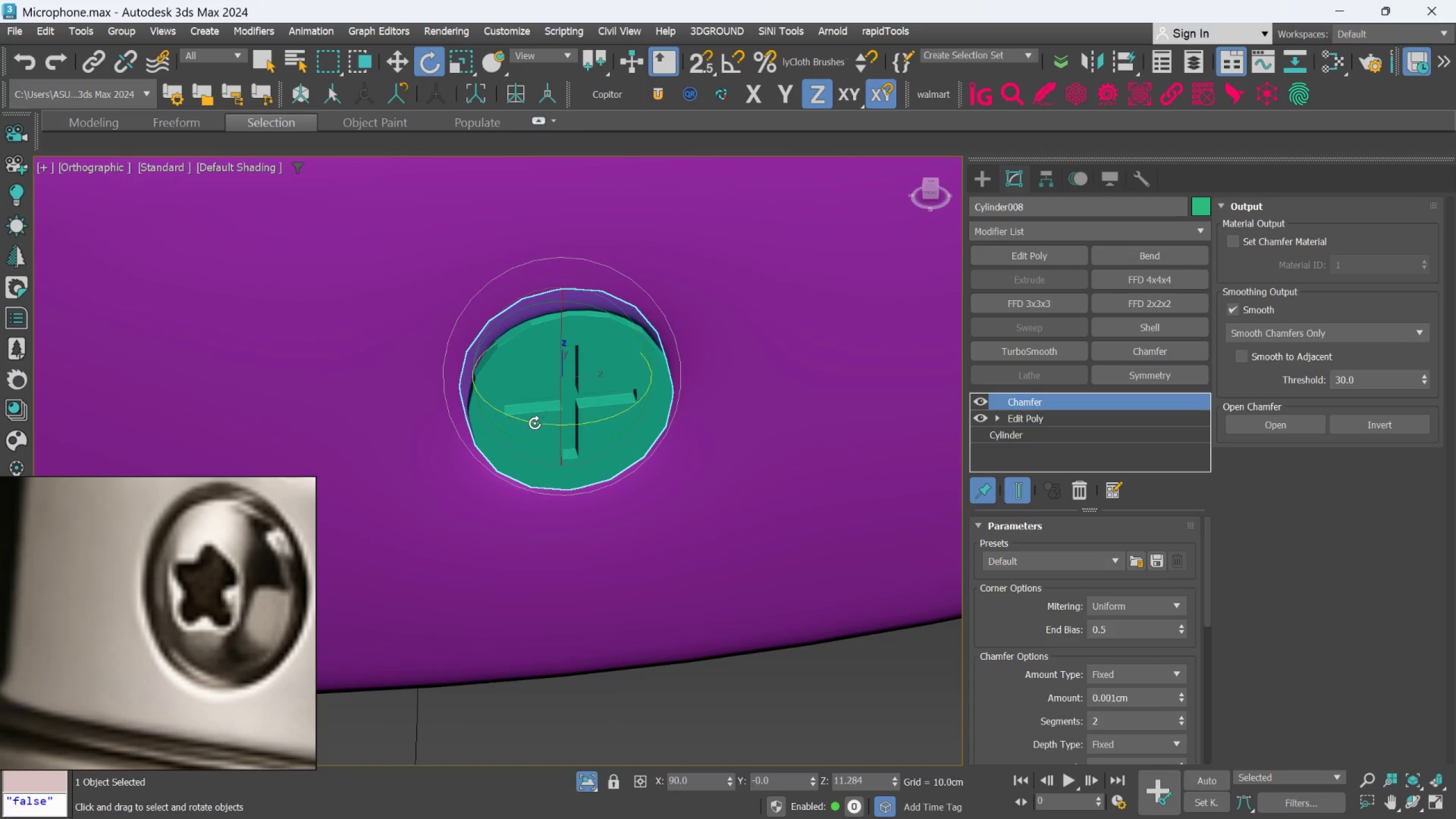 
hold_key(key=AltLeft, duration=1.97)
 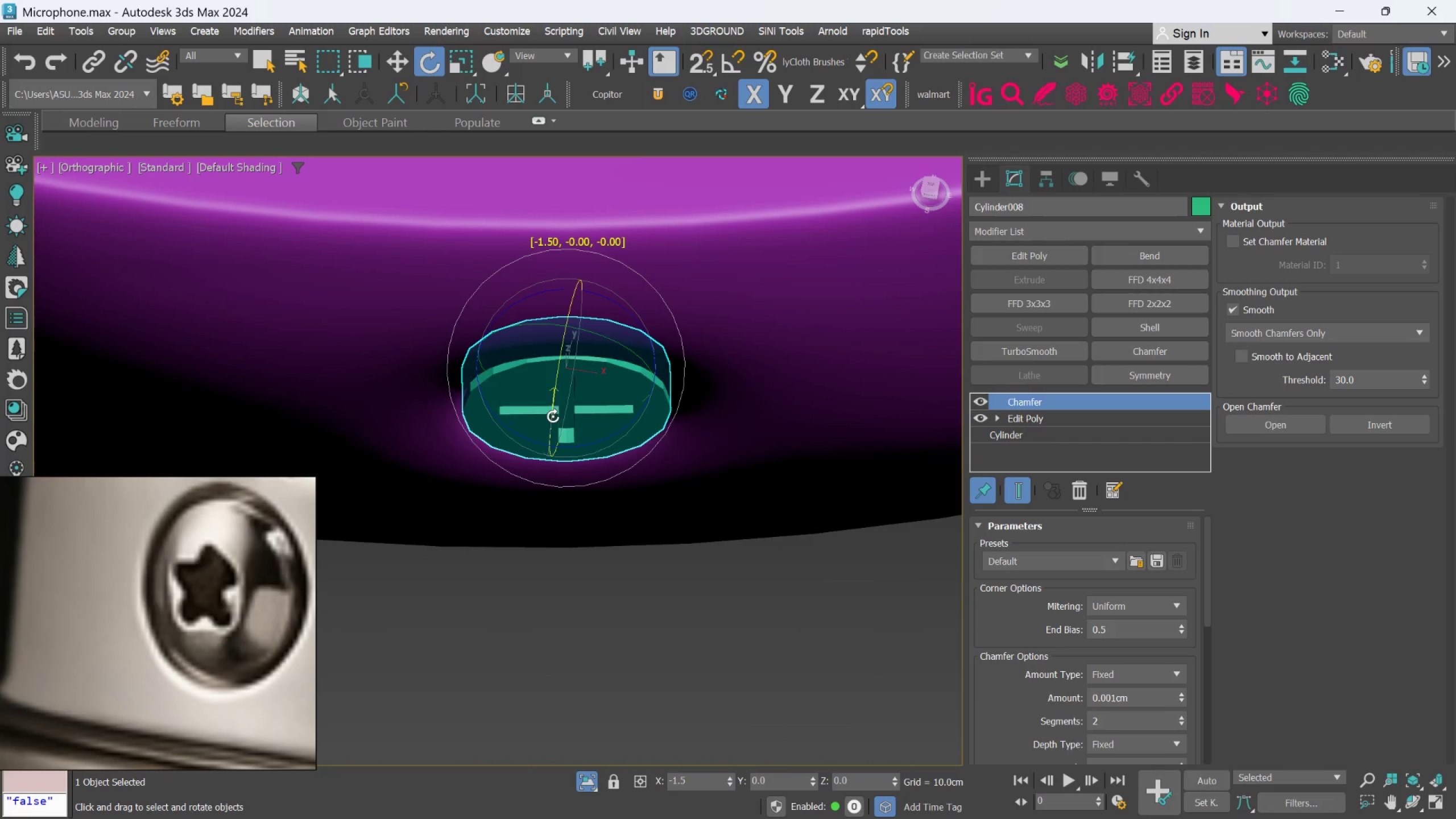 
hold_key(key=AltLeft, duration=1.36)
 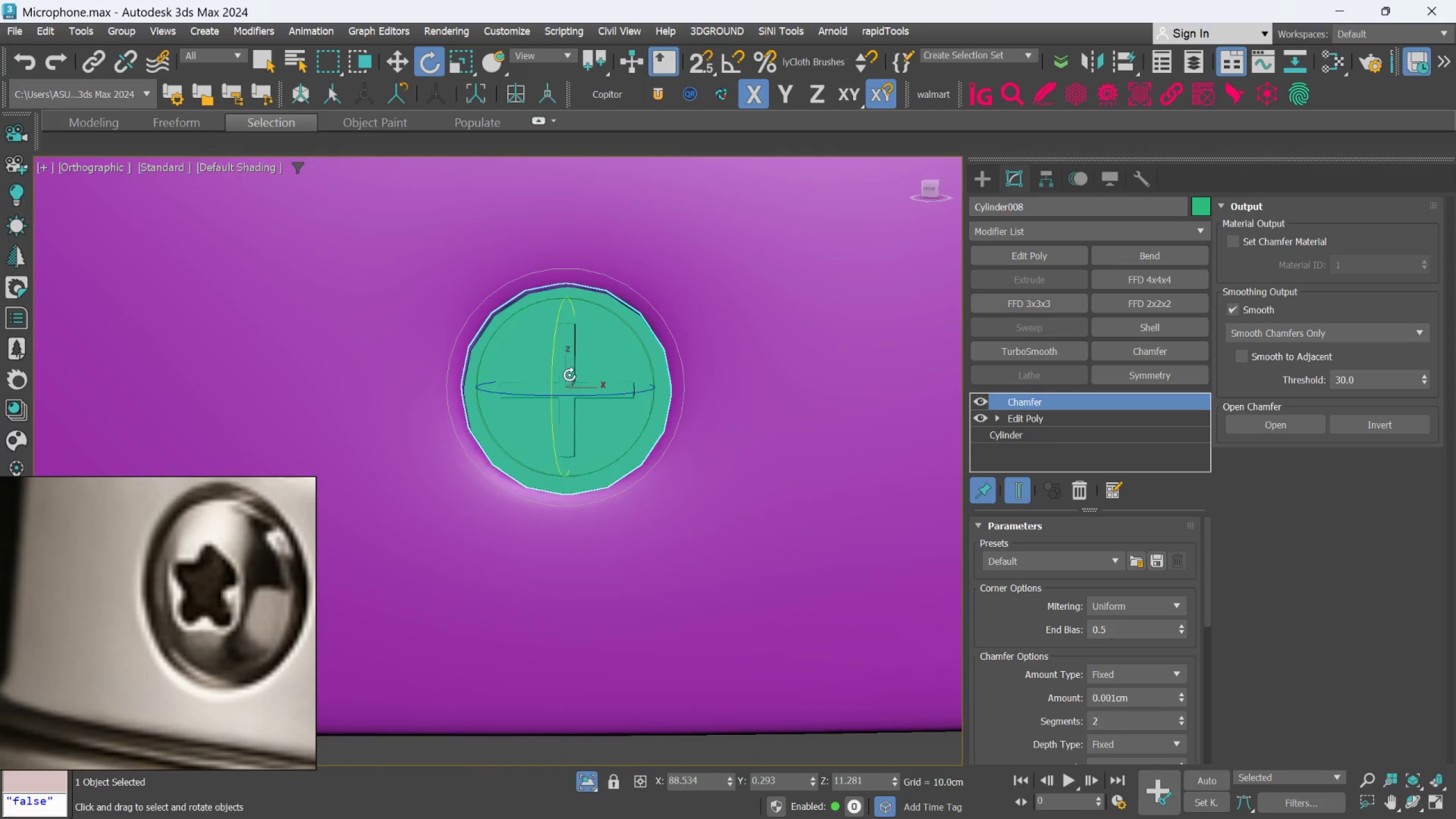 
scroll: coordinate [569, 394], scroll_direction: down, amount: 3.0
 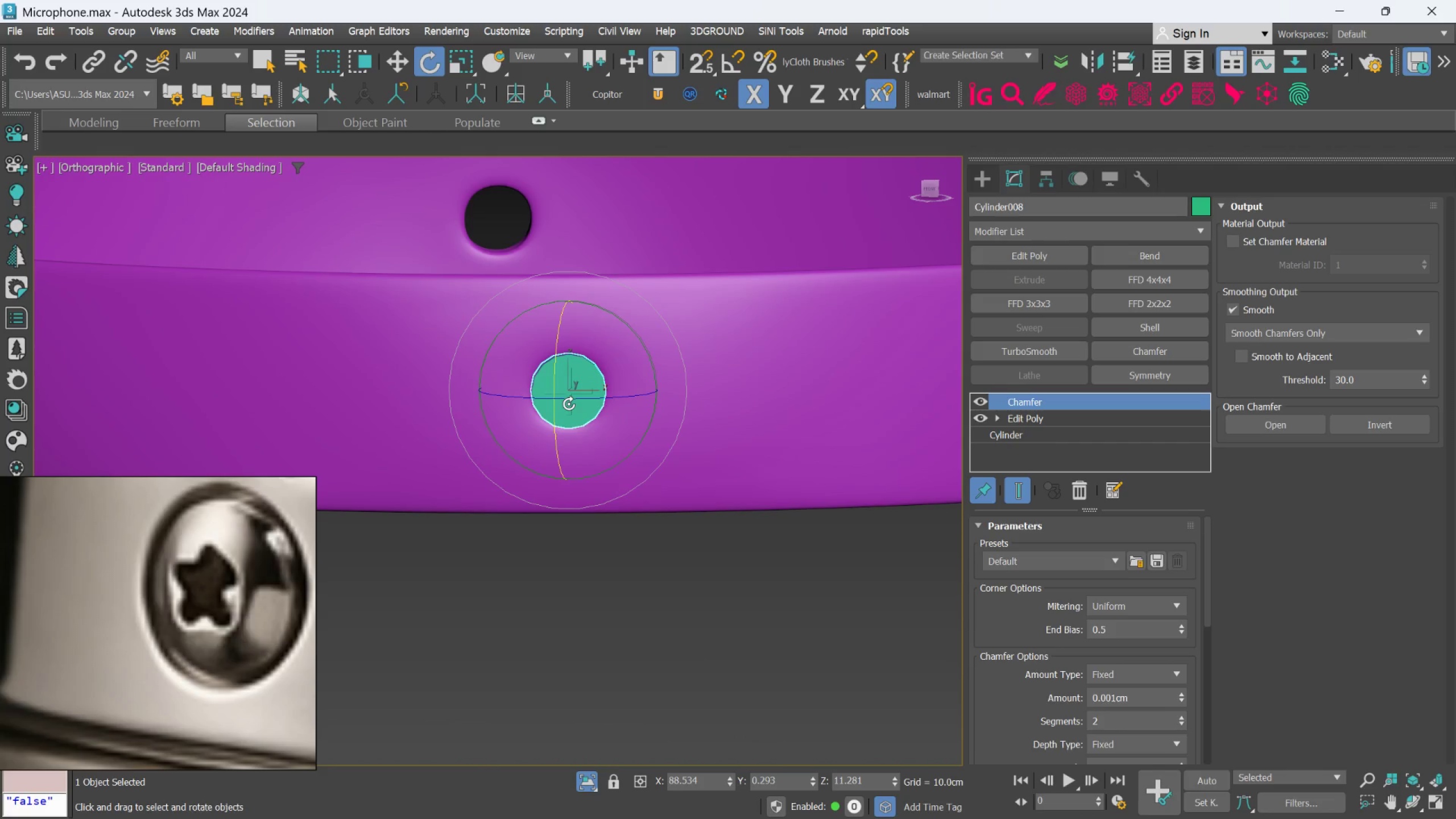 
key(W)
 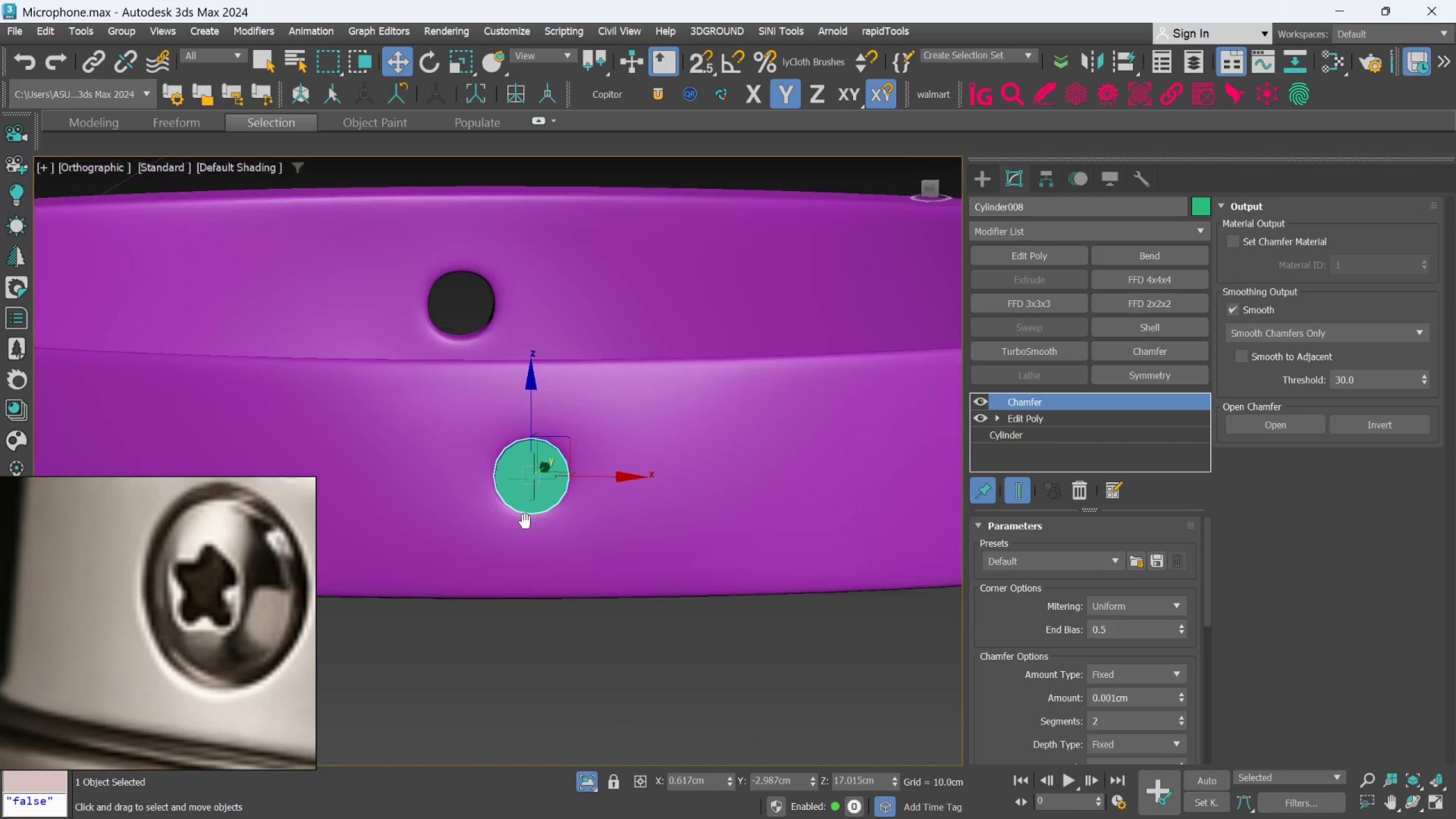 
scroll: coordinate [532, 501], scroll_direction: down, amount: 4.0
 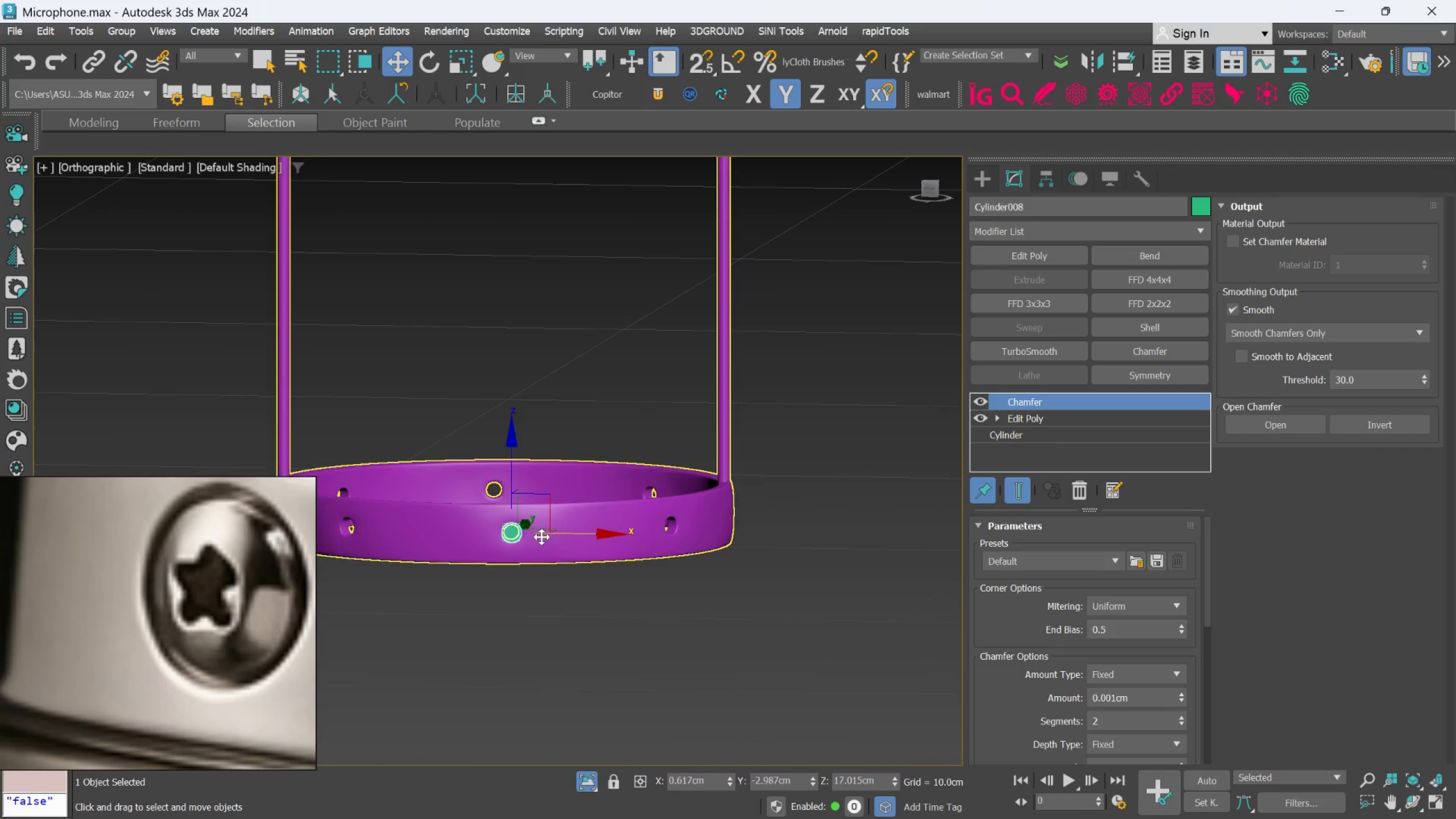 
scroll: coordinate [541, 536], scroll_direction: up, amount: 3.0
 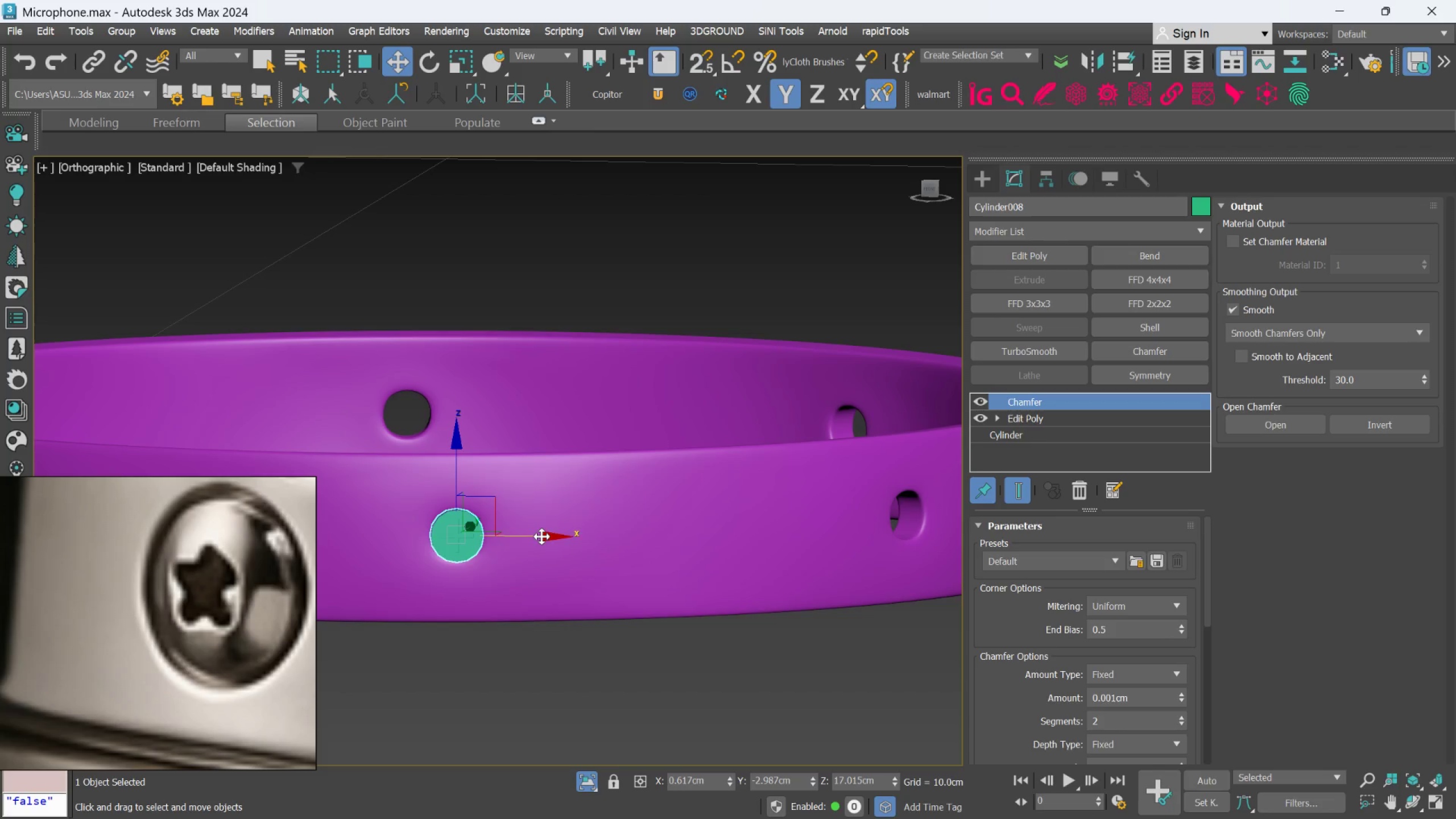 
hold_key(key=ShiftLeft, duration=2.03)
left_click_drag(start_coordinate=[541, 536], to_coordinate=[987, 513])
 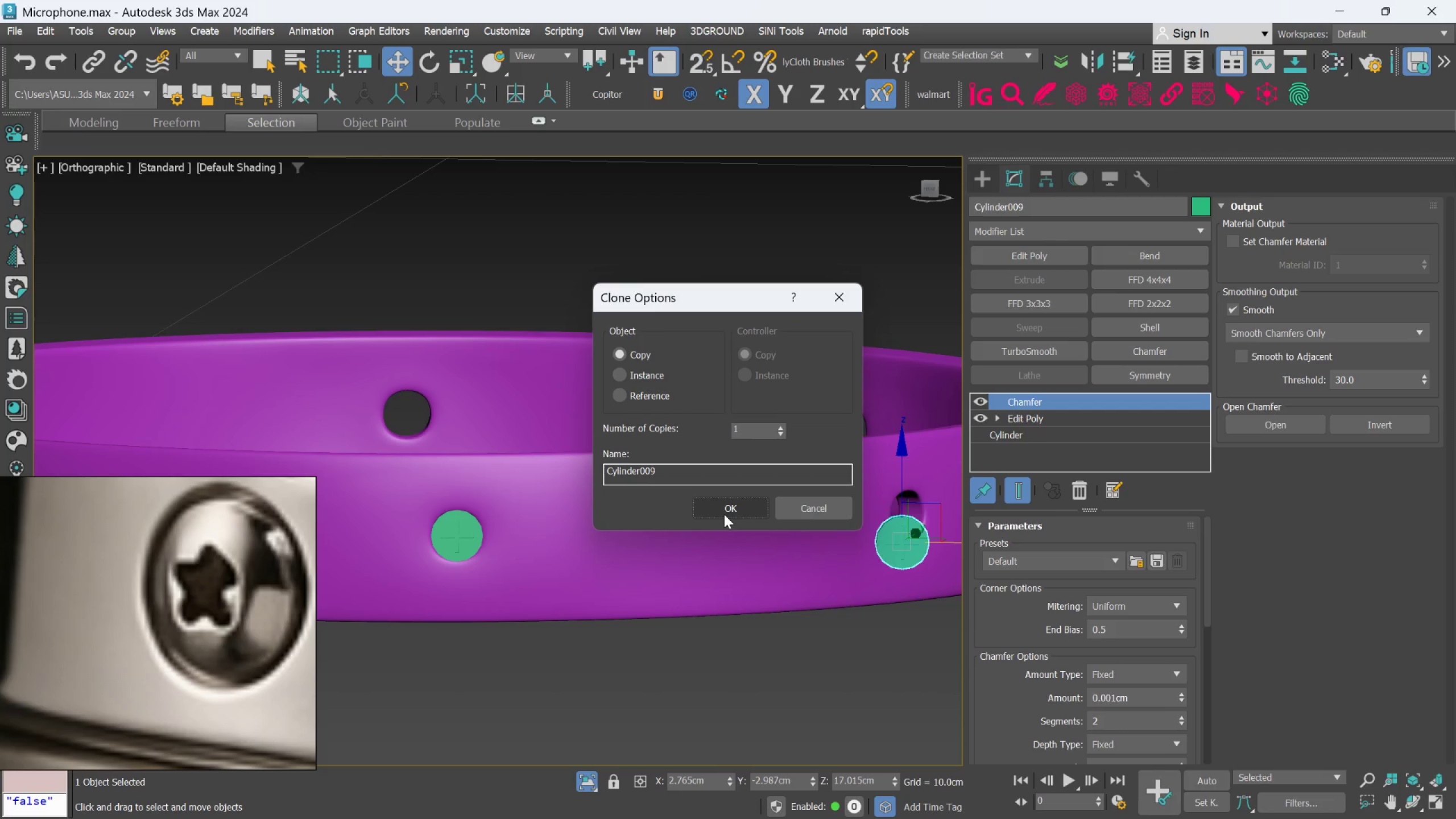 
left_click([723, 512])
 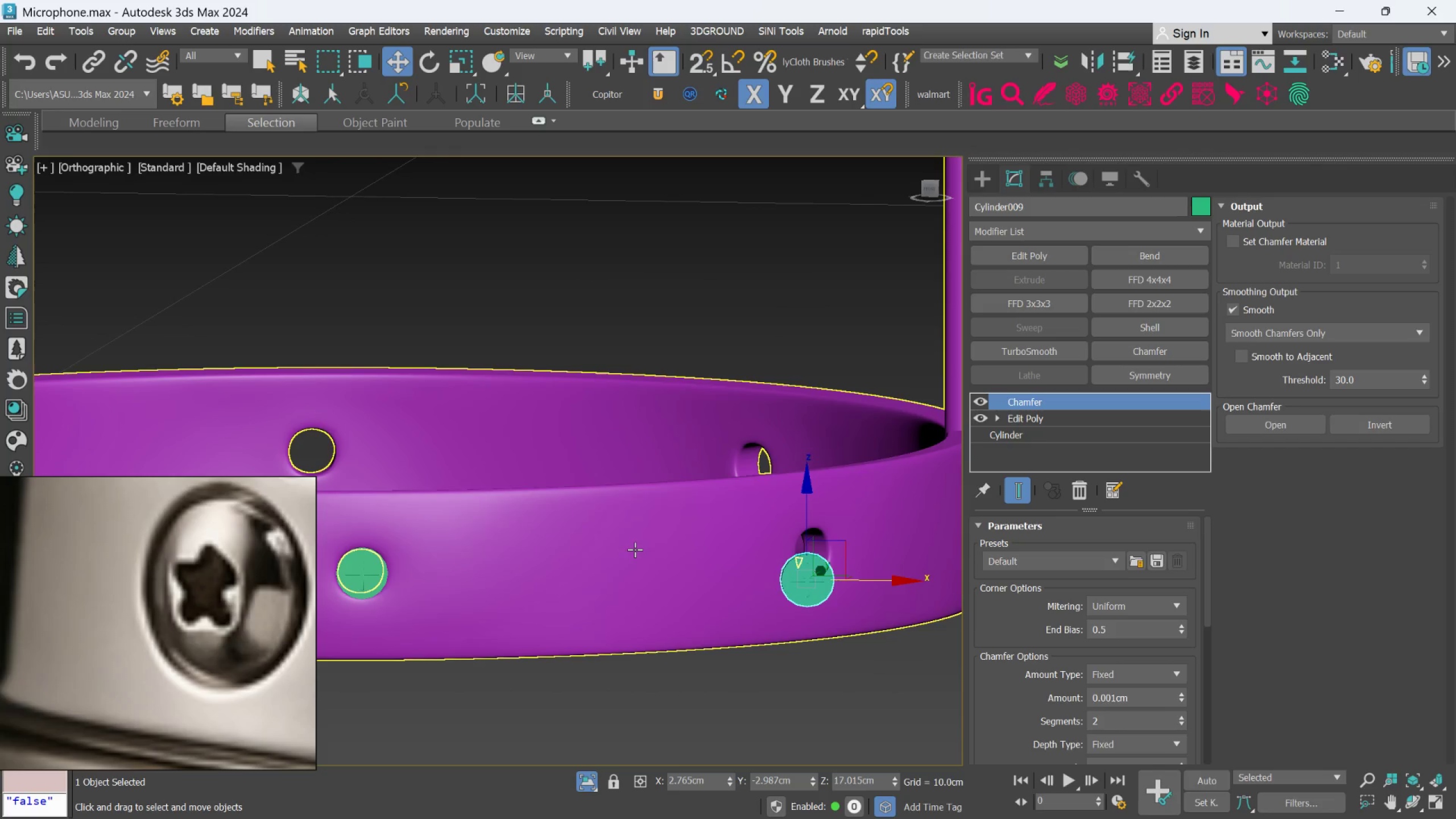 
hold_key(key=AltLeft, duration=0.55)
 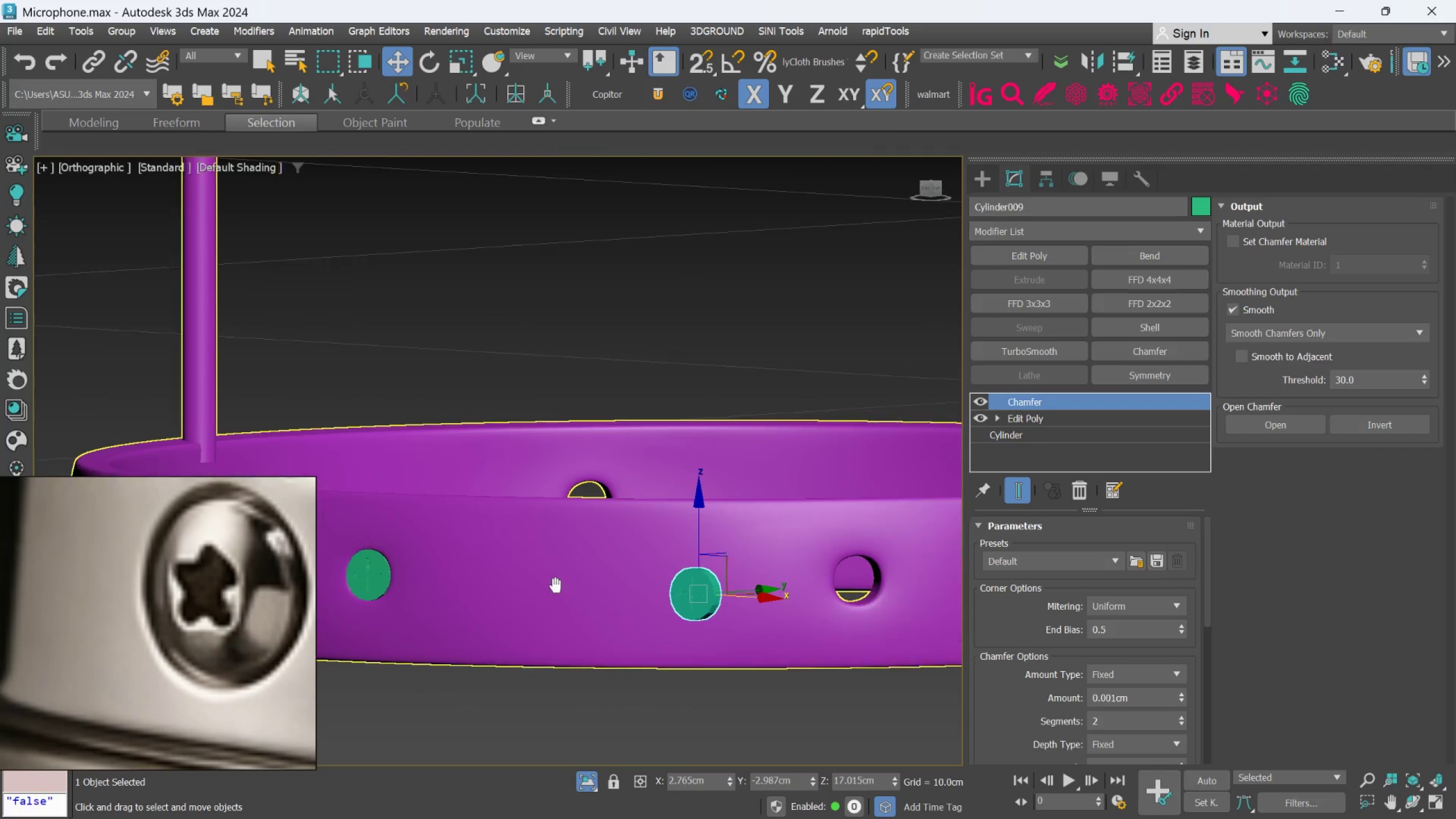 
hold_key(key=AltLeft, duration=0.7)
 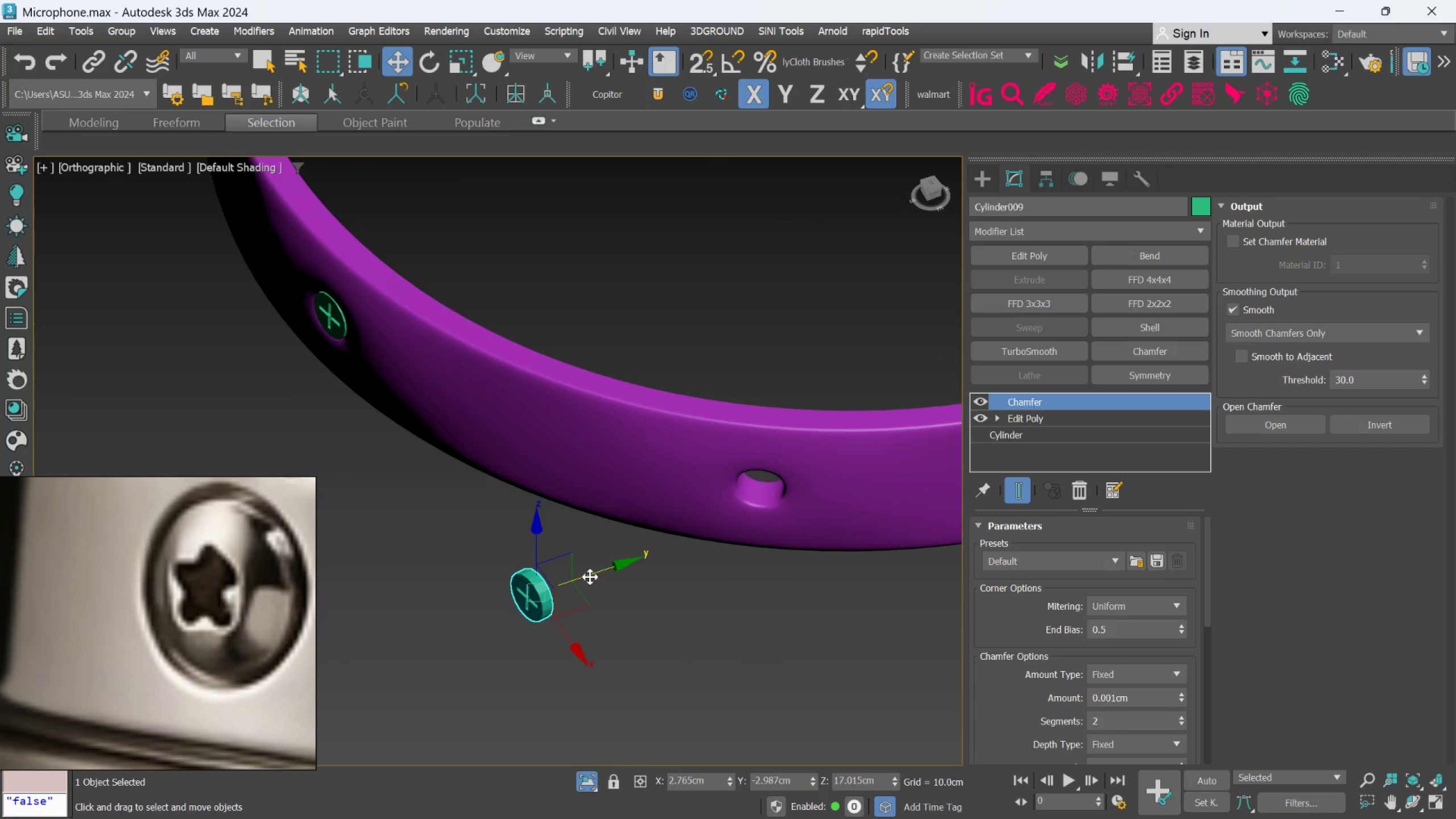 
left_click_drag(start_coordinate=[591, 572], to_coordinate=[785, 460])
 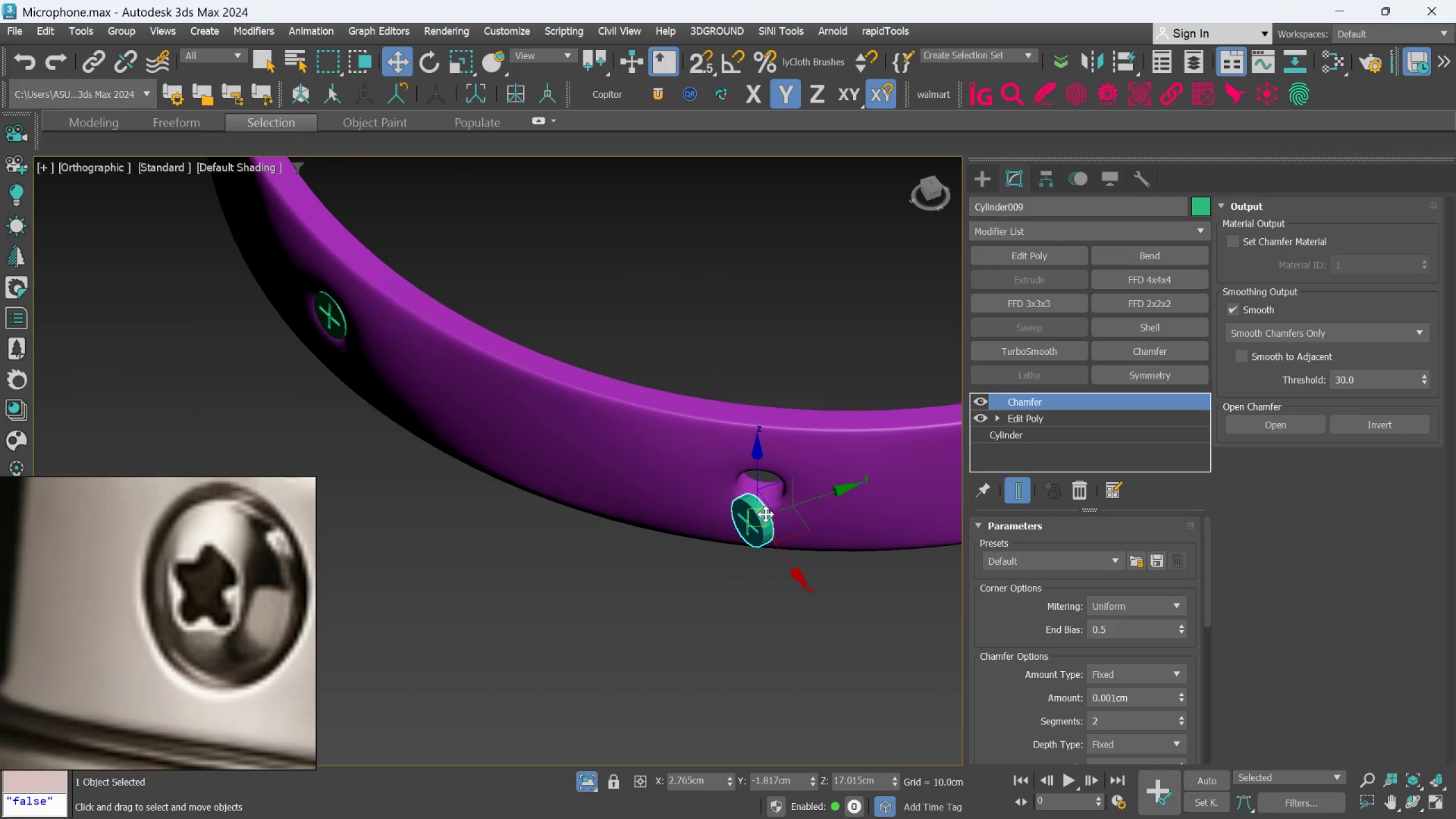 
scroll: coordinate [767, 519], scroll_direction: up, amount: 3.0
 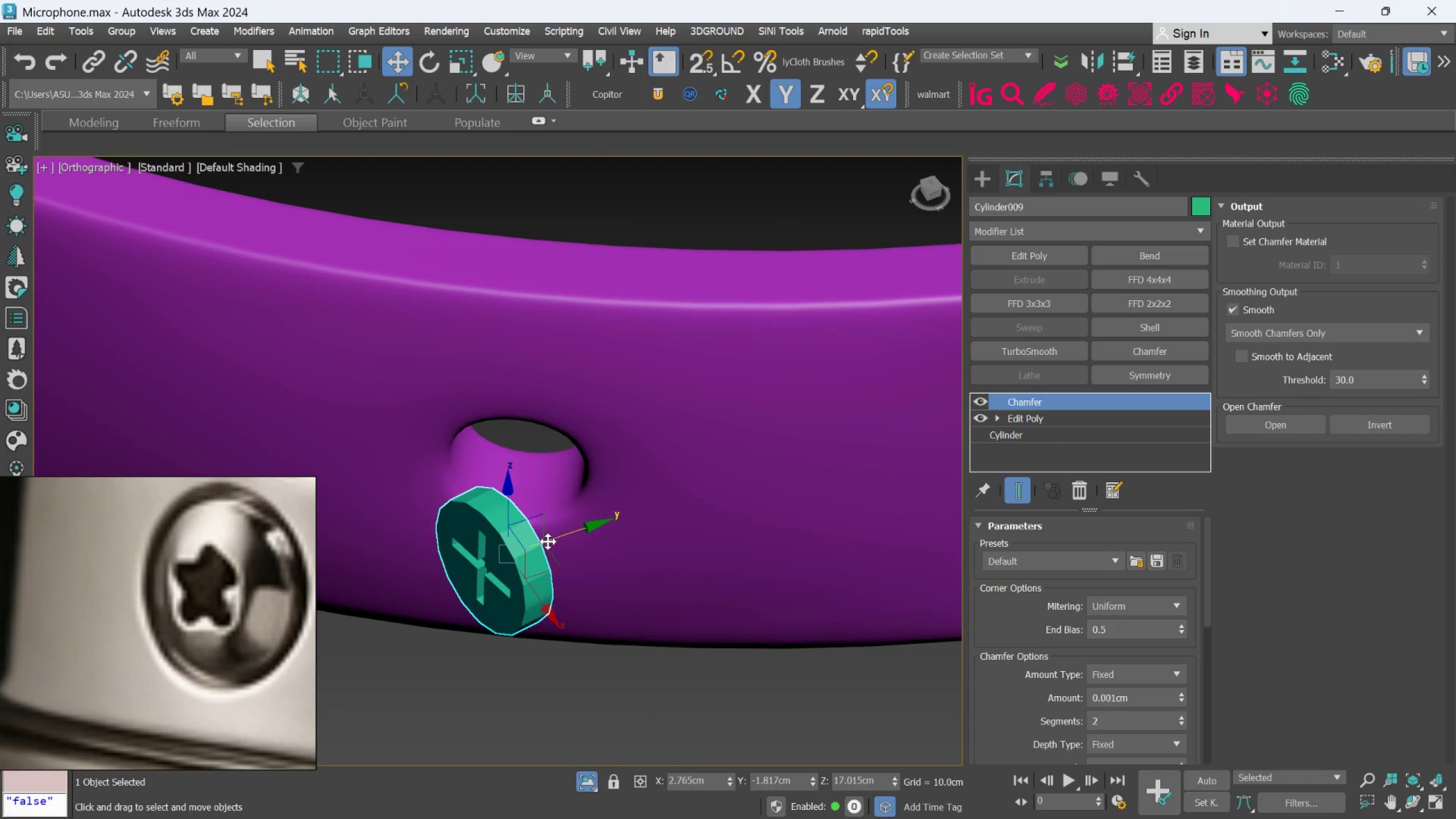 
key(E)
 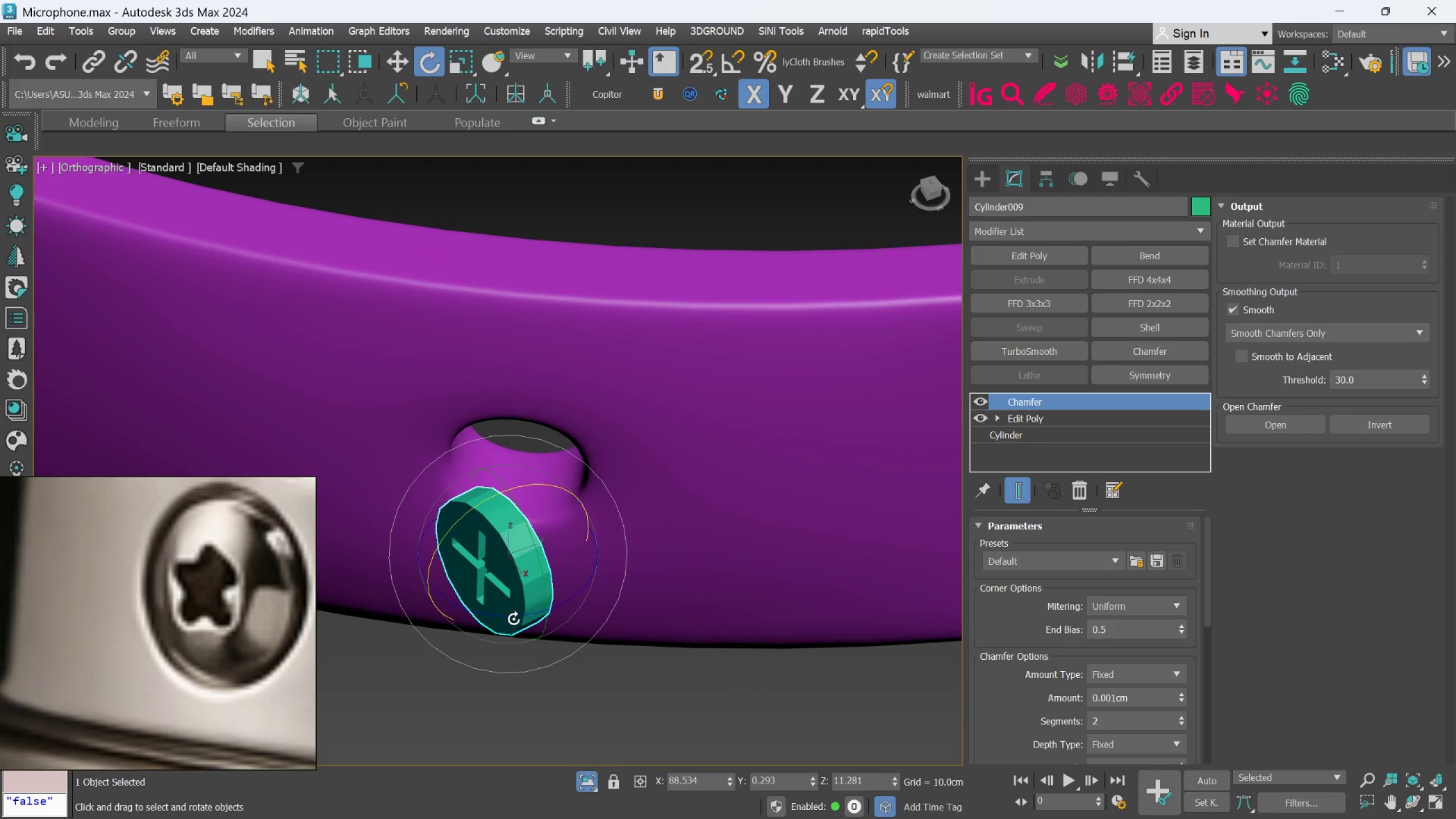 
left_click_drag(start_coordinate=[514, 616], to_coordinate=[567, 605])
 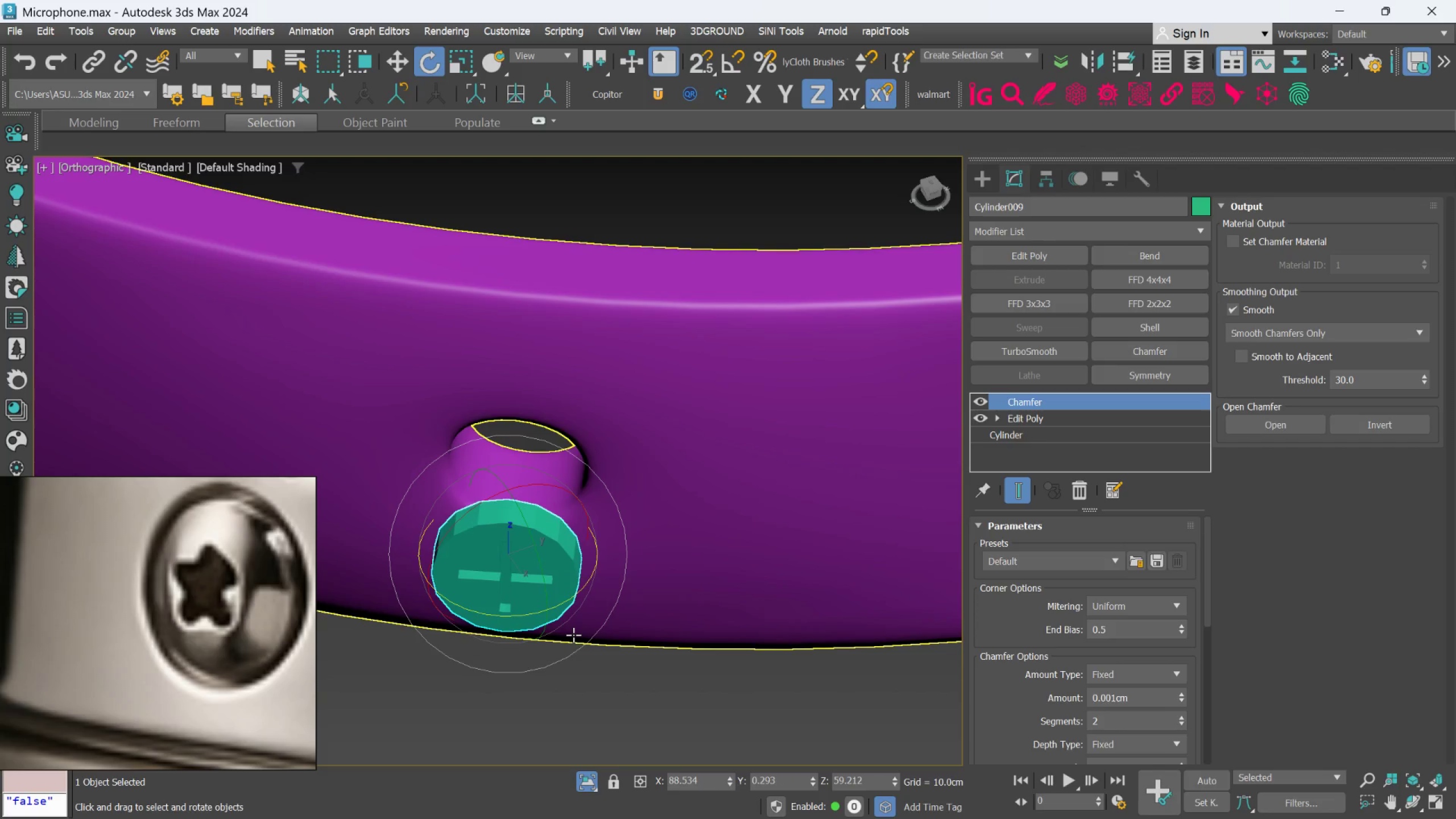 
hold_key(key=AltLeft, duration=0.53)
 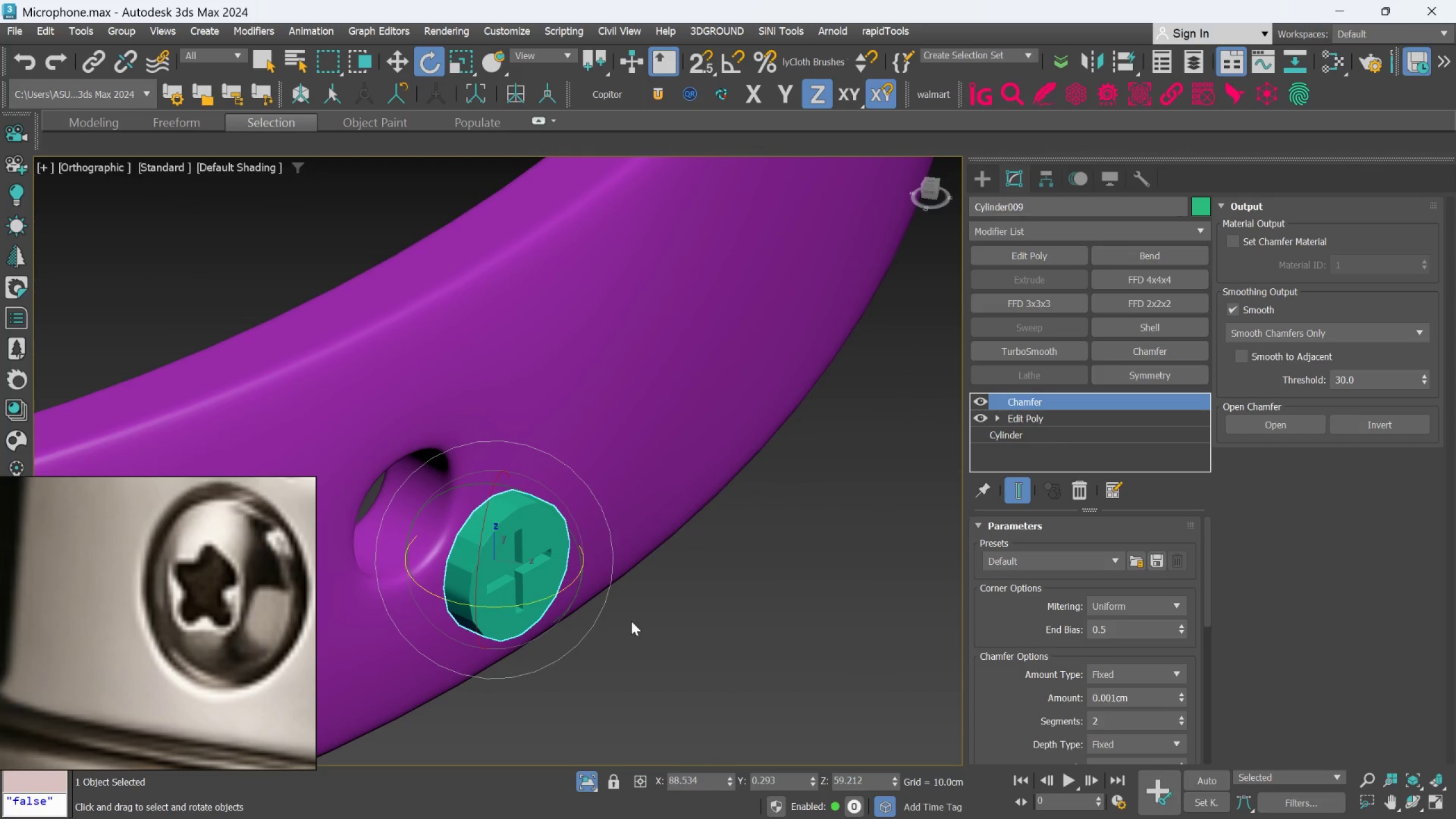 
key(W)
 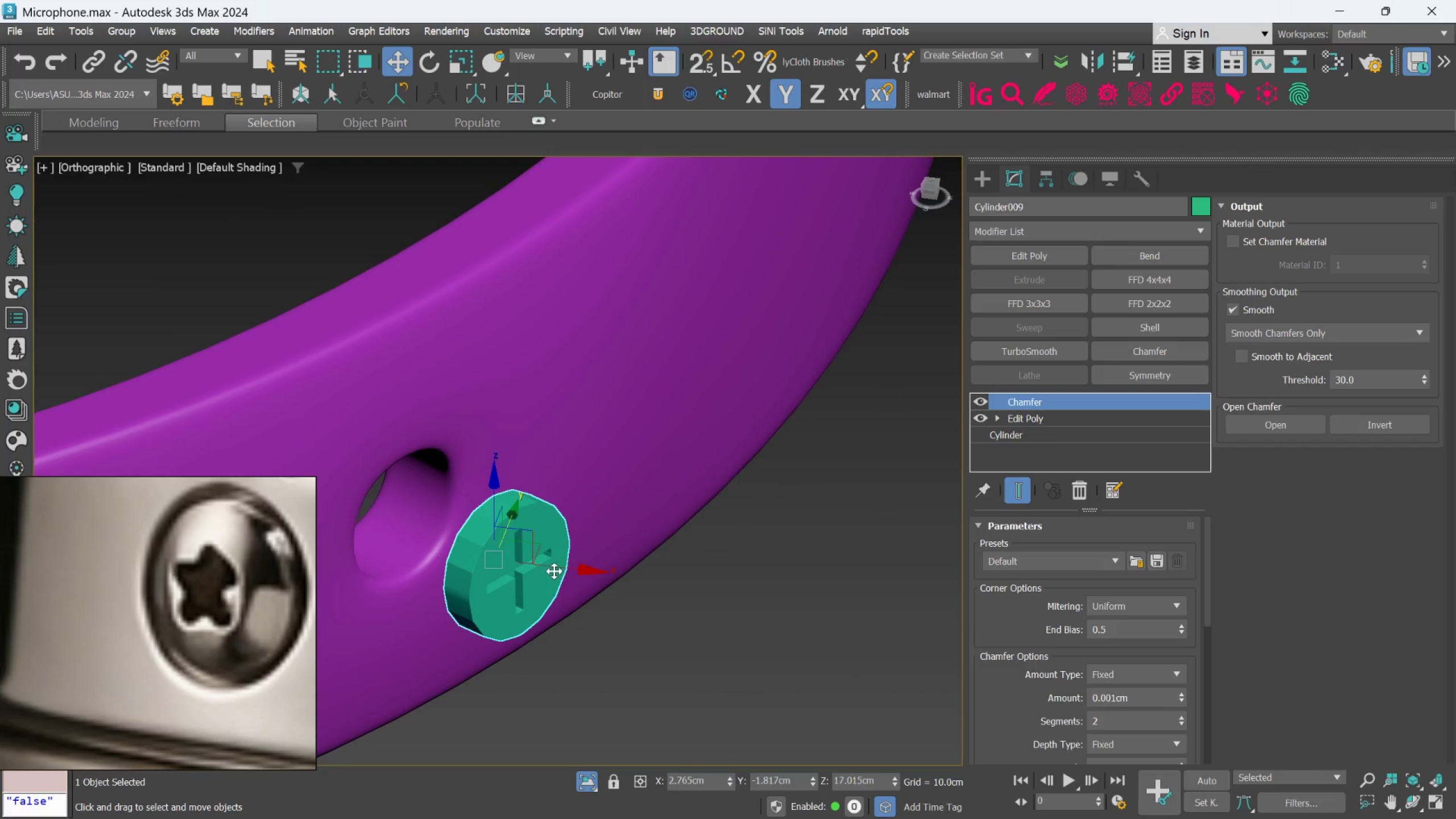 
left_click_drag(start_coordinate=[555, 568], to_coordinate=[440, 473])
 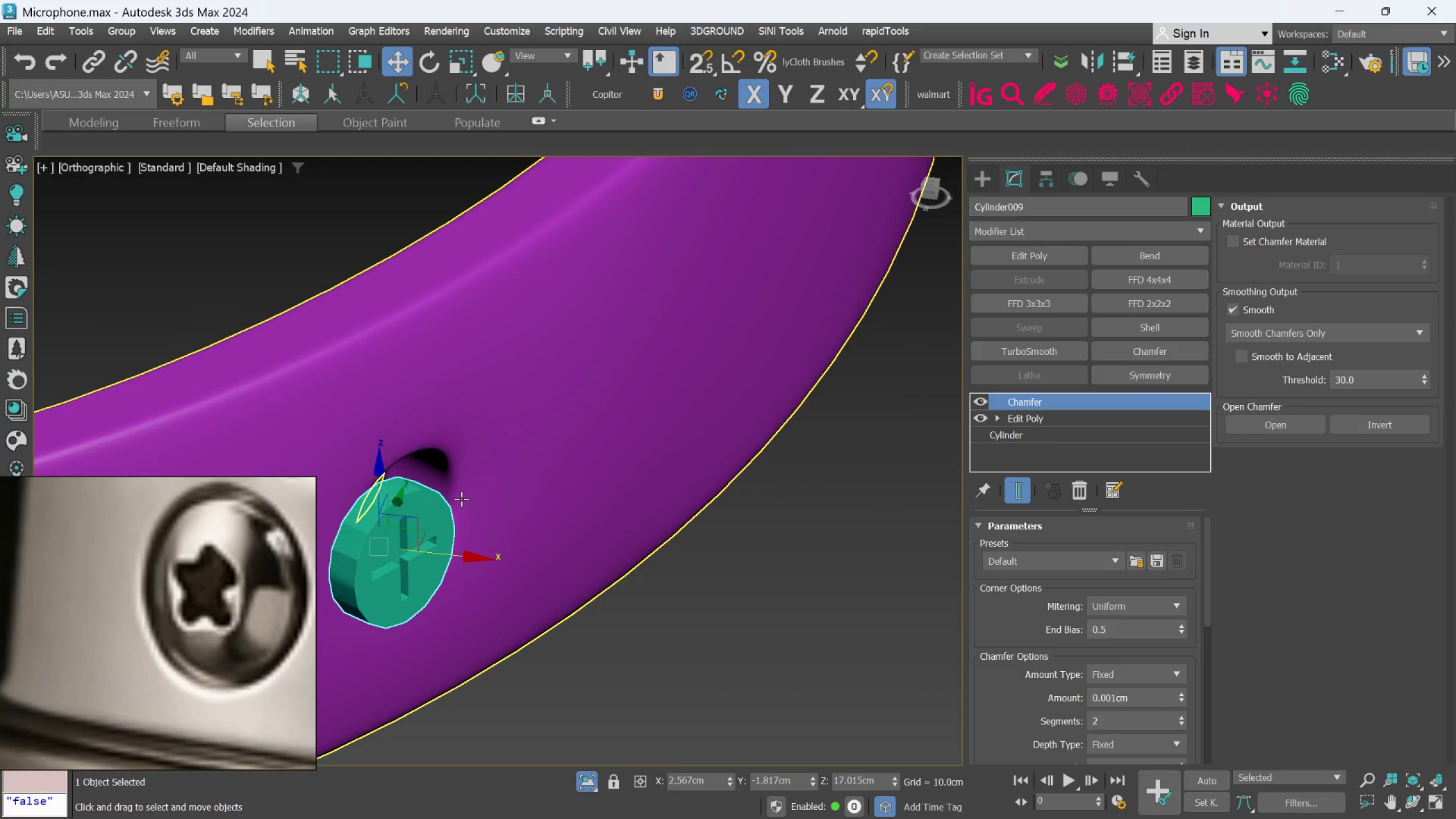 
hold_key(key=AltLeft, duration=0.66)
 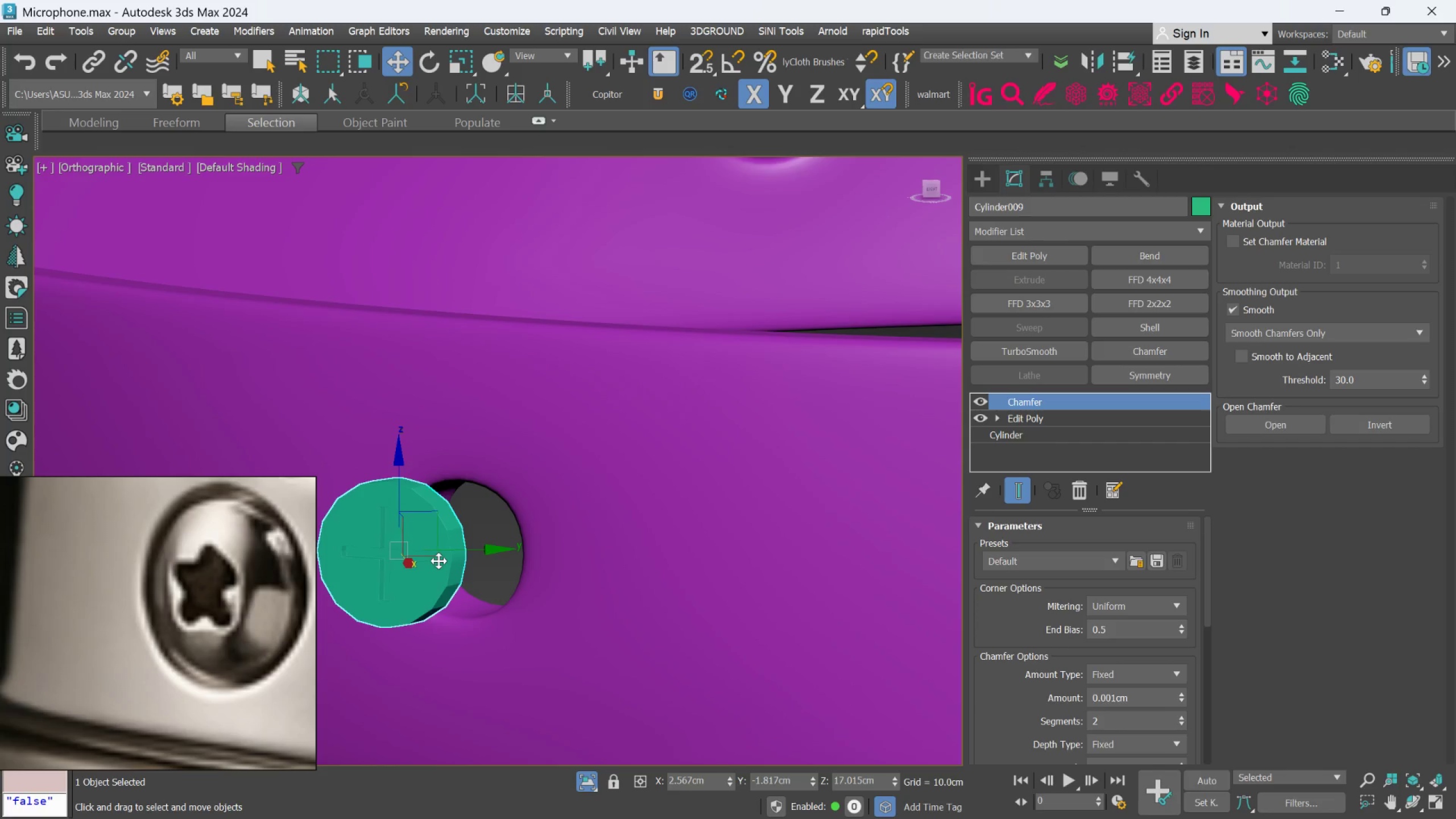 
hold_key(key=AltLeft, duration=0.59)
 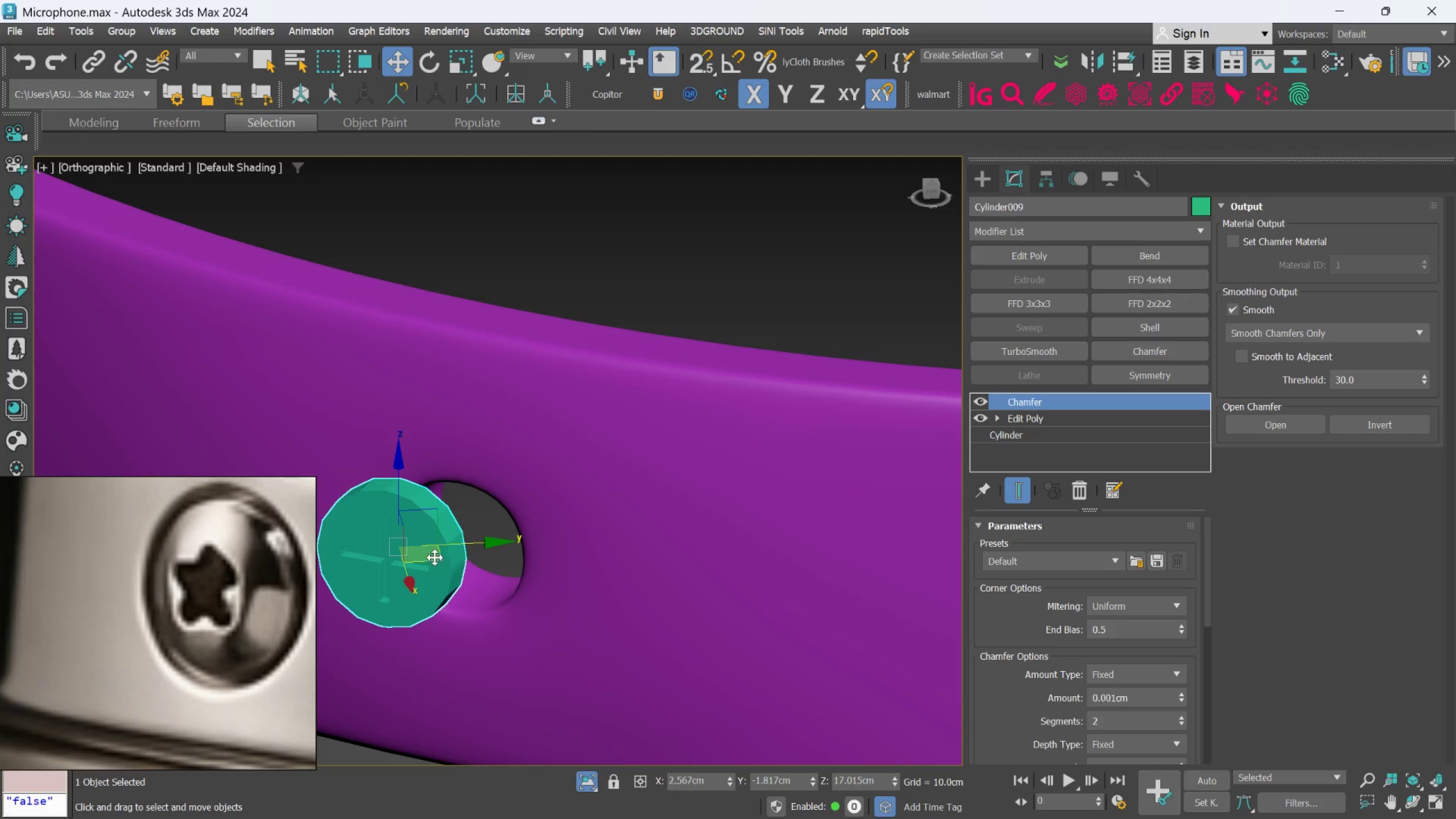 
left_click_drag(start_coordinate=[434, 557], to_coordinate=[498, 549])
 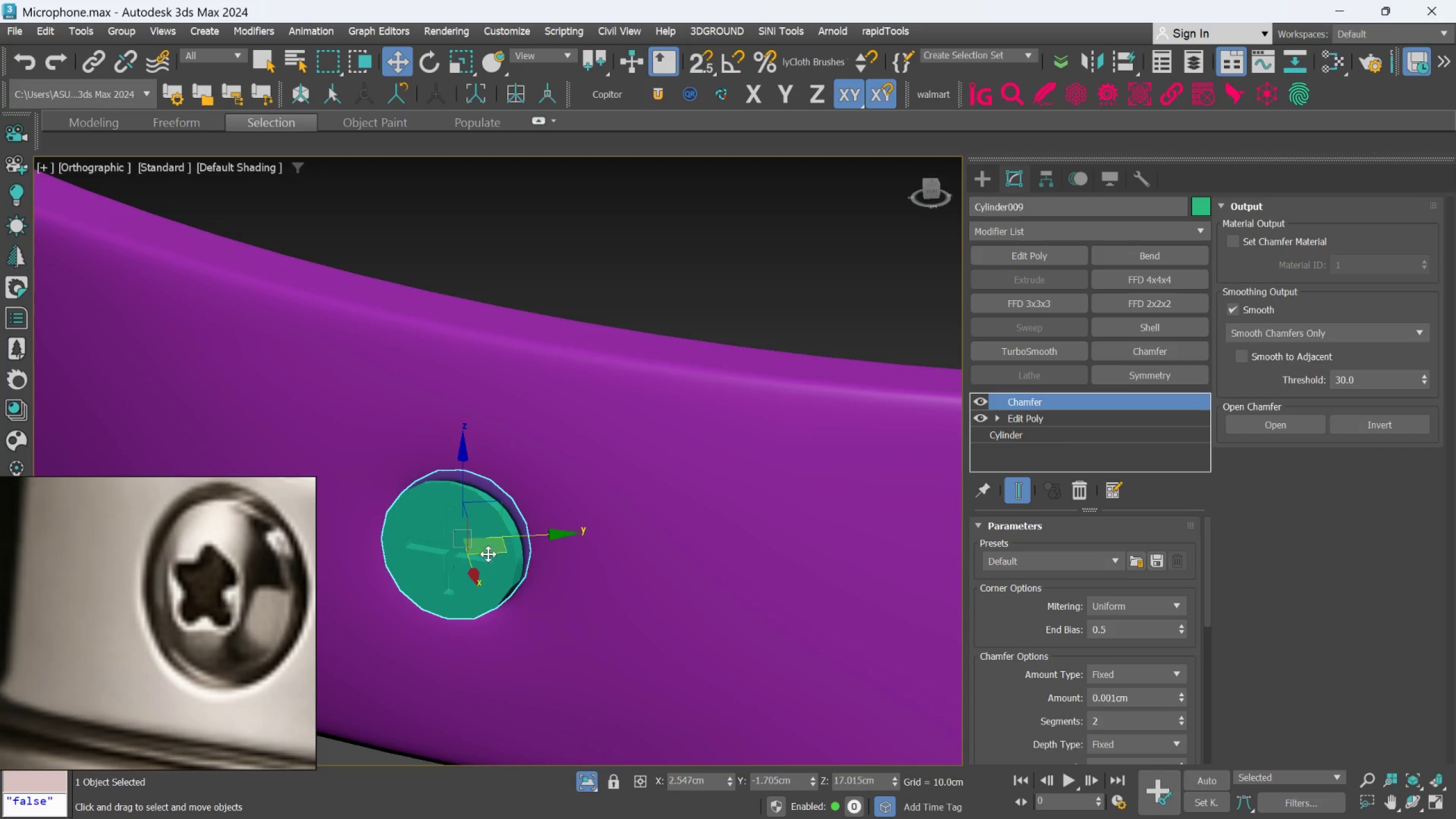 
hold_key(key=AltLeft, duration=1.62)
 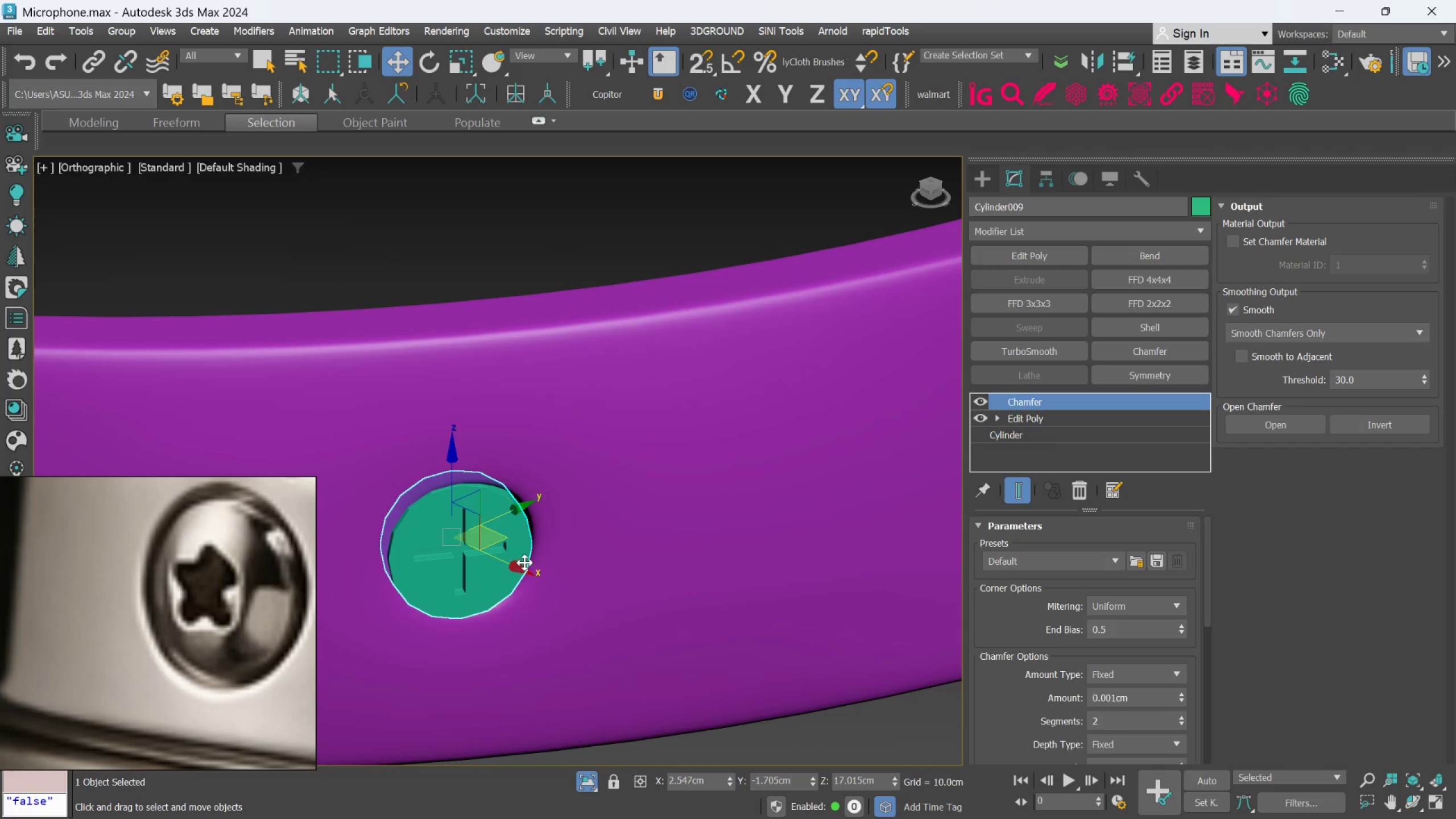 
key(E)
 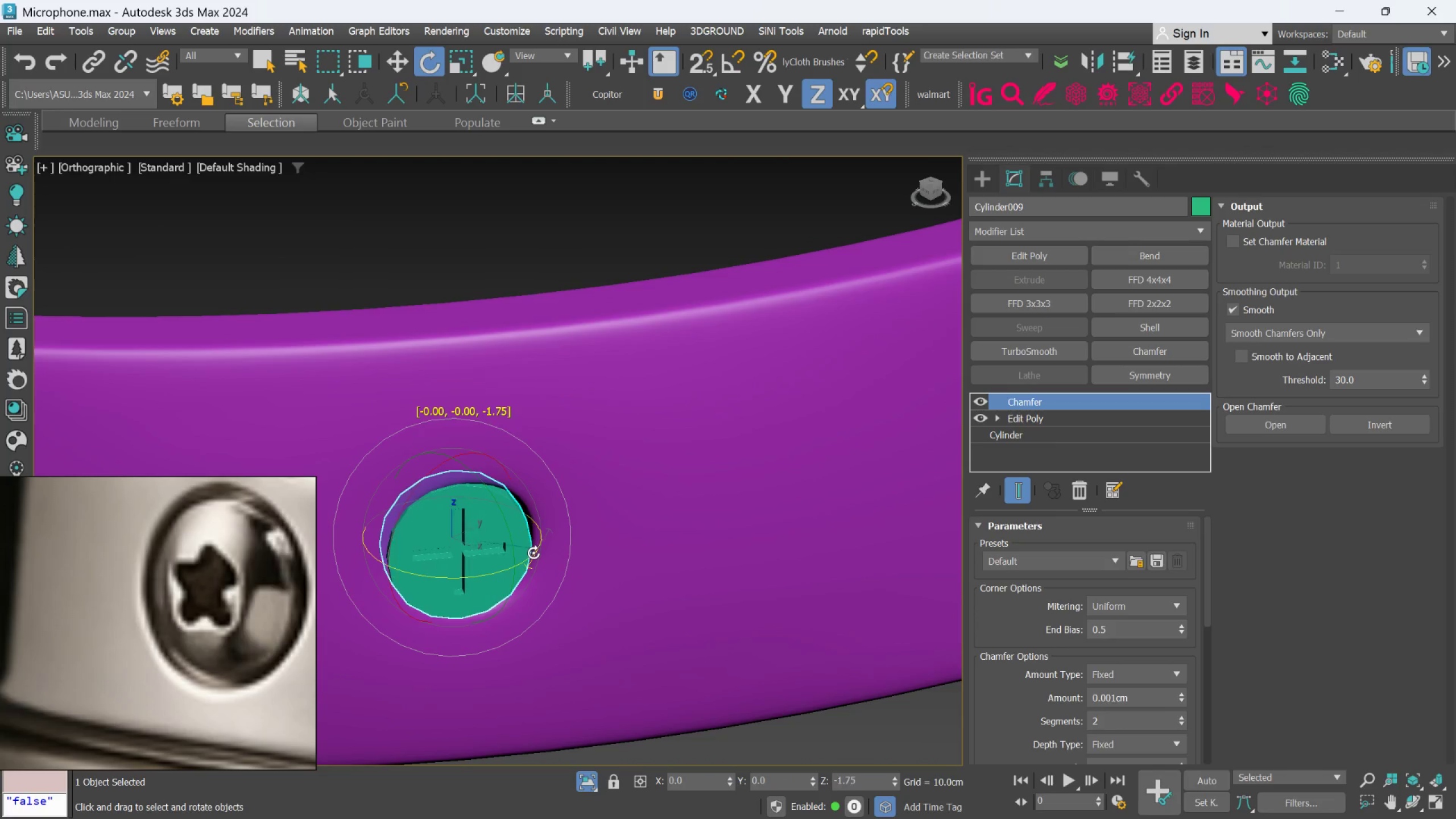 
scroll: coordinate [459, 554], scroll_direction: up, amount: 1.0
 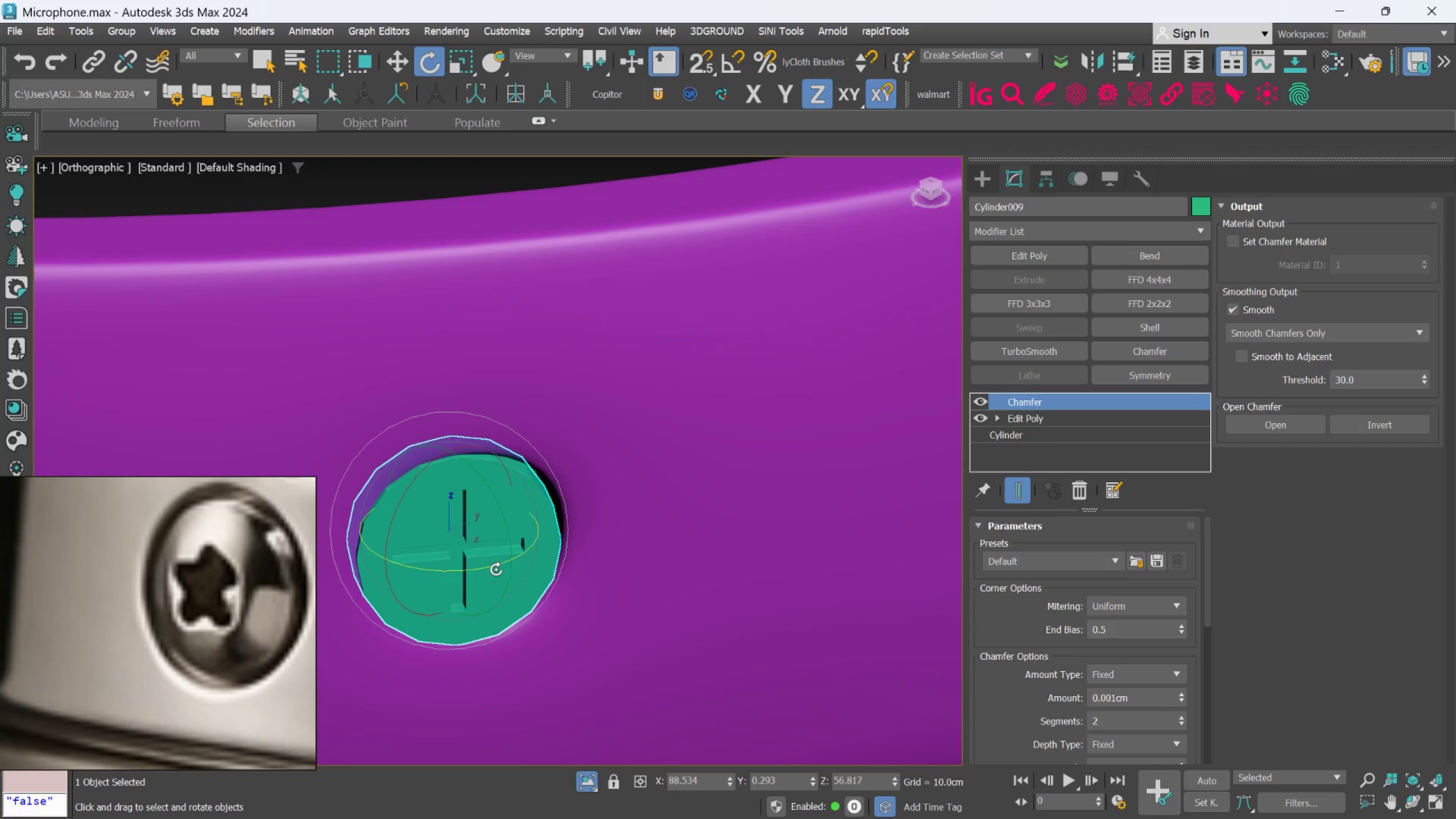 
hold_key(key=AltLeft, duration=2.25)
 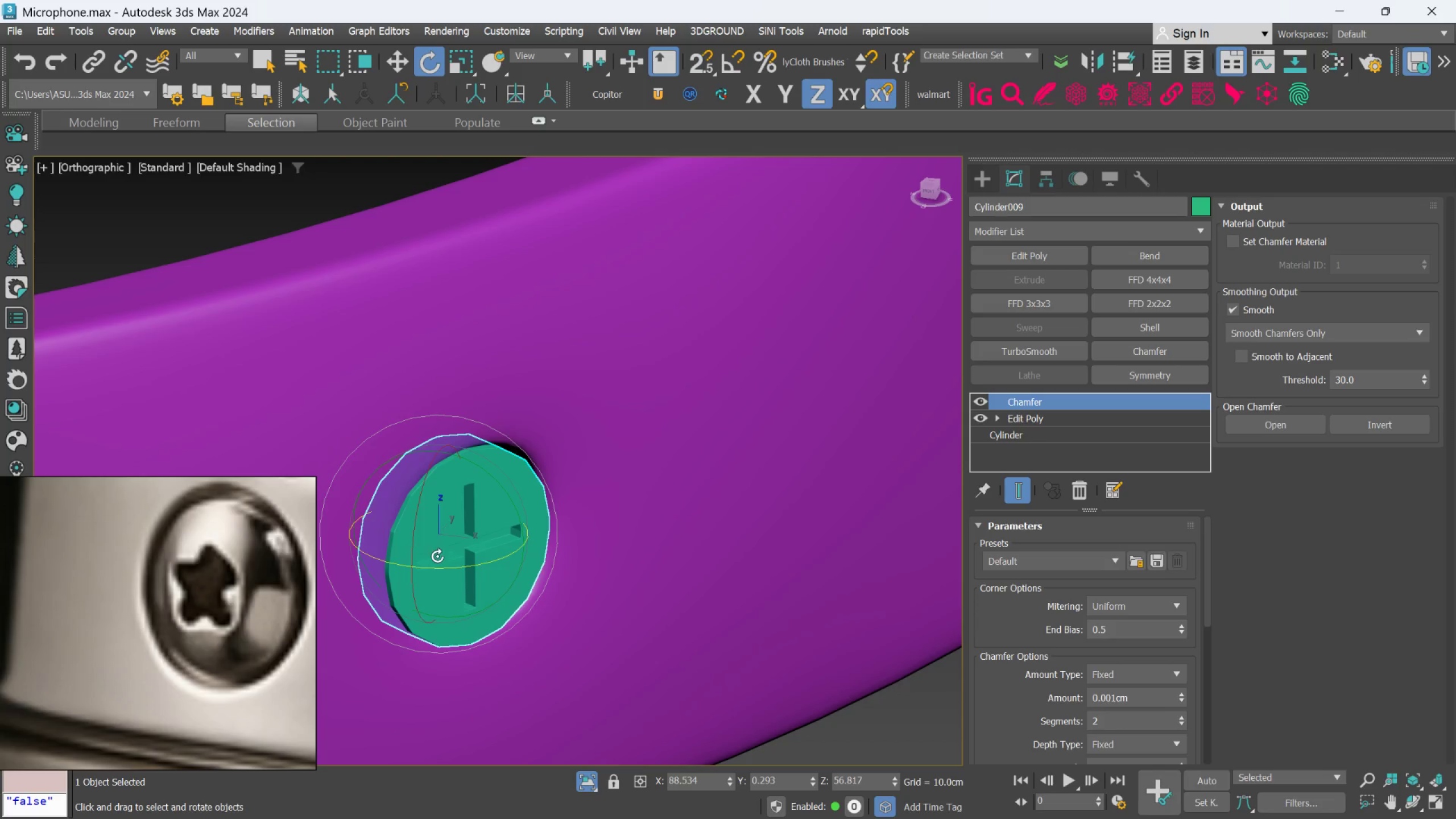 
key(W)
 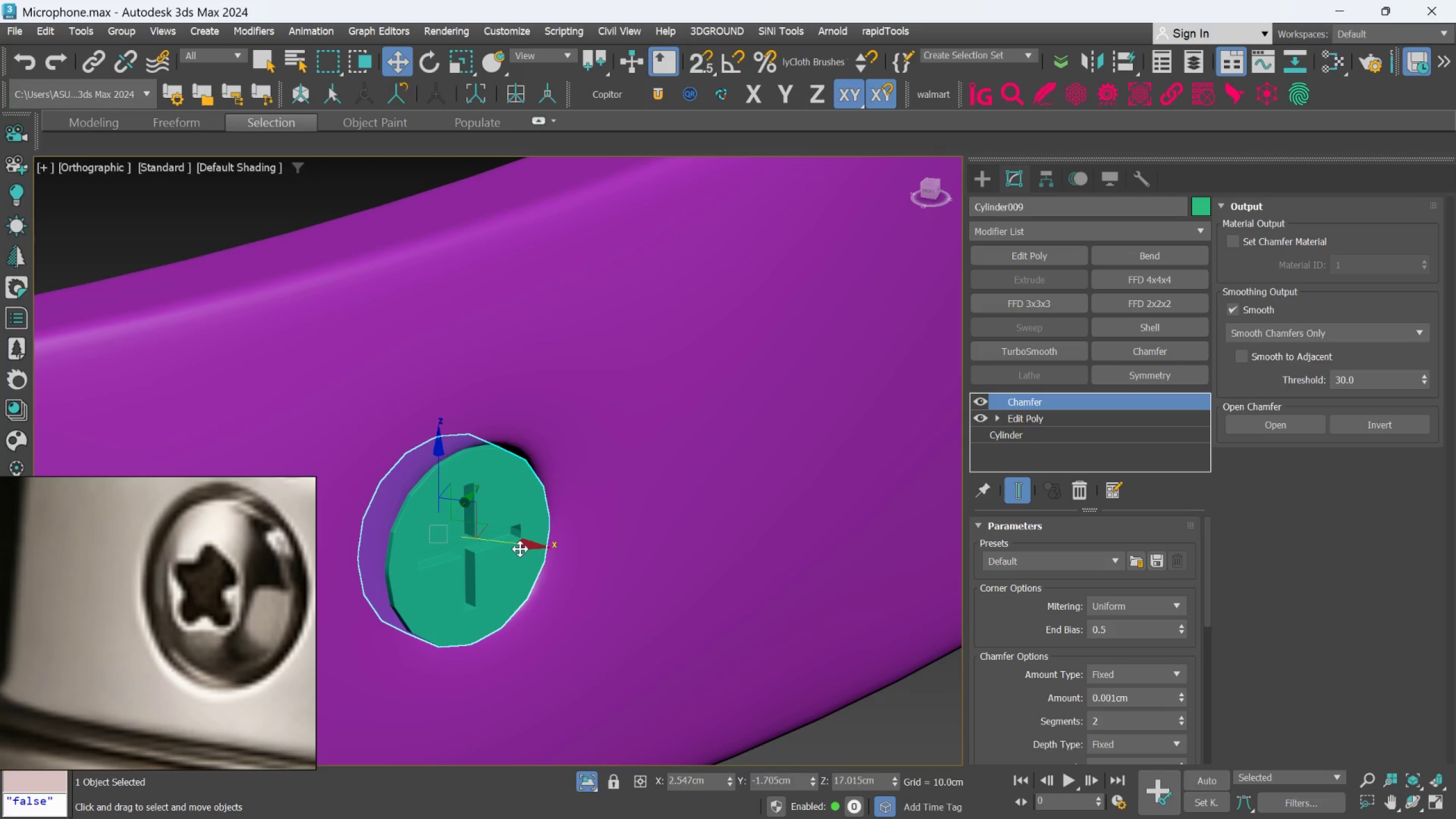 
left_click_drag(start_coordinate=[519, 543], to_coordinate=[522, 544])
 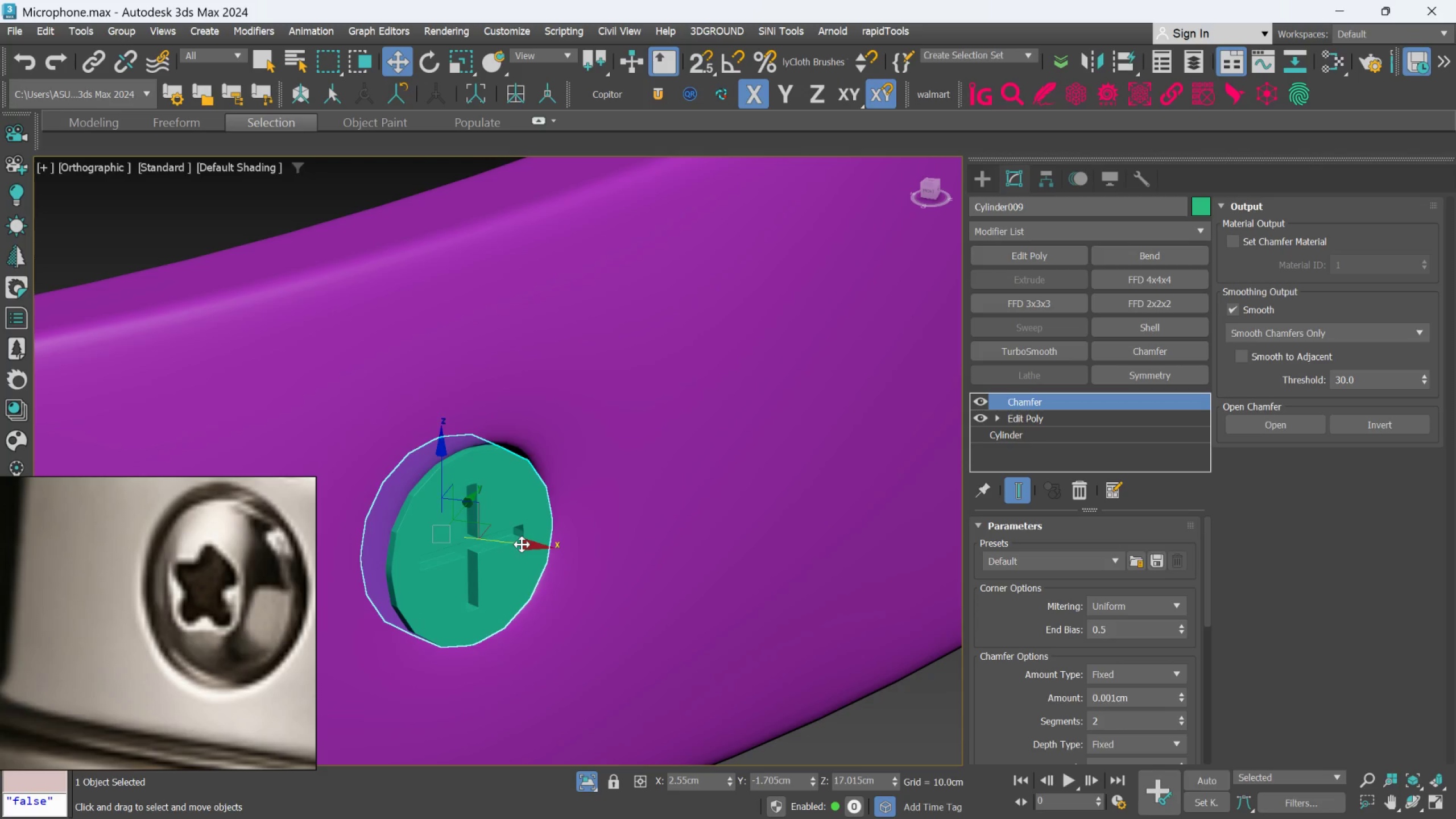 
hold_key(key=AltLeft, duration=1.03)
 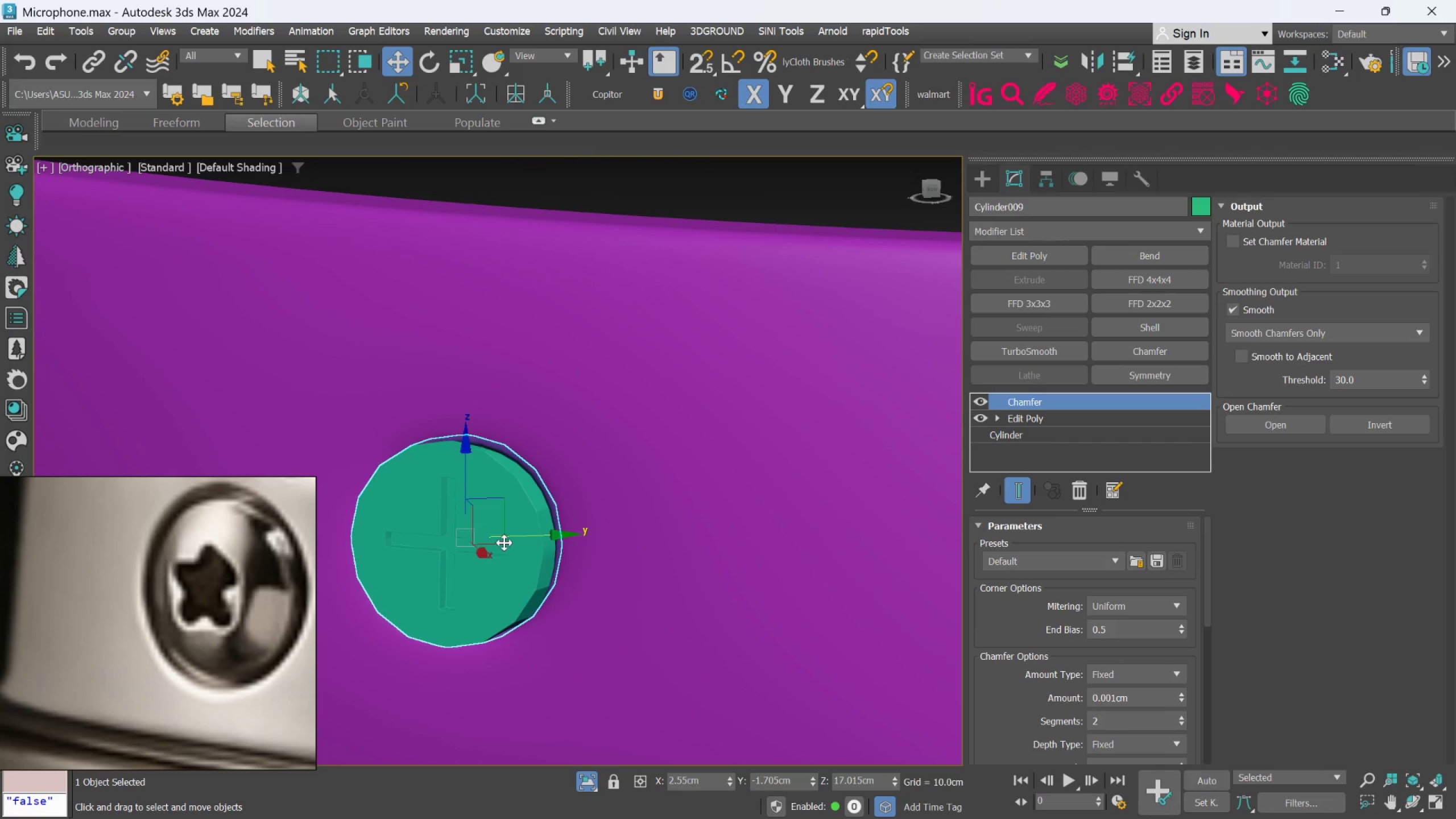 
hold_key(key=AltLeft, duration=0.56)
 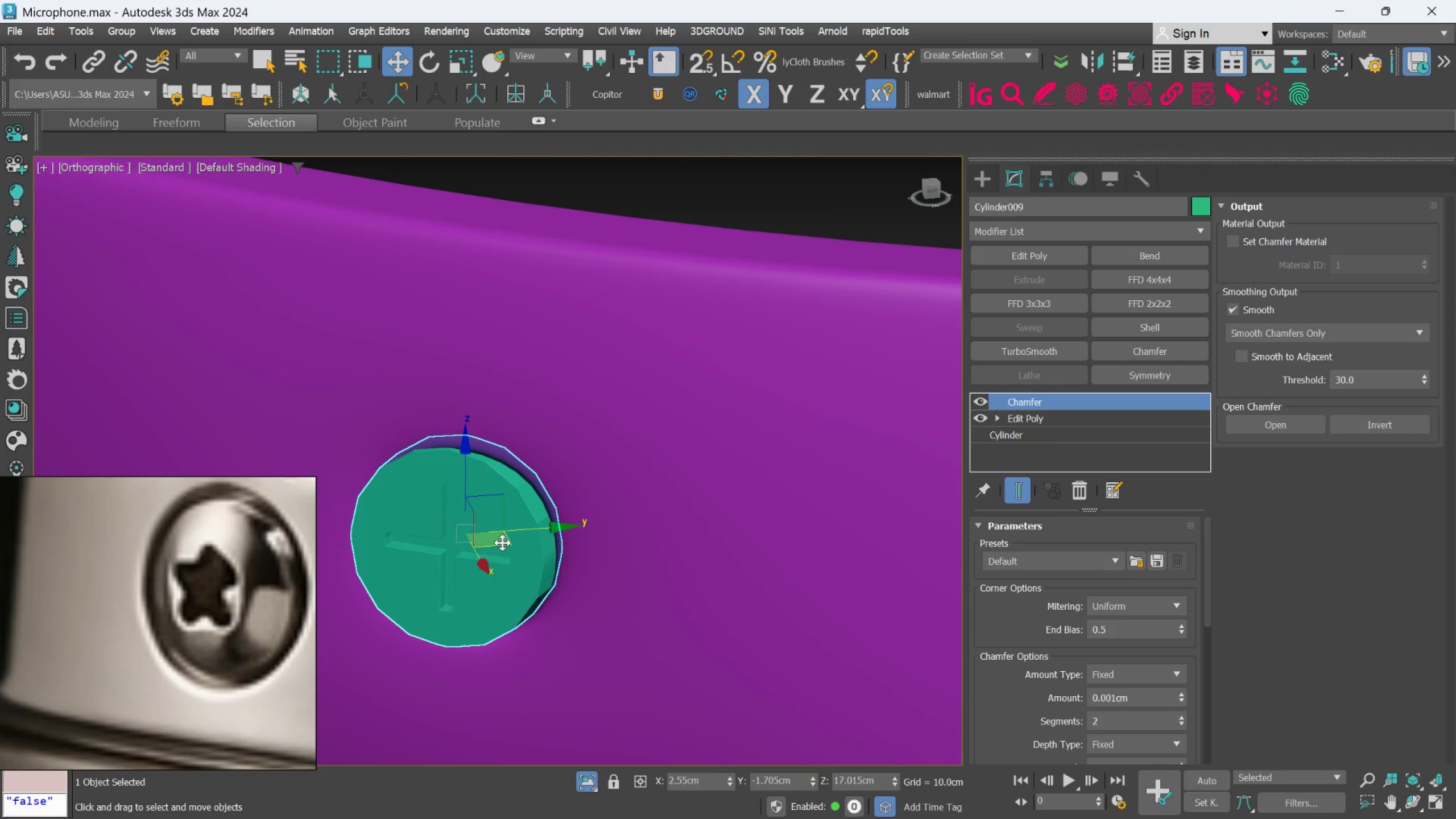 
left_click_drag(start_coordinate=[502, 543], to_coordinate=[505, 543])
 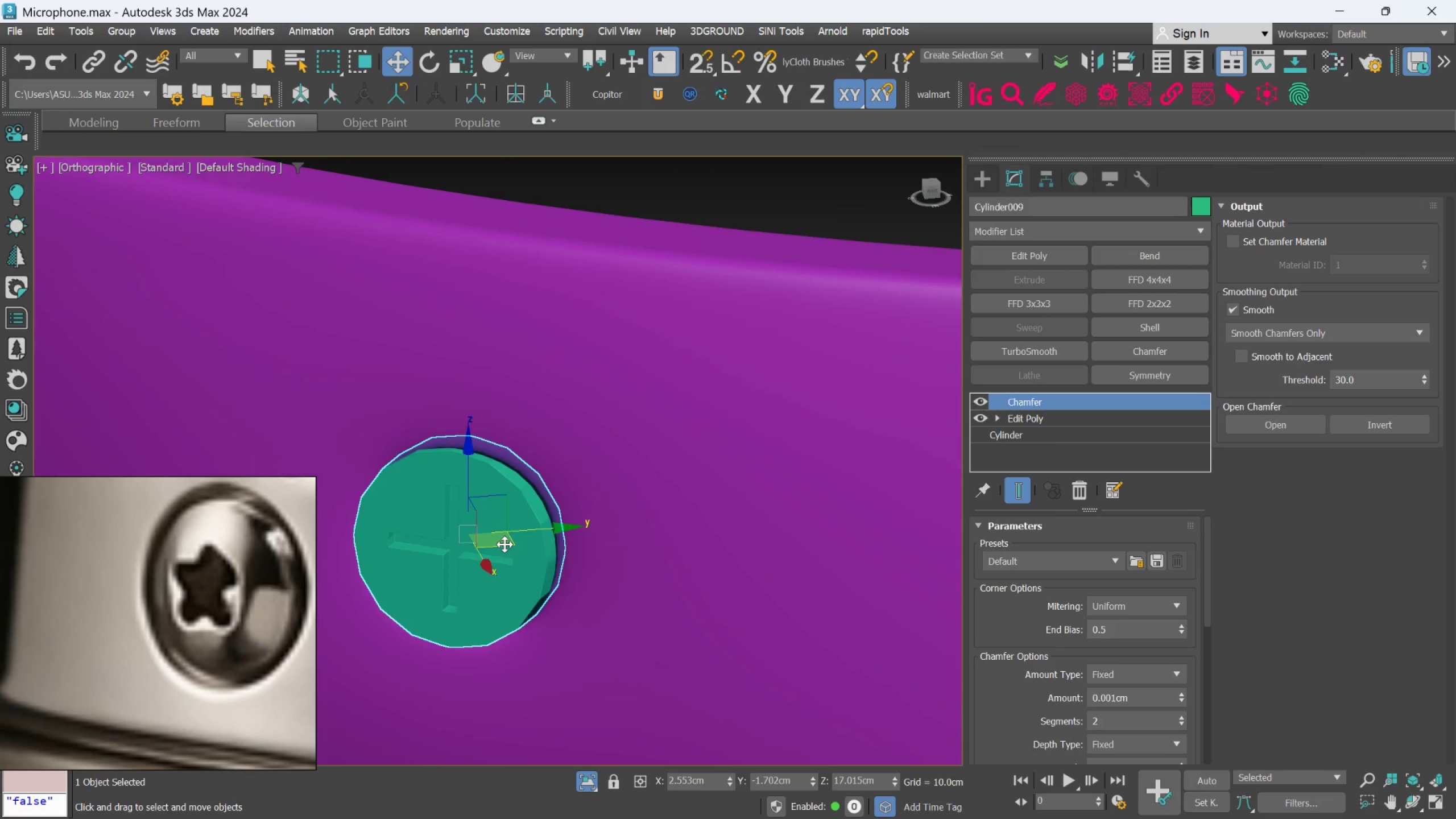 
hold_key(key=AltLeft, duration=0.61)
 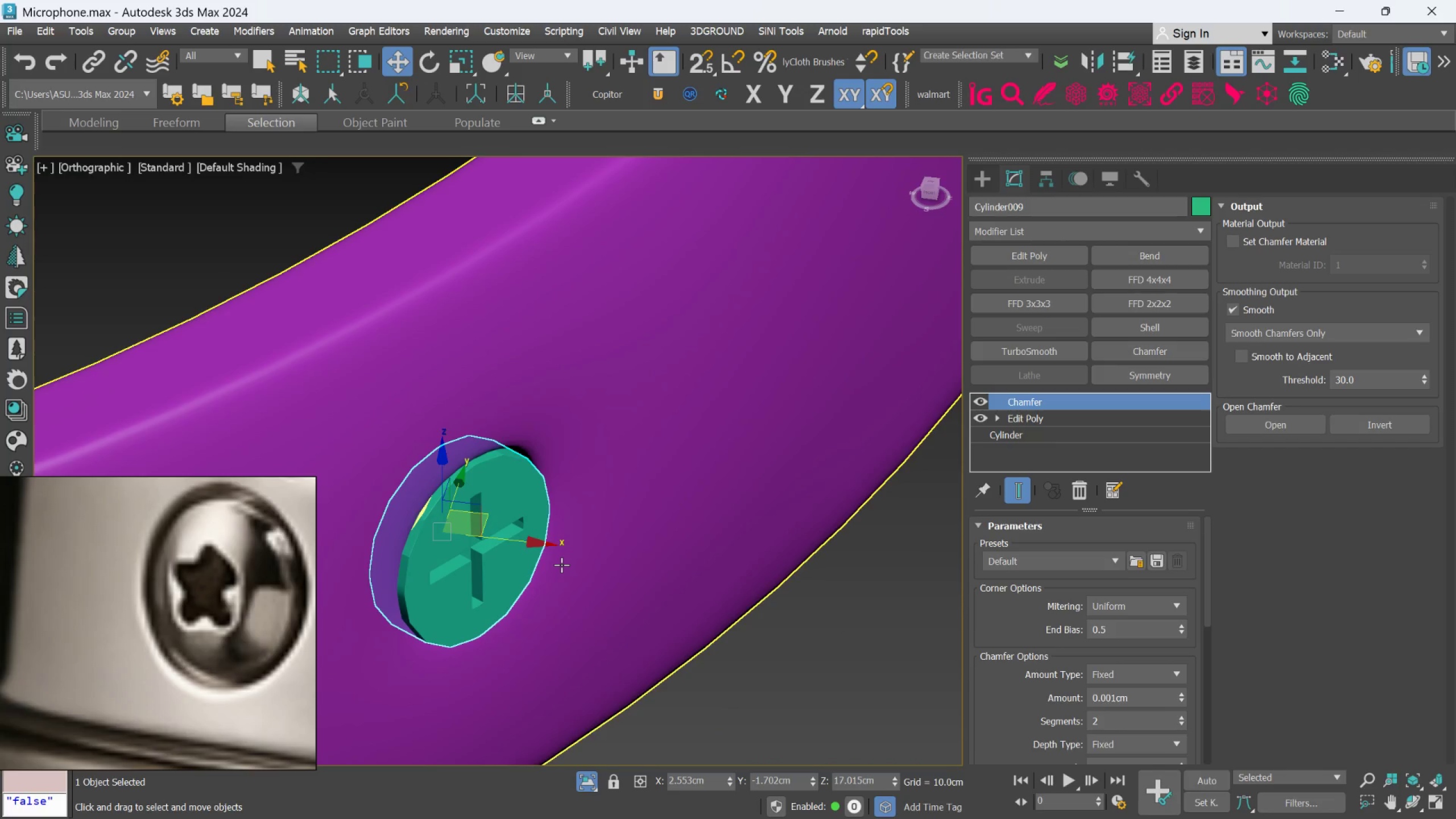 
key(E)
 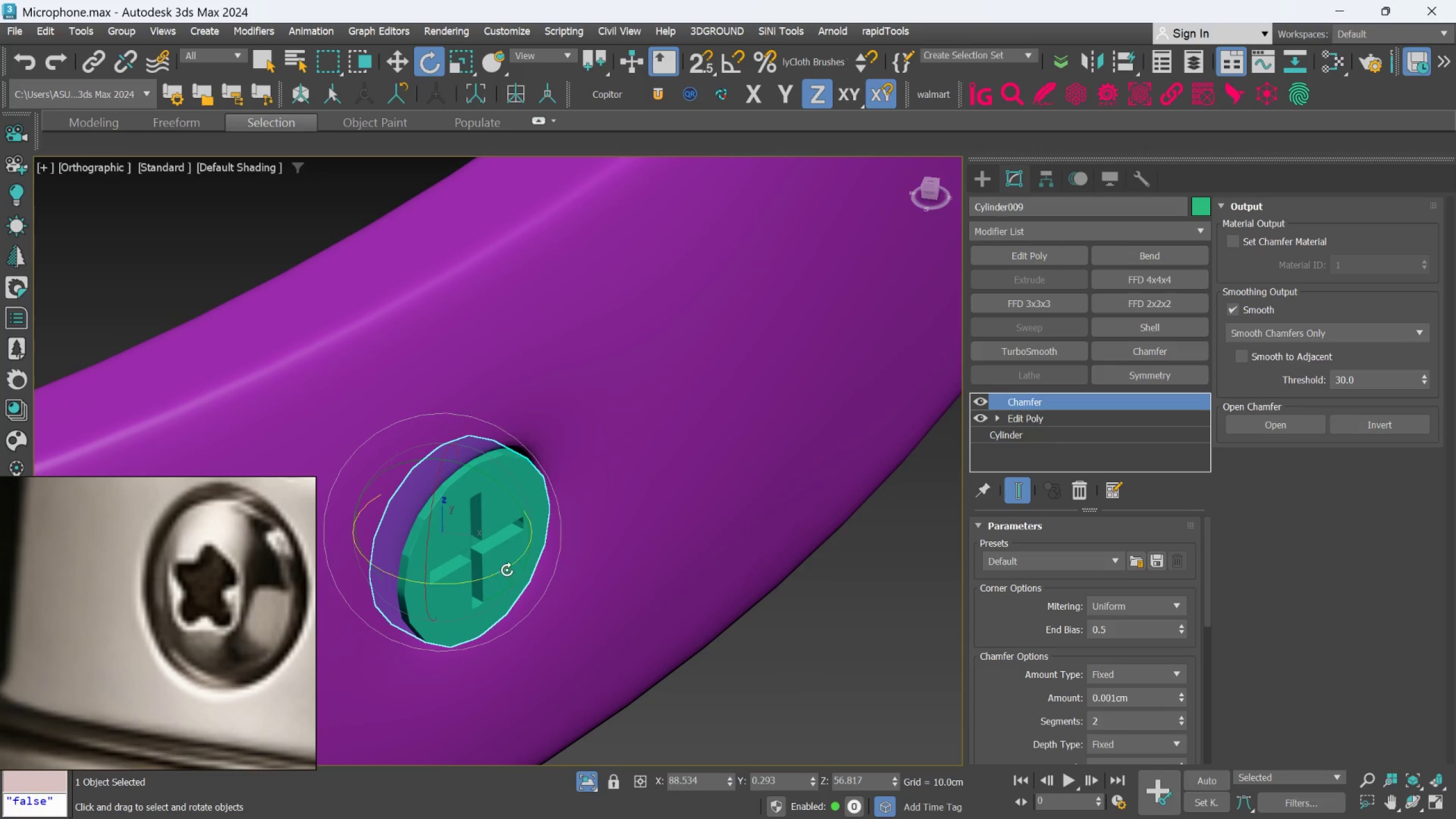 
left_click_drag(start_coordinate=[506, 567], to_coordinate=[508, 564])
 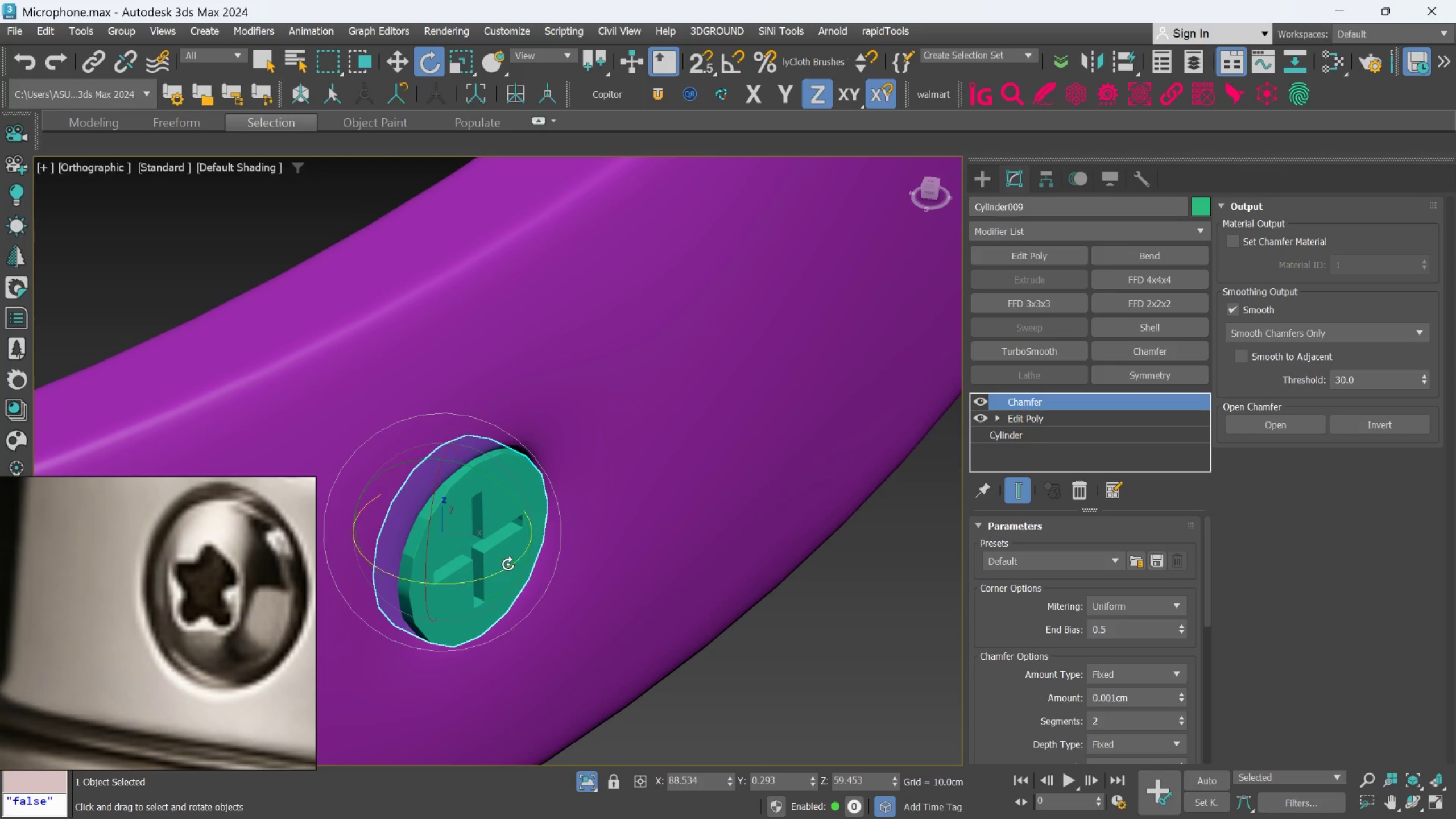 
hold_key(key=AltLeft, duration=2.78)
 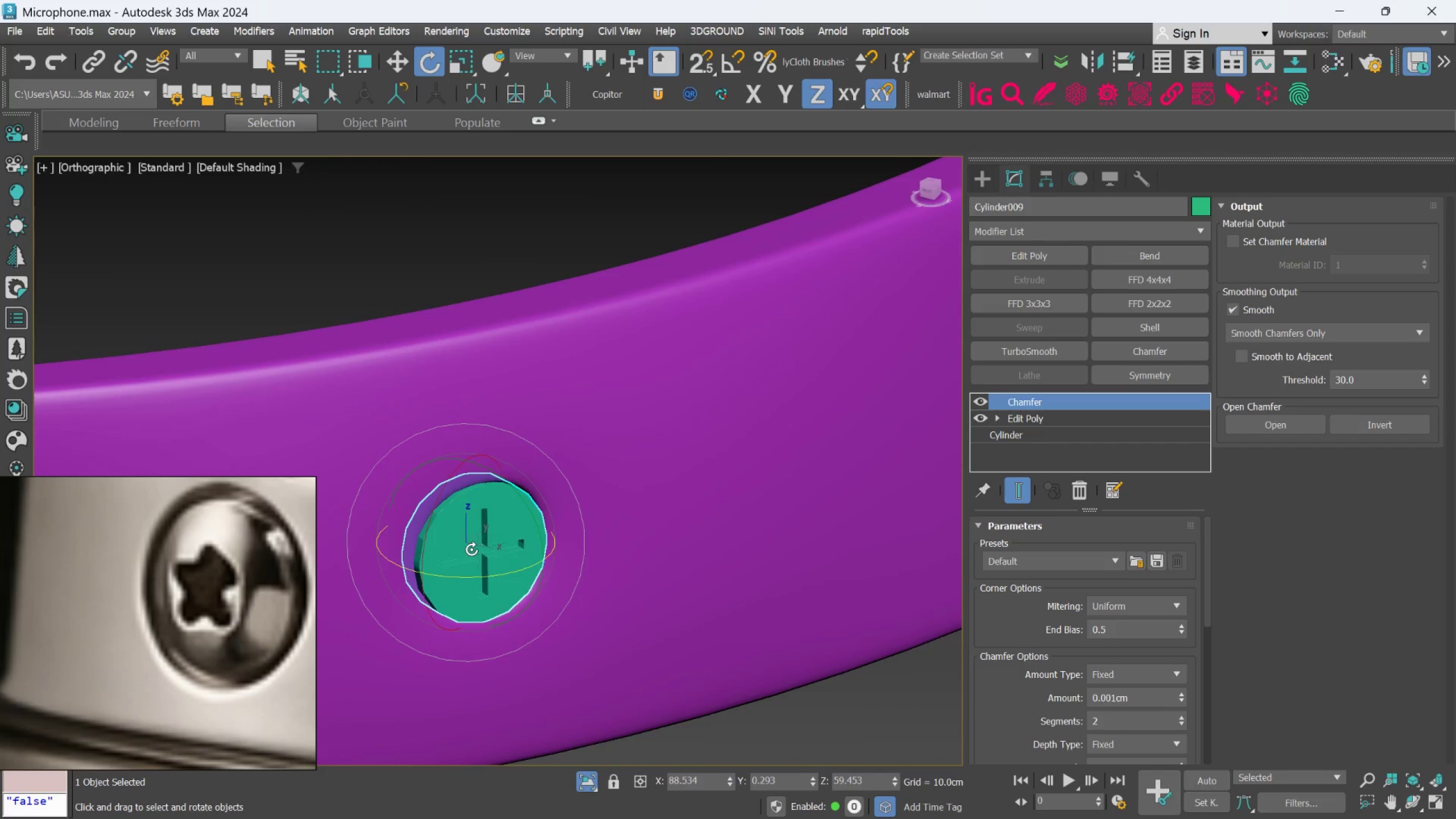 
scroll: coordinate [508, 564], scroll_direction: down, amount: 1.0
 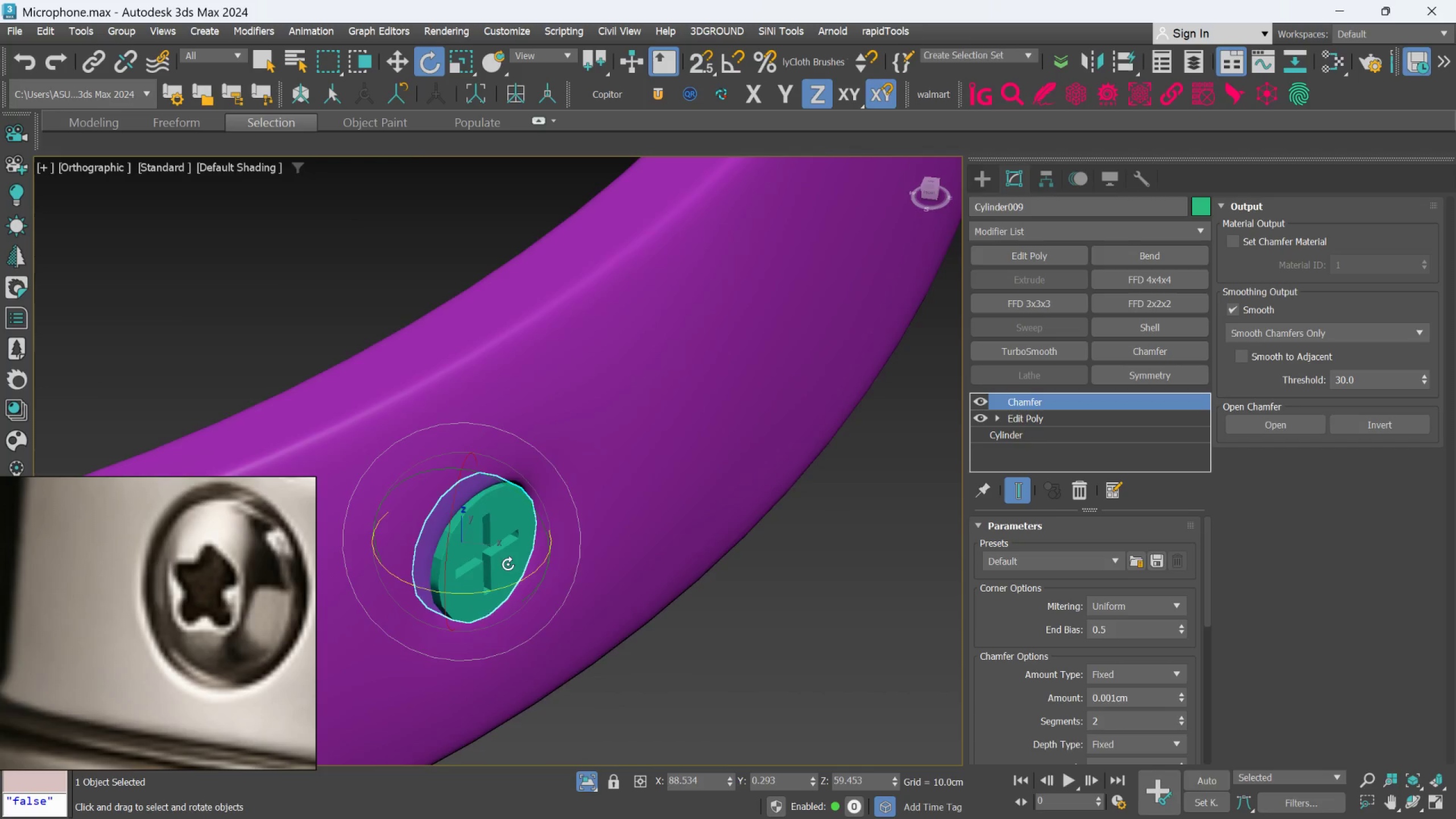 
hold_key(key=AltLeft, duration=0.39)
 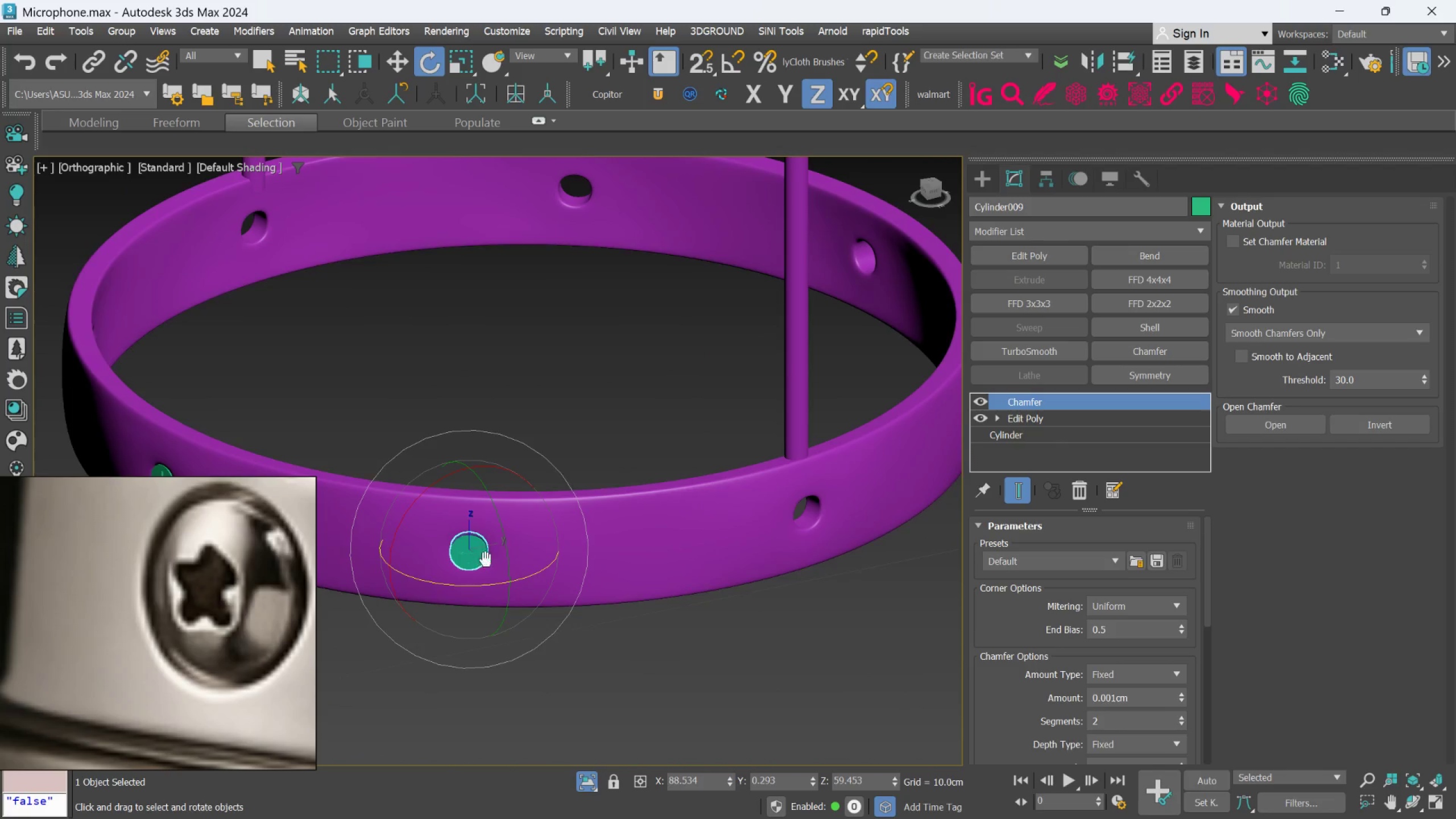 
scroll: coordinate [496, 560], scroll_direction: down, amount: 5.0
 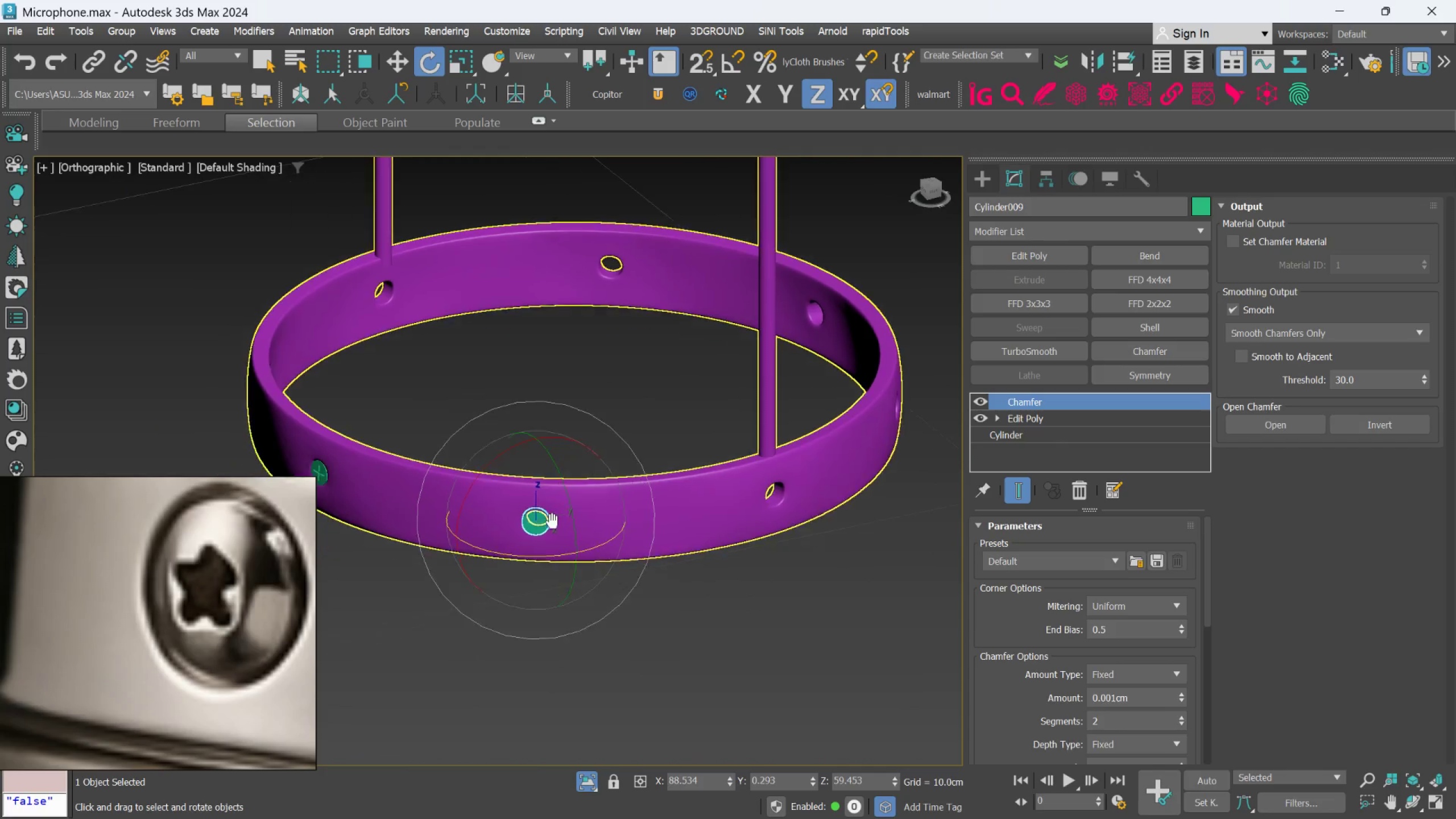 
hold_key(key=AltLeft, duration=0.41)
 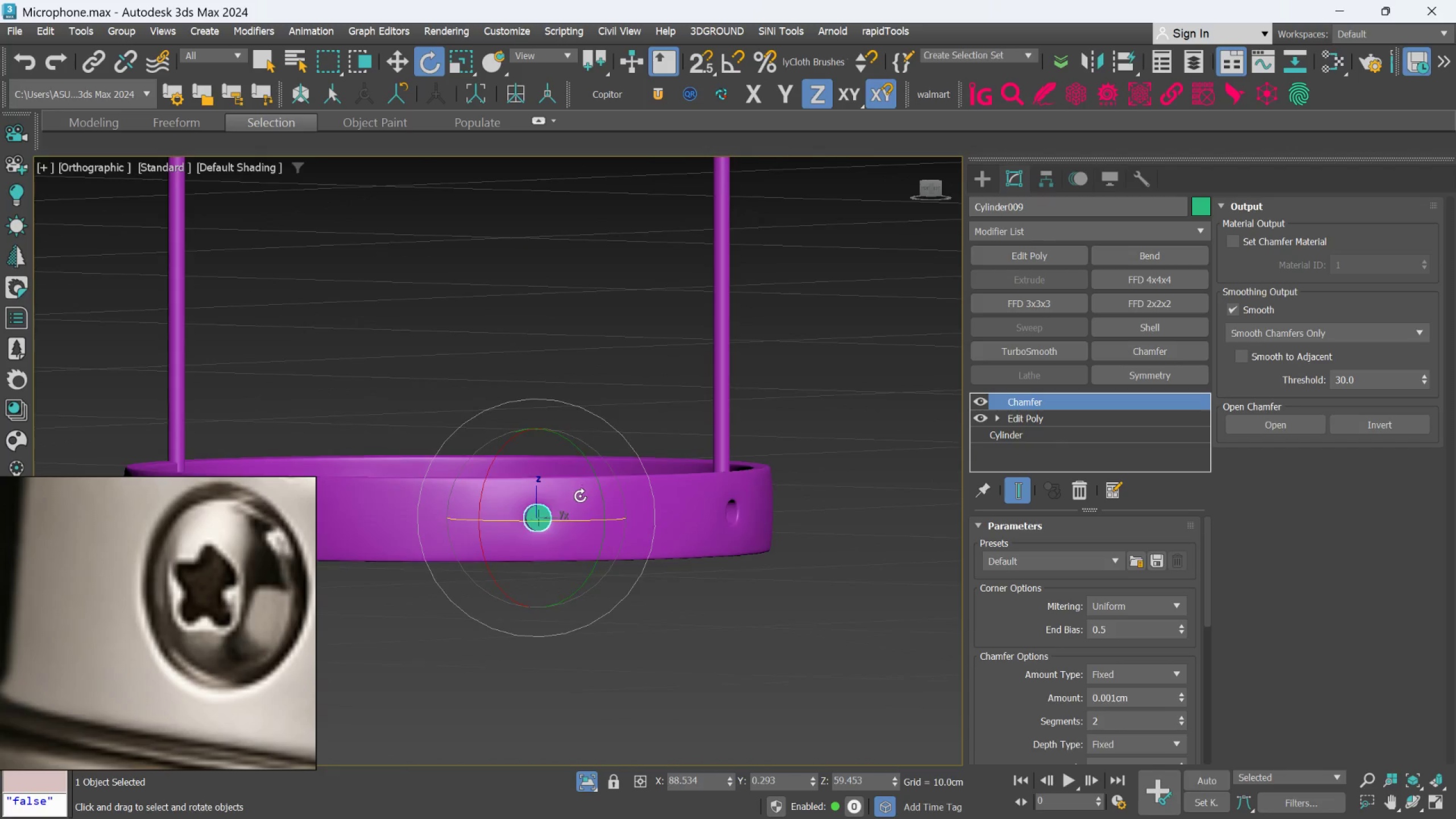 
scroll: coordinate [577, 507], scroll_direction: down, amount: 2.0
 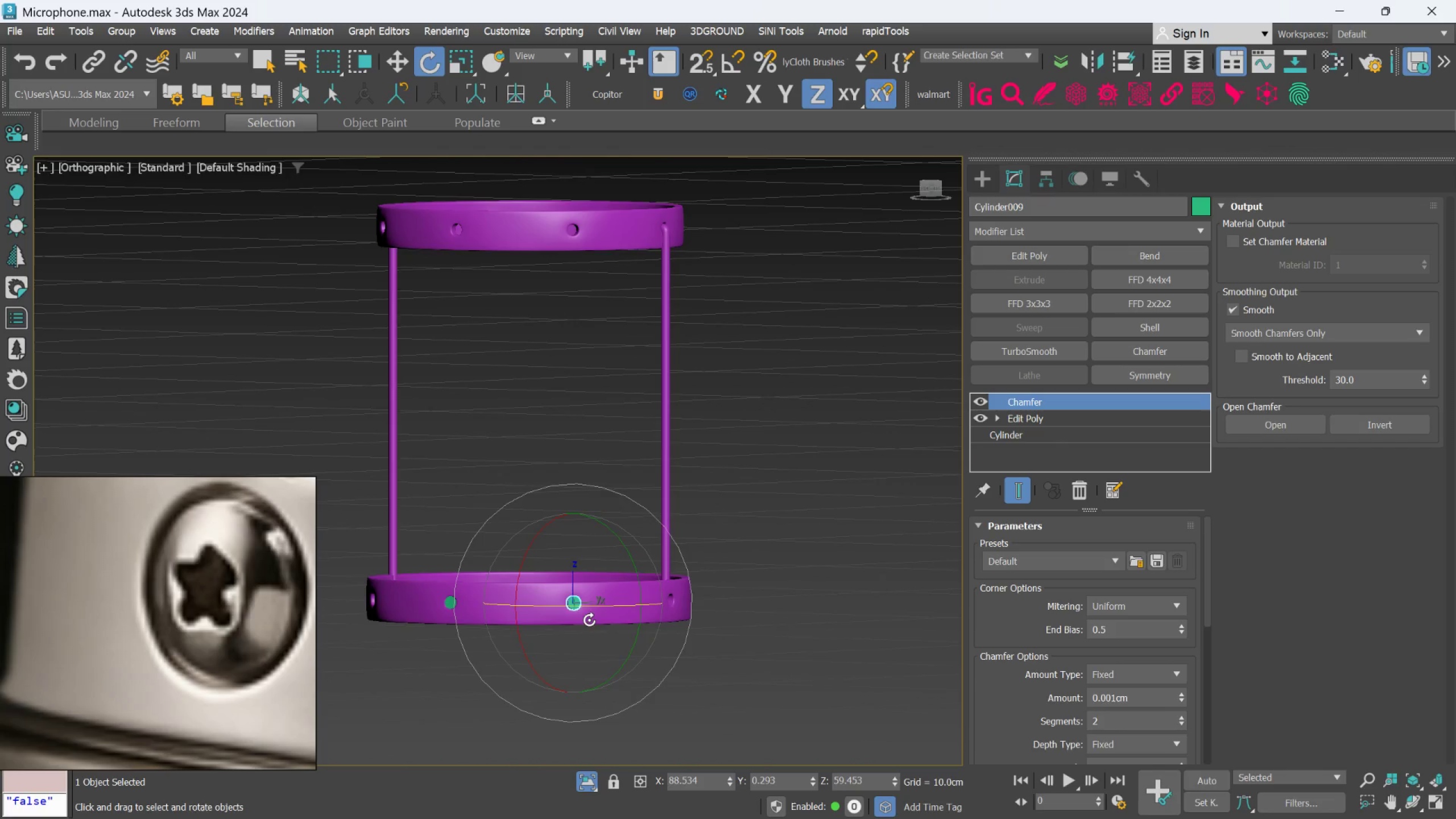 
scroll: coordinate [624, 644], scroll_direction: up, amount: 1.0
 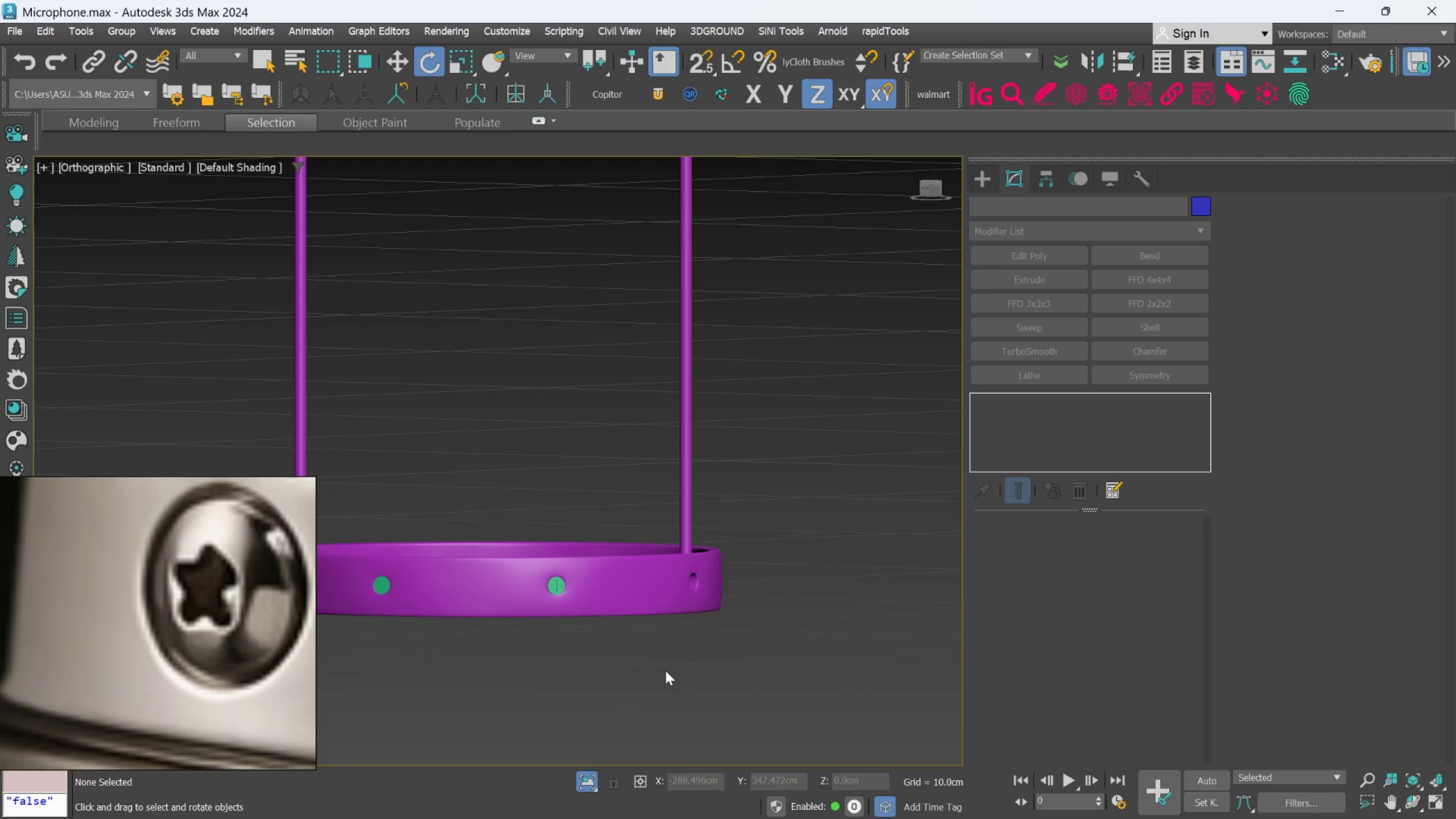 
wait(5.19)
 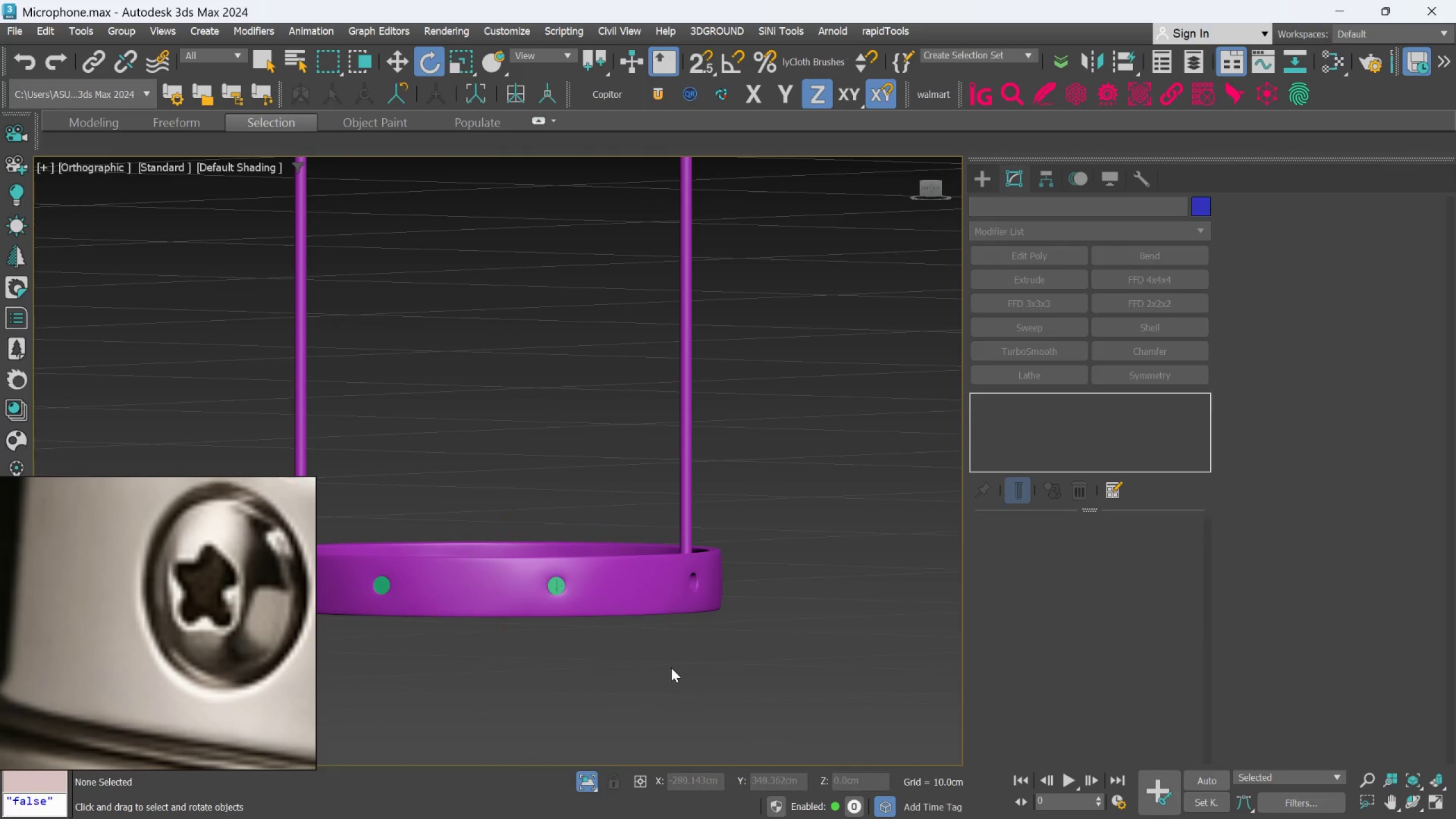 
scroll: coordinate [624, 664], scroll_direction: up, amount: 6.0
 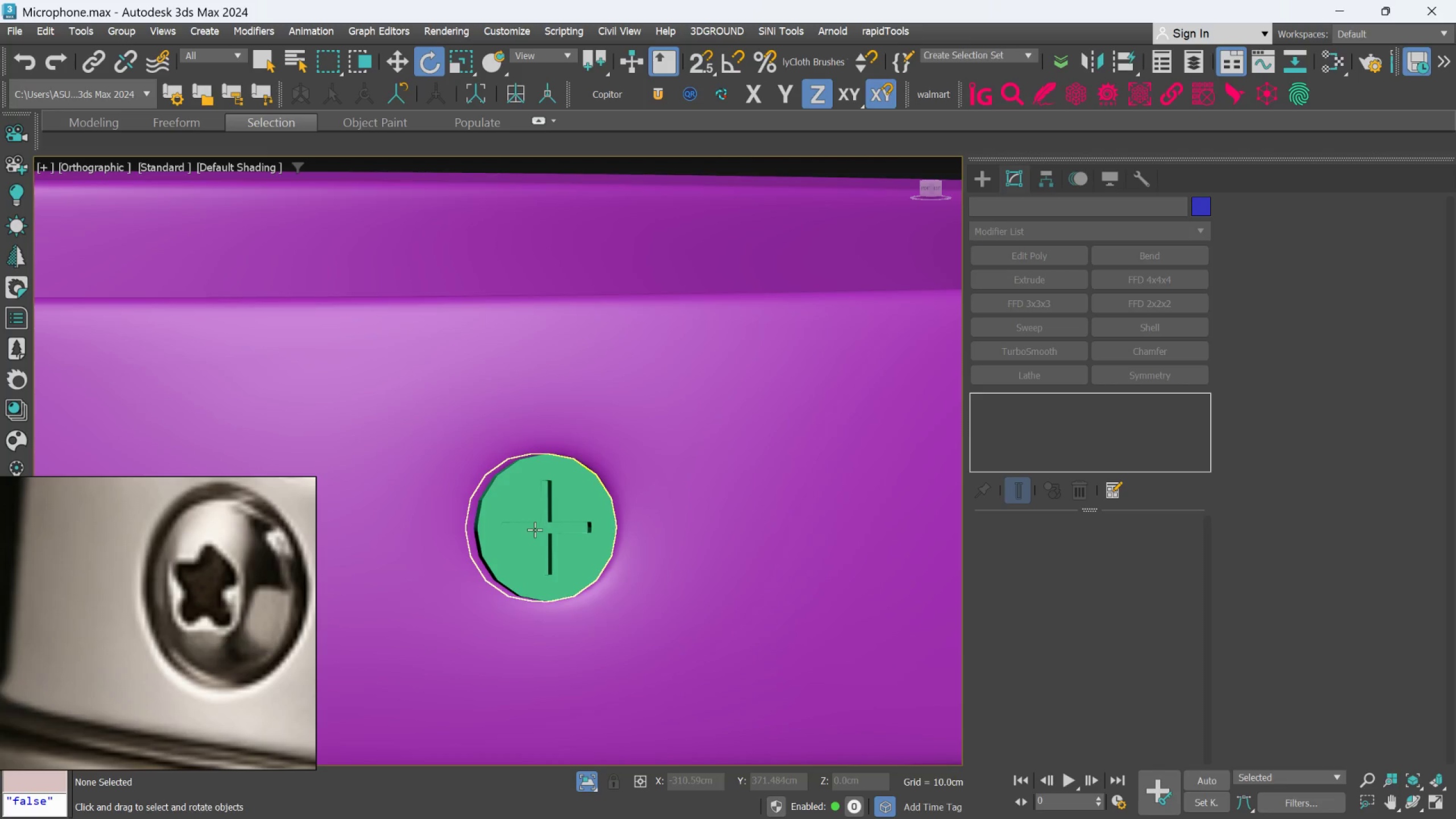 
left_click([535, 530])
 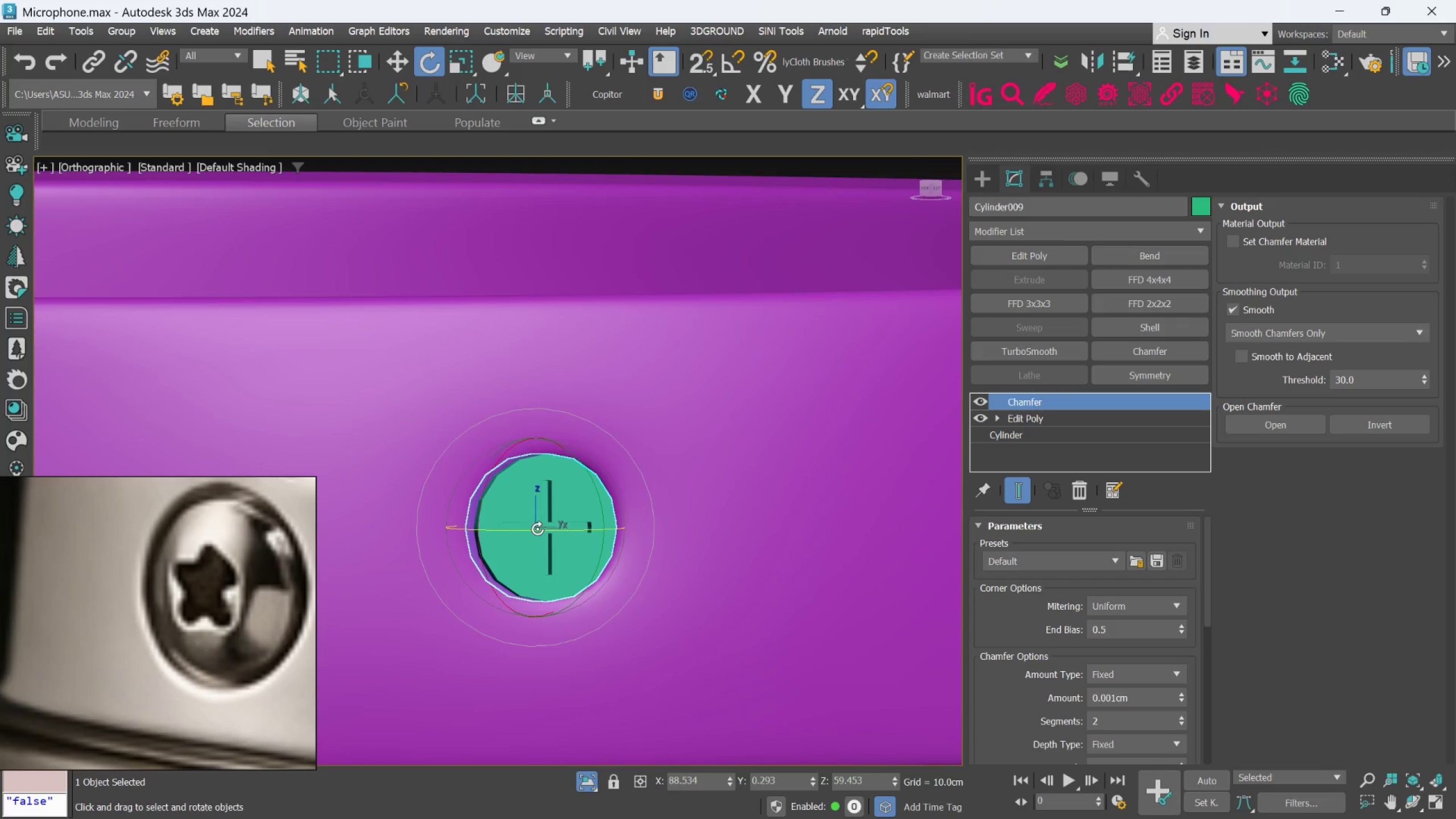 
hold_key(key=AltLeft, duration=1.11)
 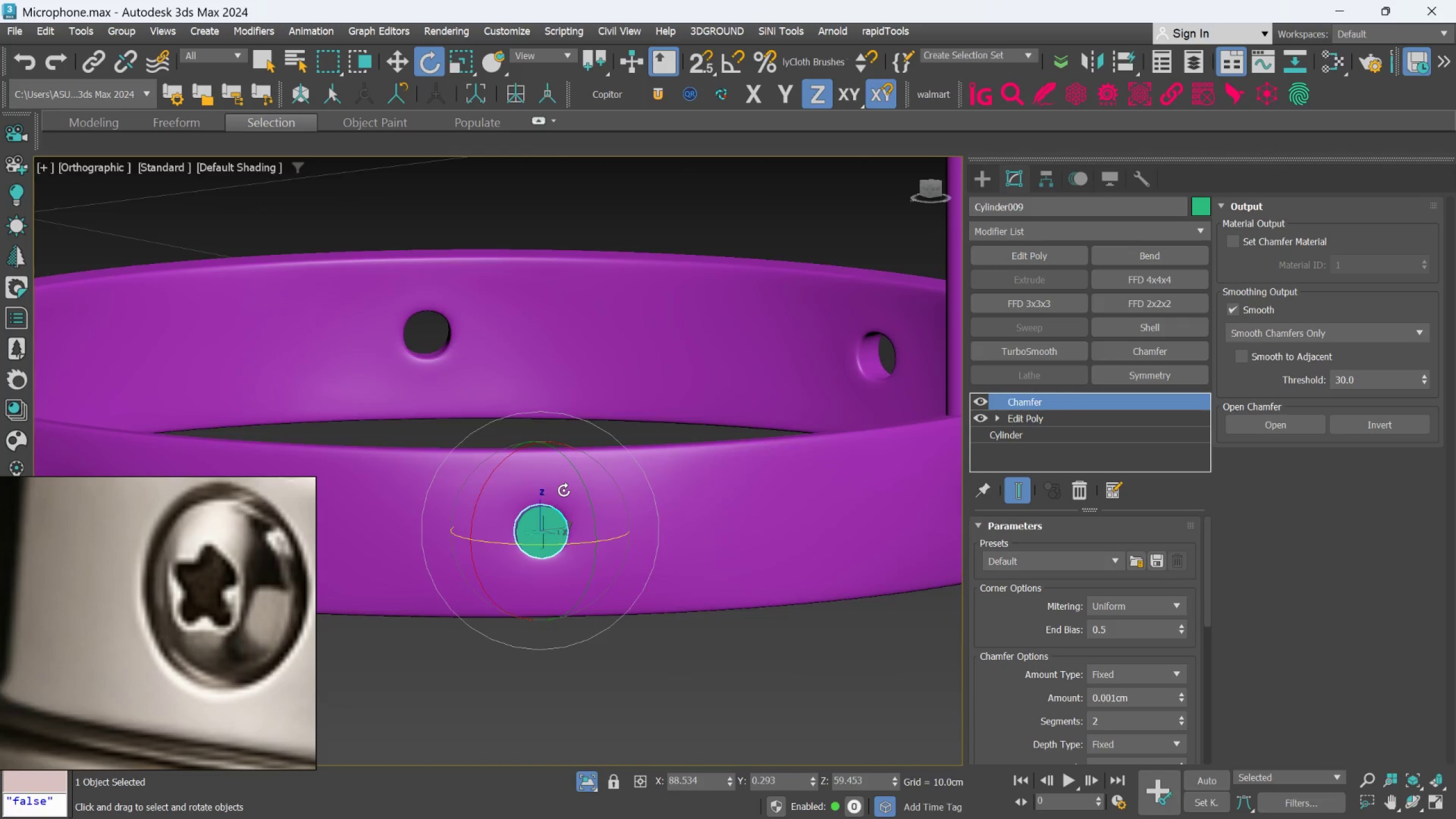 
scroll: coordinate [540, 532], scroll_direction: down, amount: 3.0
 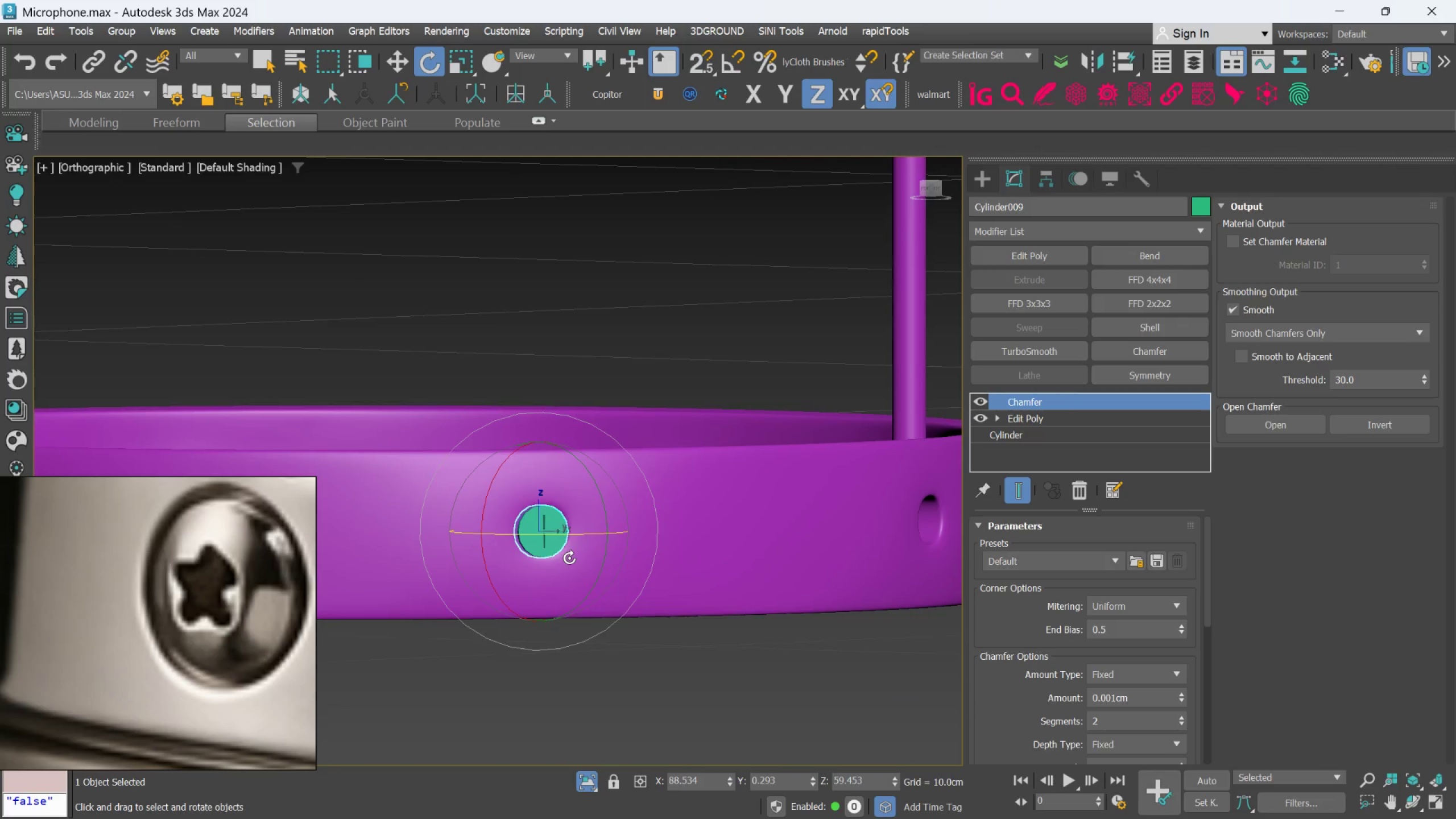 
scroll: coordinate [564, 490], scroll_direction: up, amount: 3.0
 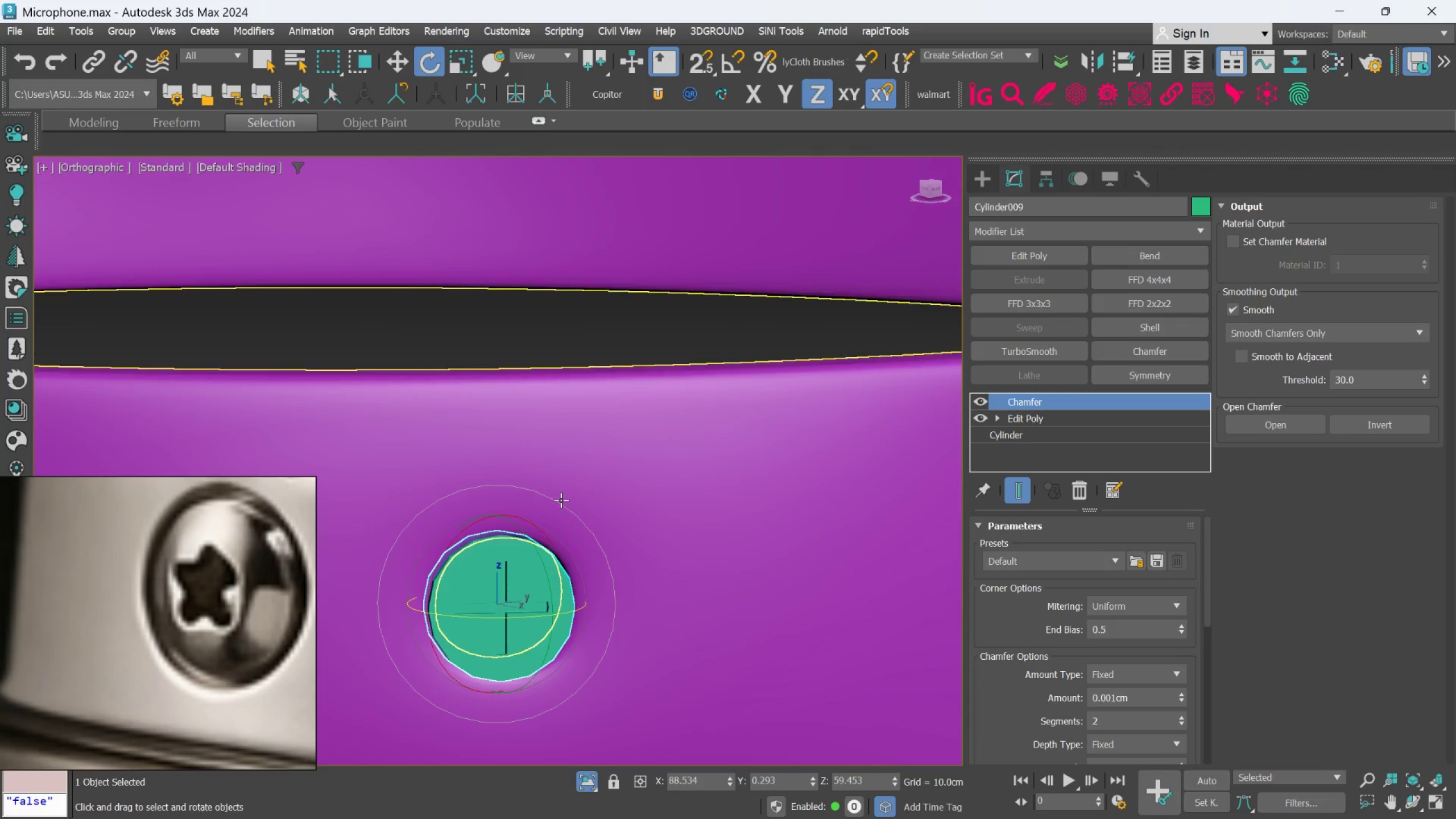 
hold_key(key=AltLeft, duration=0.94)
 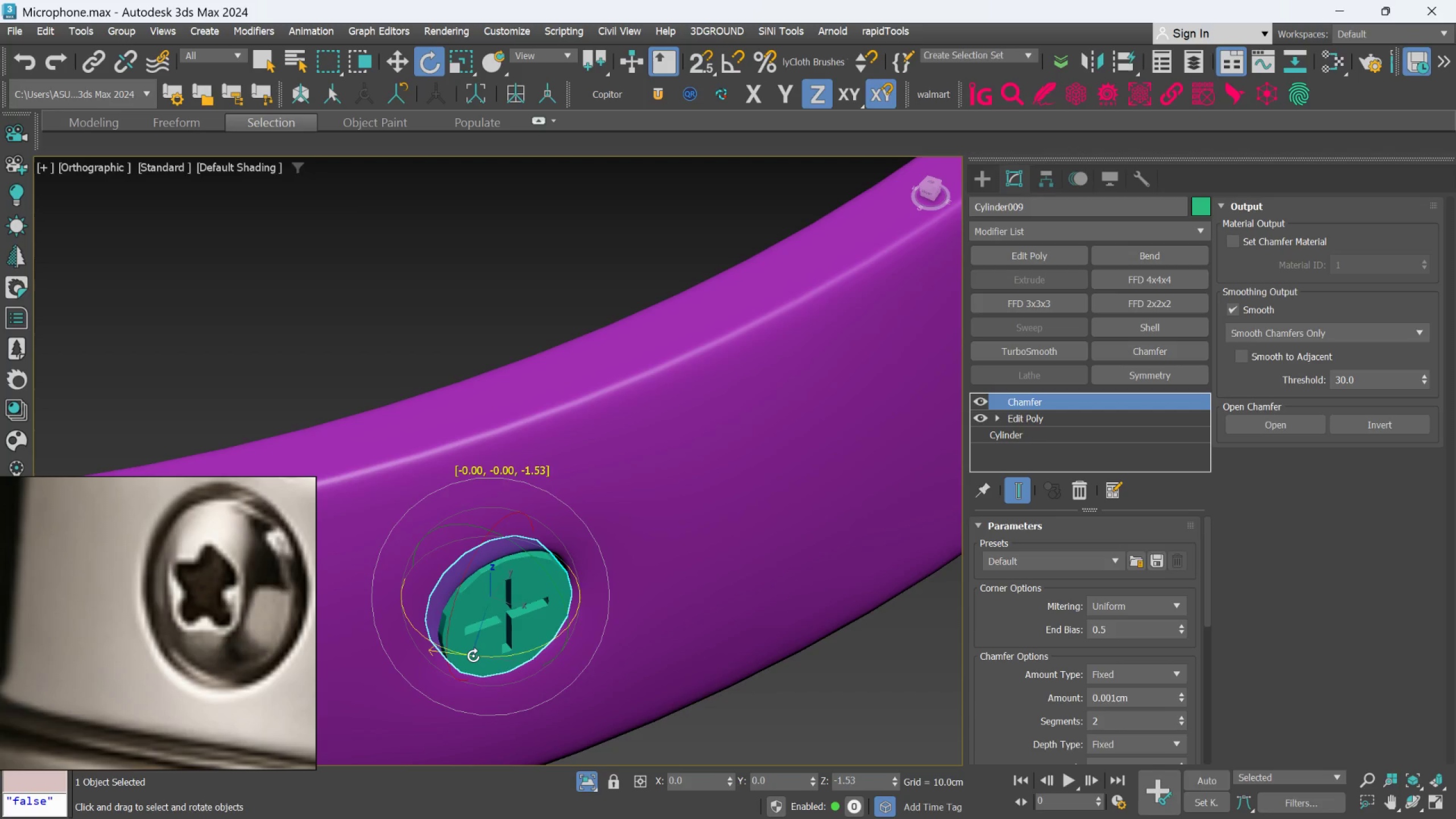 
hold_key(key=AltLeft, duration=0.41)
 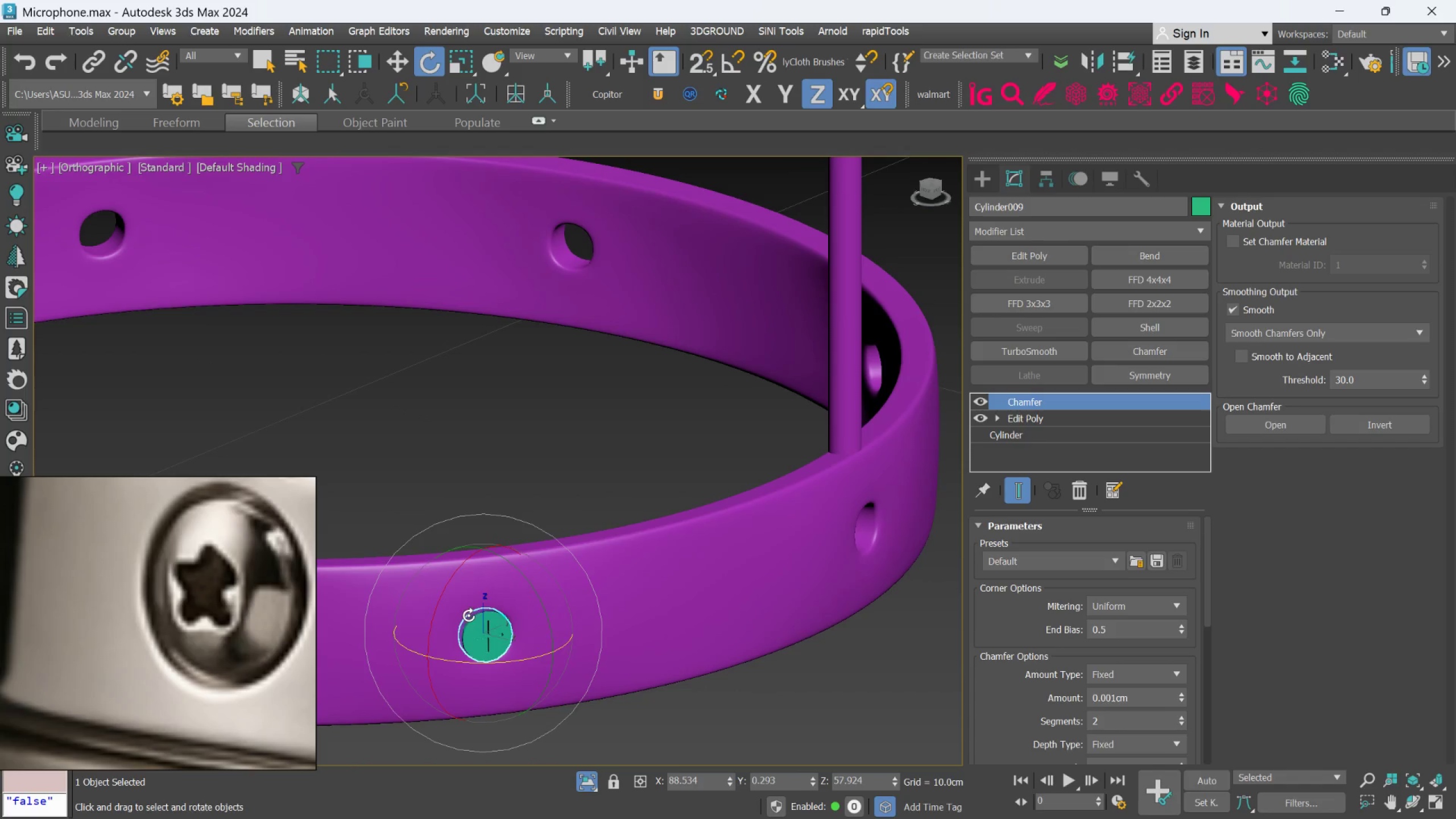 
scroll: coordinate [478, 650], scroll_direction: down, amount: 3.0
 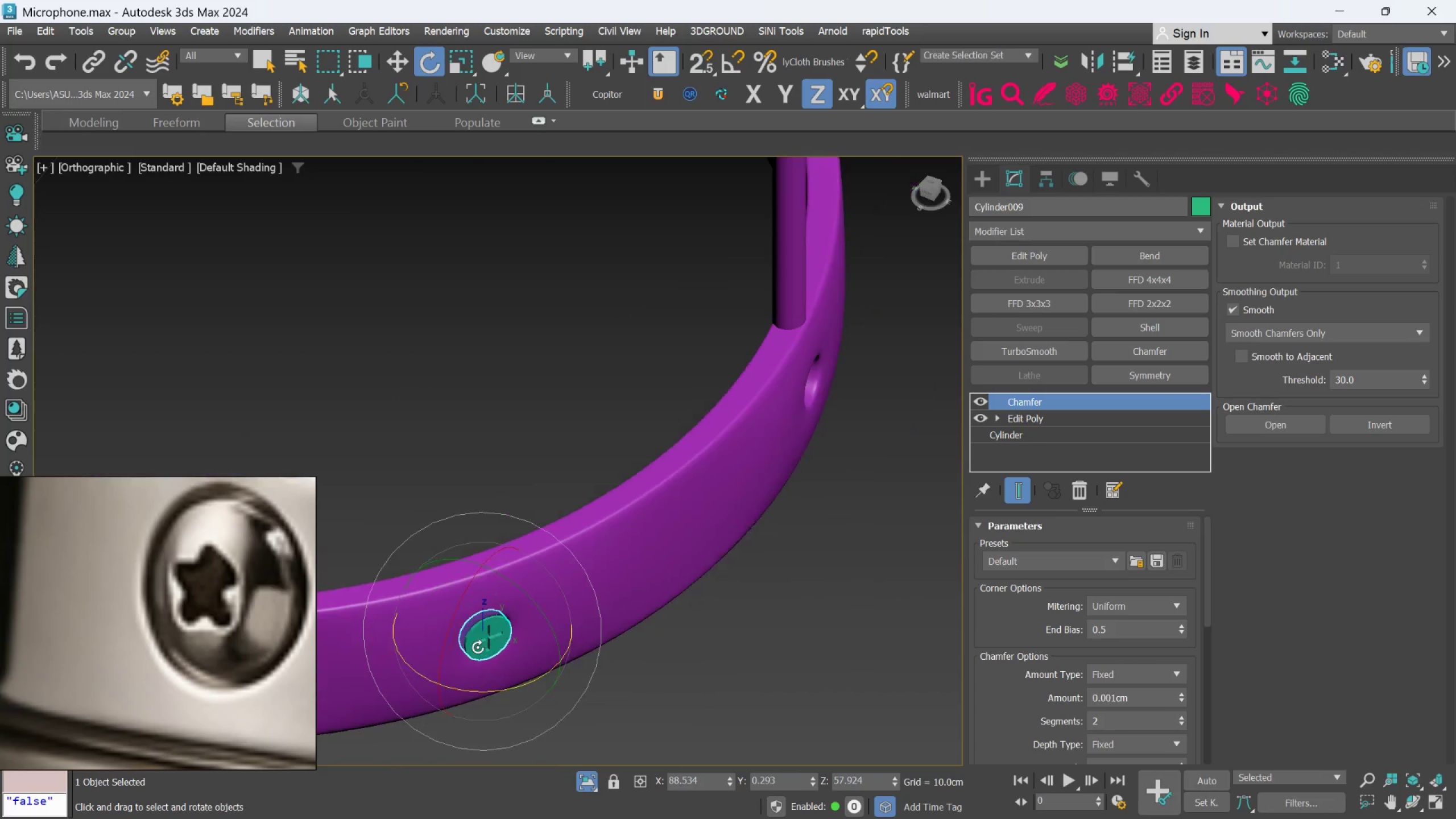 
key(Alt+AltLeft)
 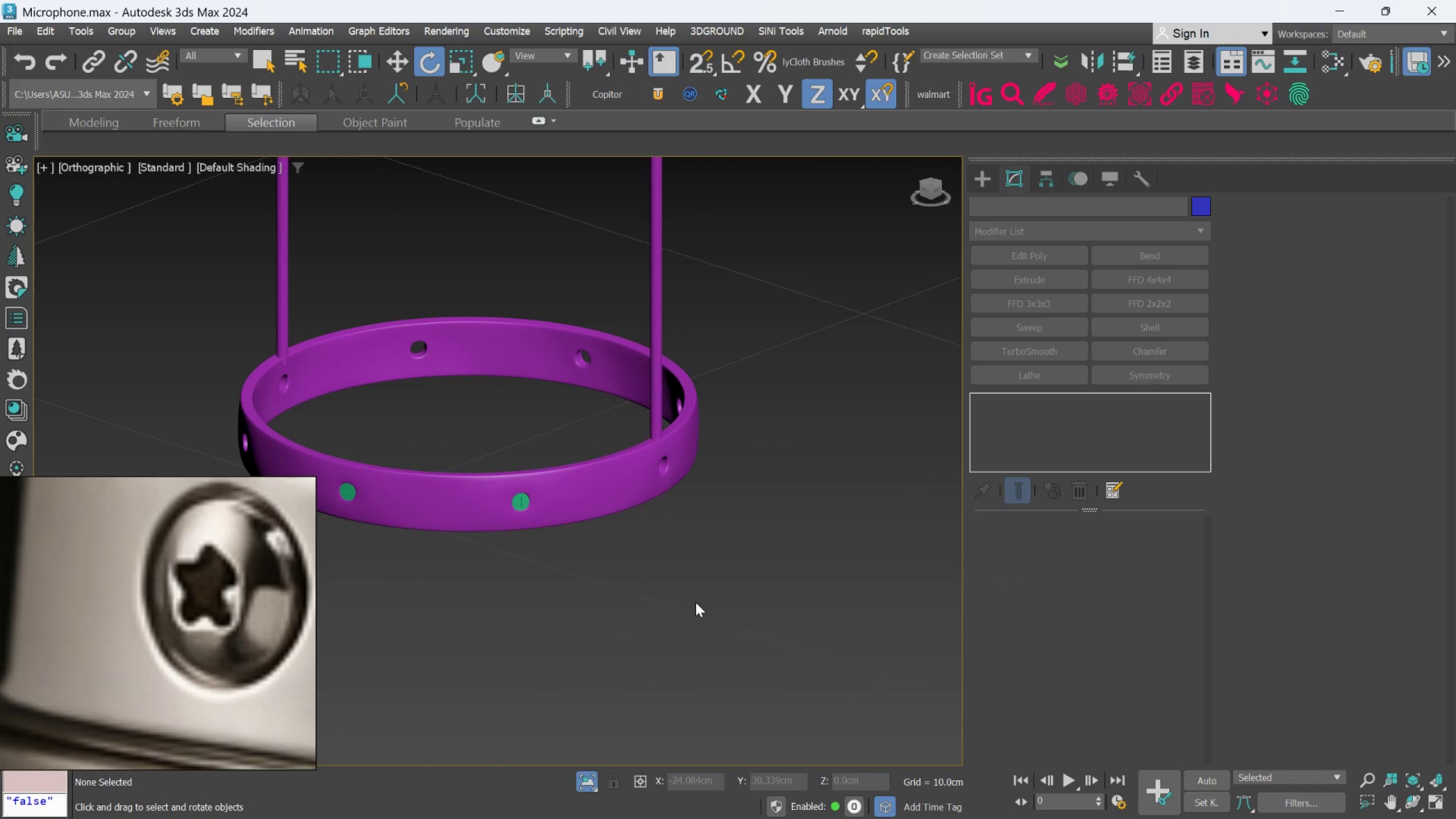 
scroll: coordinate [469, 615], scroll_direction: down, amount: 3.0
 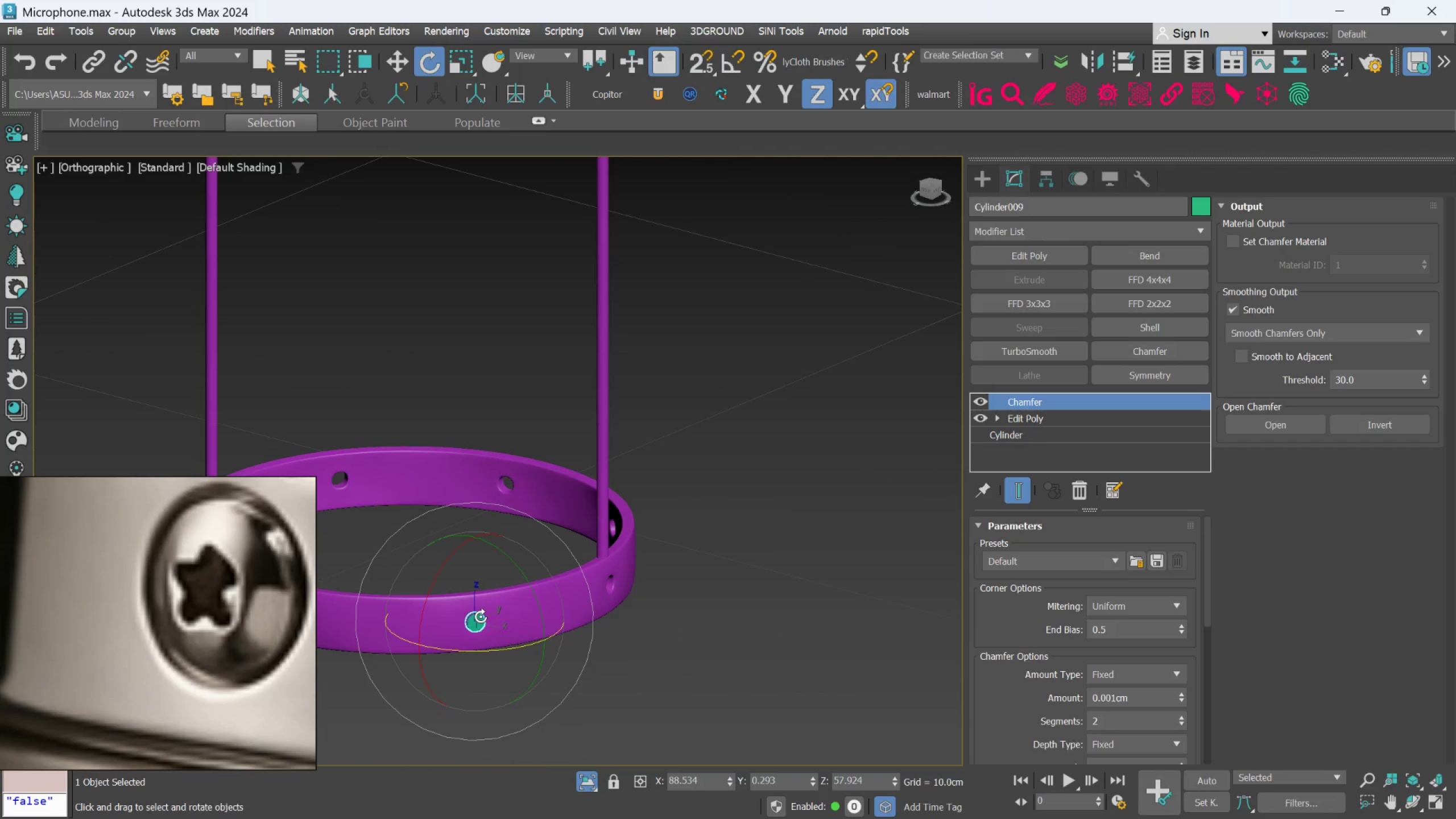 
wait(6.8)
 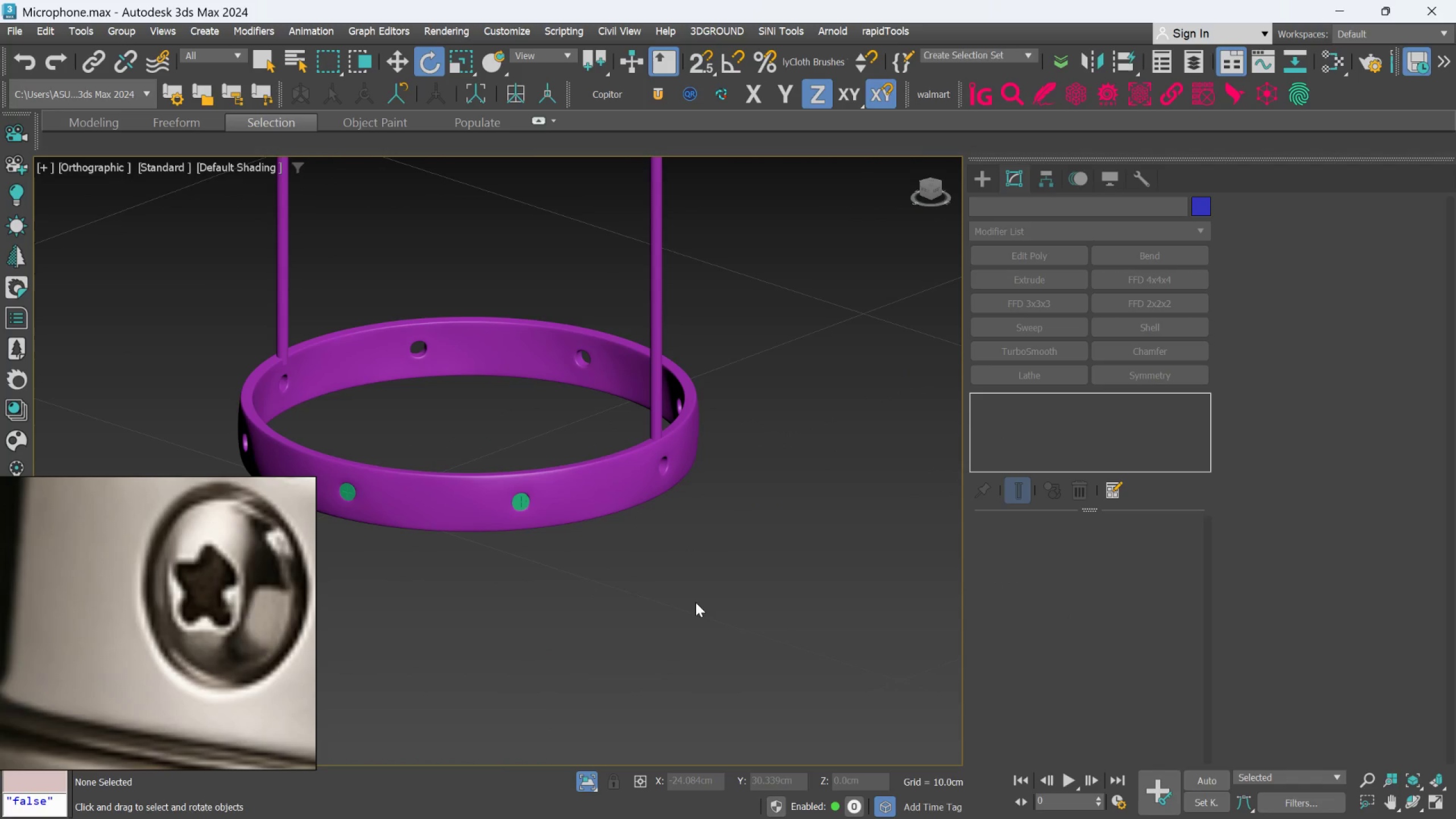 
left_click([525, 503])
 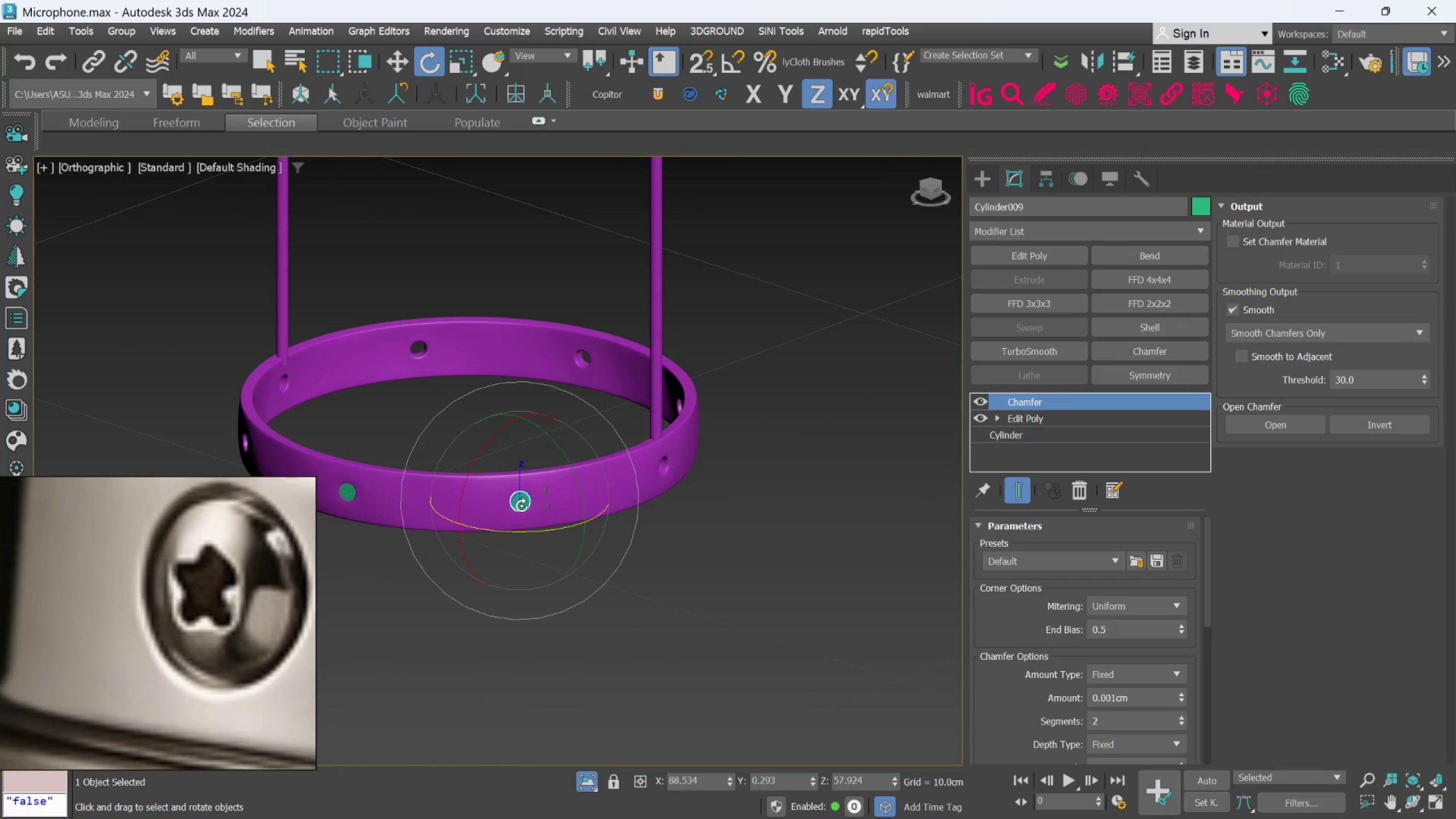 
hold_key(key=AltLeft, duration=2.73)
 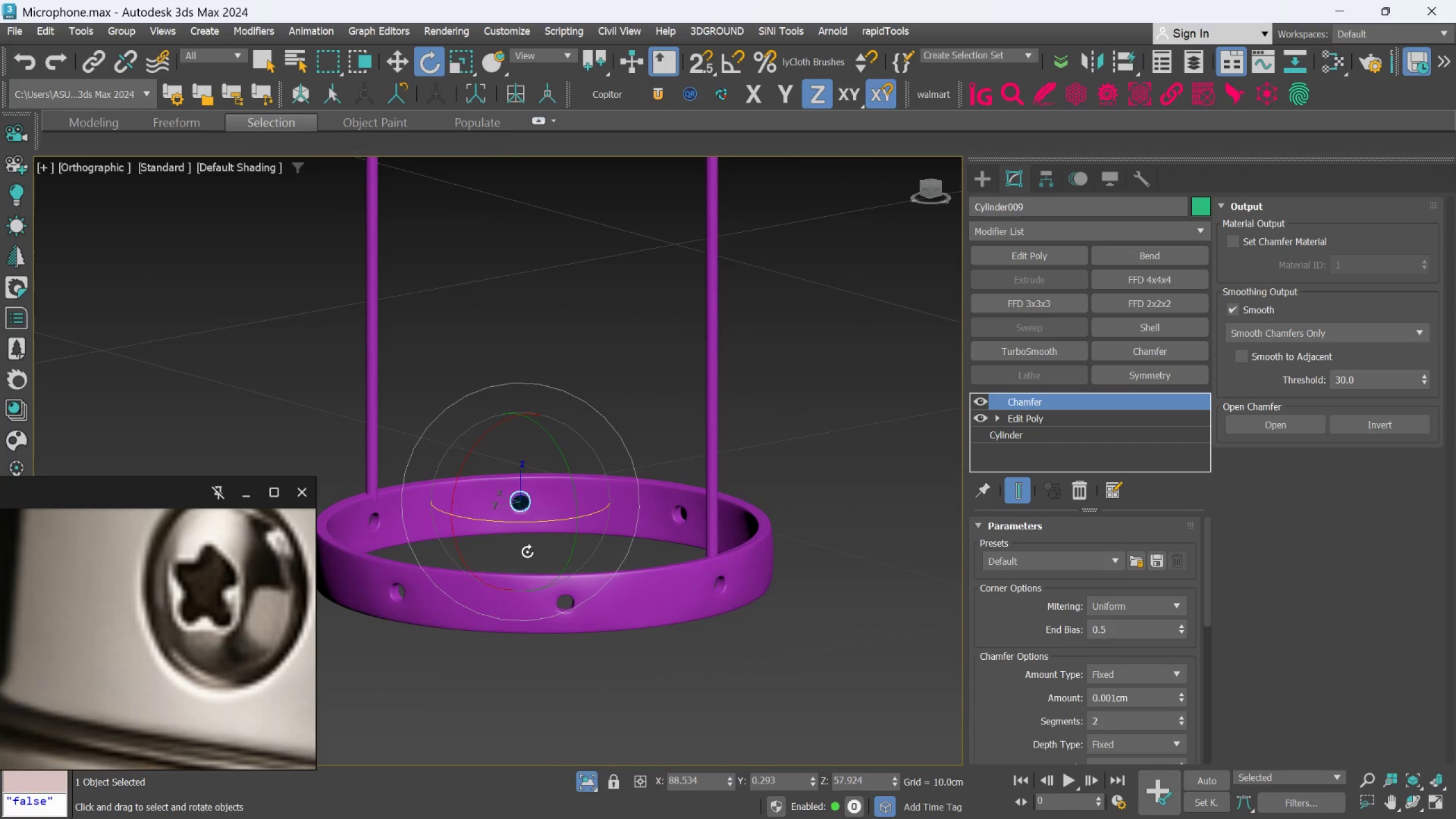 
hold_key(key=AltLeft, duration=0.97)
 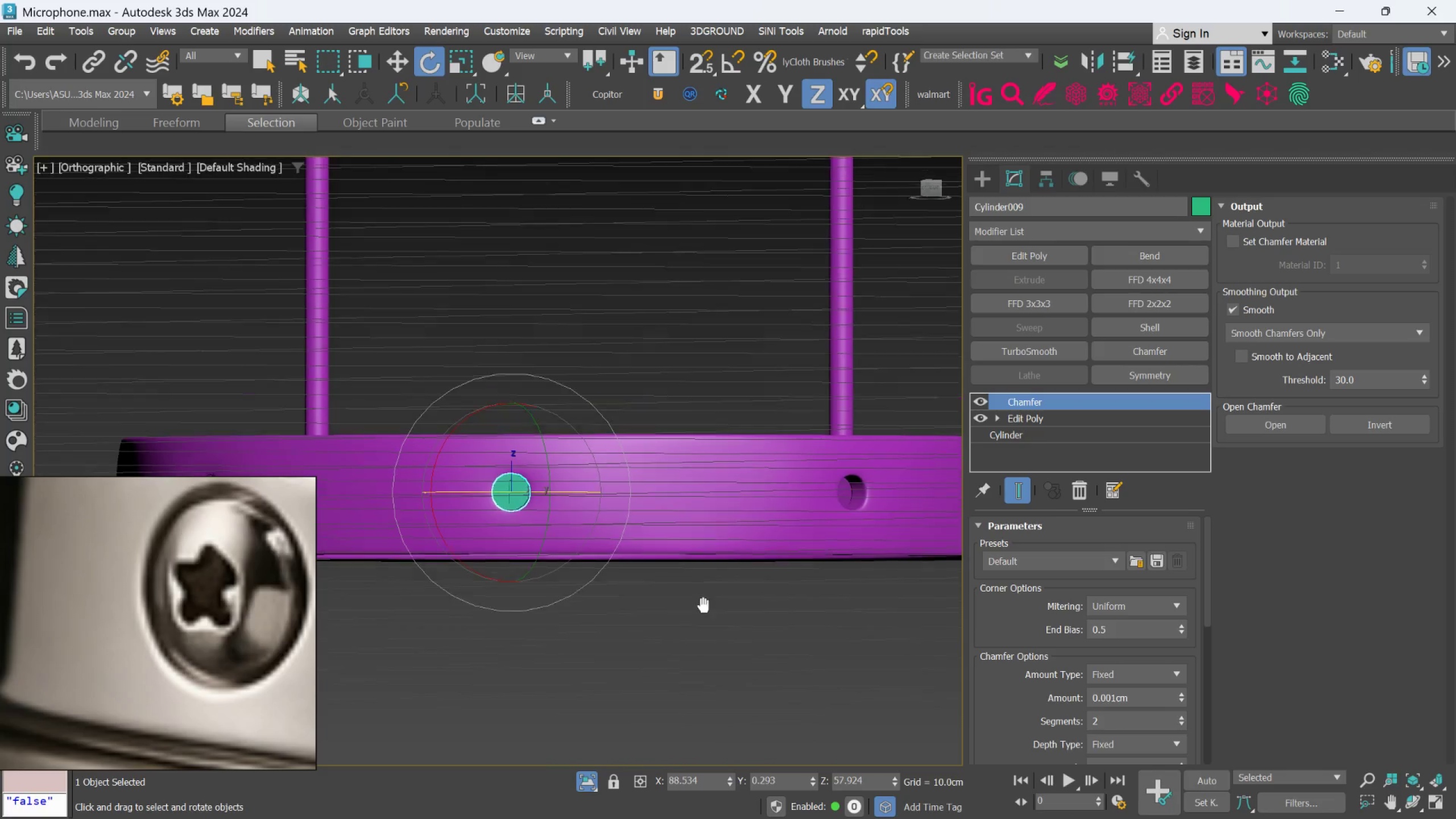 
scroll: coordinate [530, 551], scroll_direction: up, amount: 2.0
 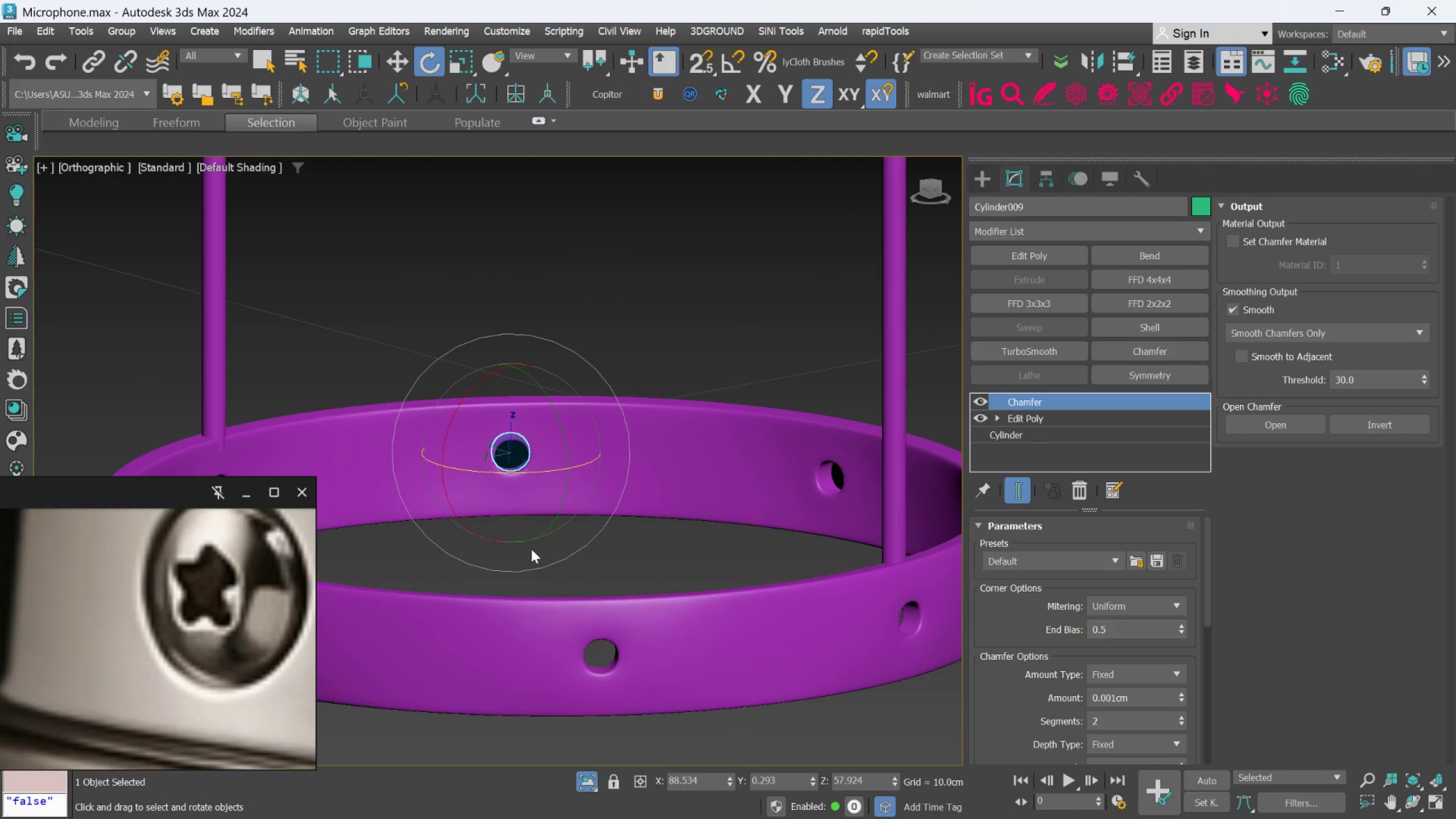 
hold_key(key=AltLeft, duration=0.45)
 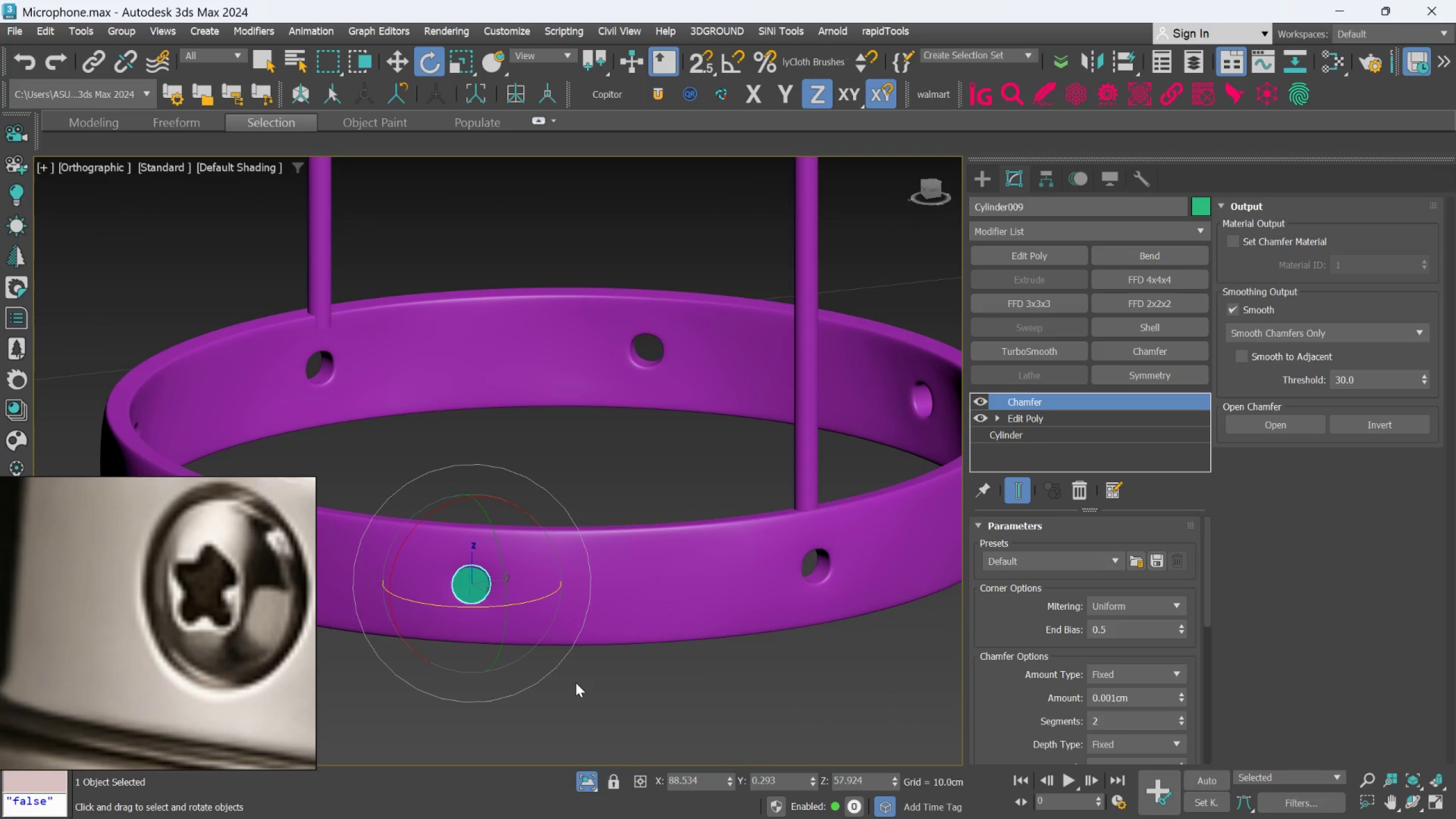 
key(W)
 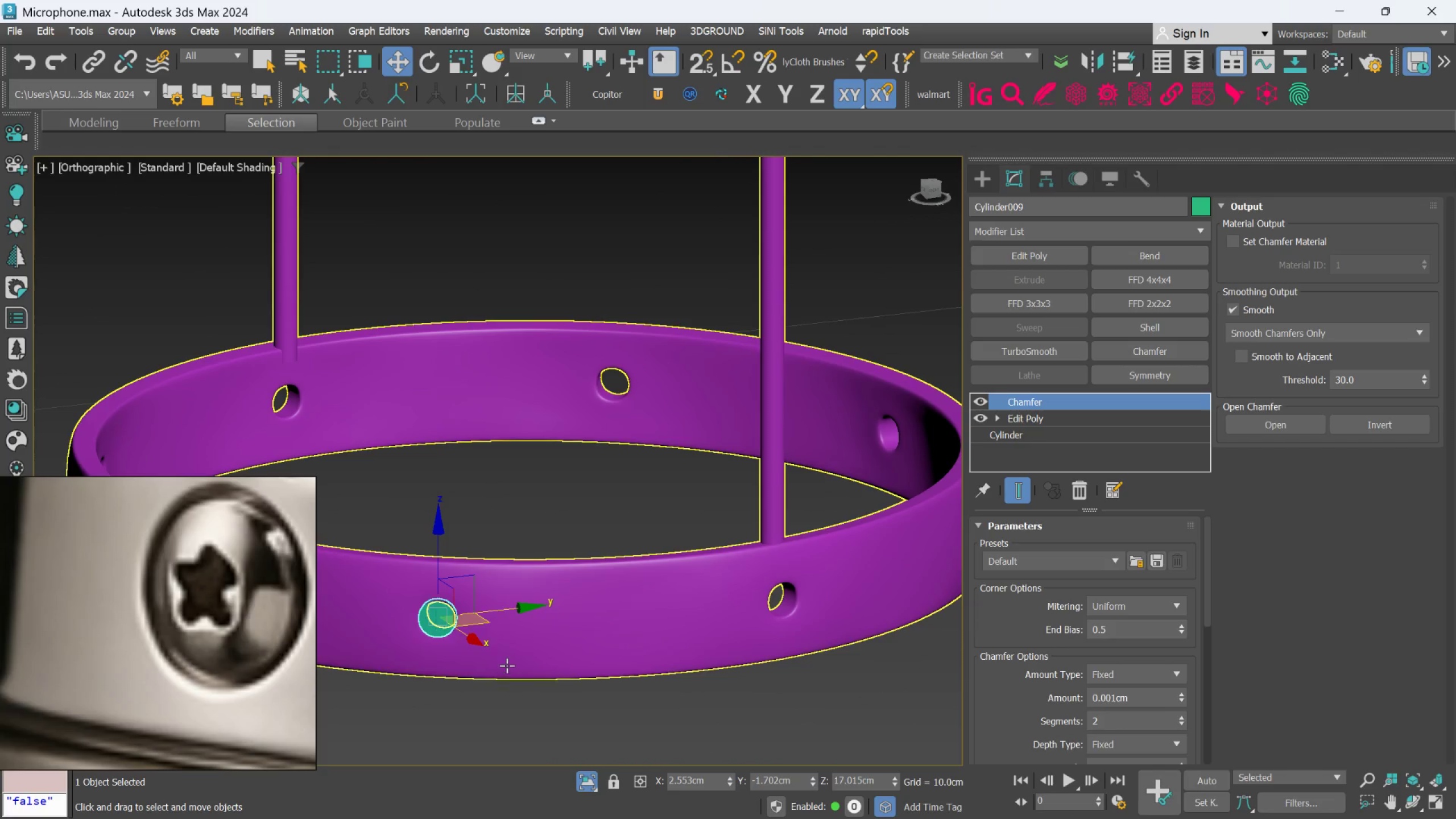 
hold_key(key=ShiftLeft, duration=3.48)
left_click_drag(start_coordinate=[469, 621], to_coordinate=[816, 603])
 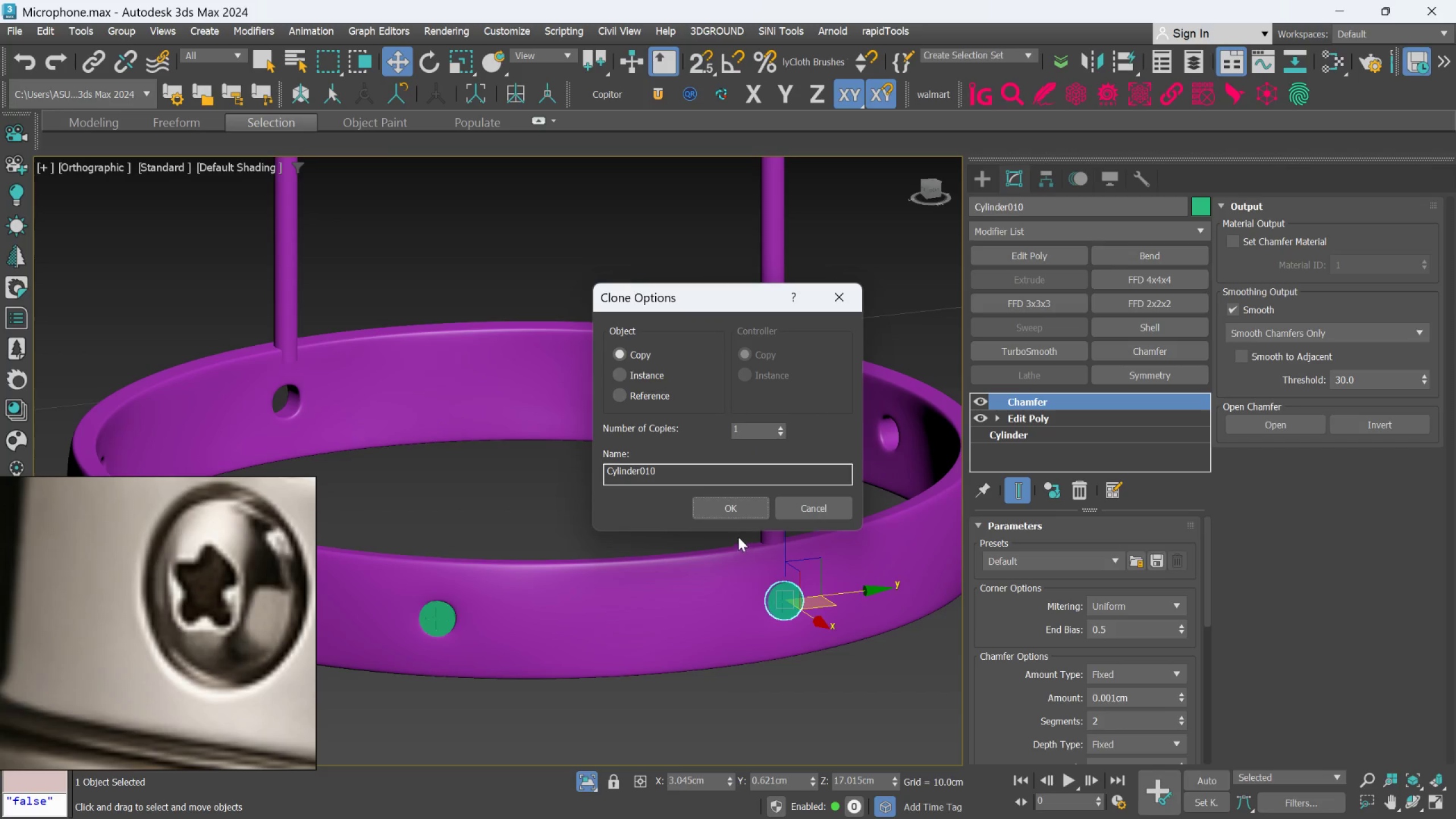 
left_click([730, 513])
 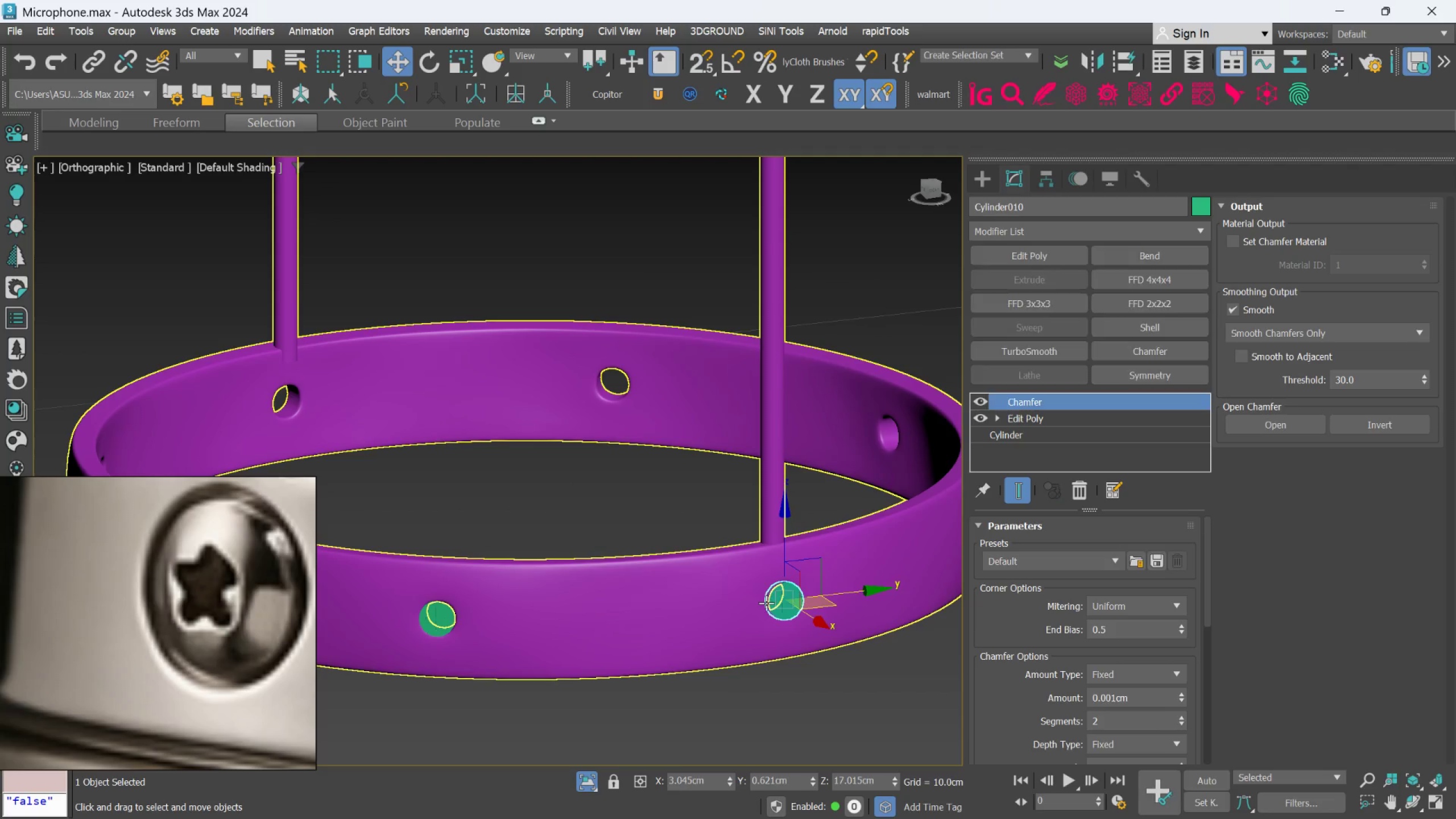 
hold_key(key=AltLeft, duration=0.55)
 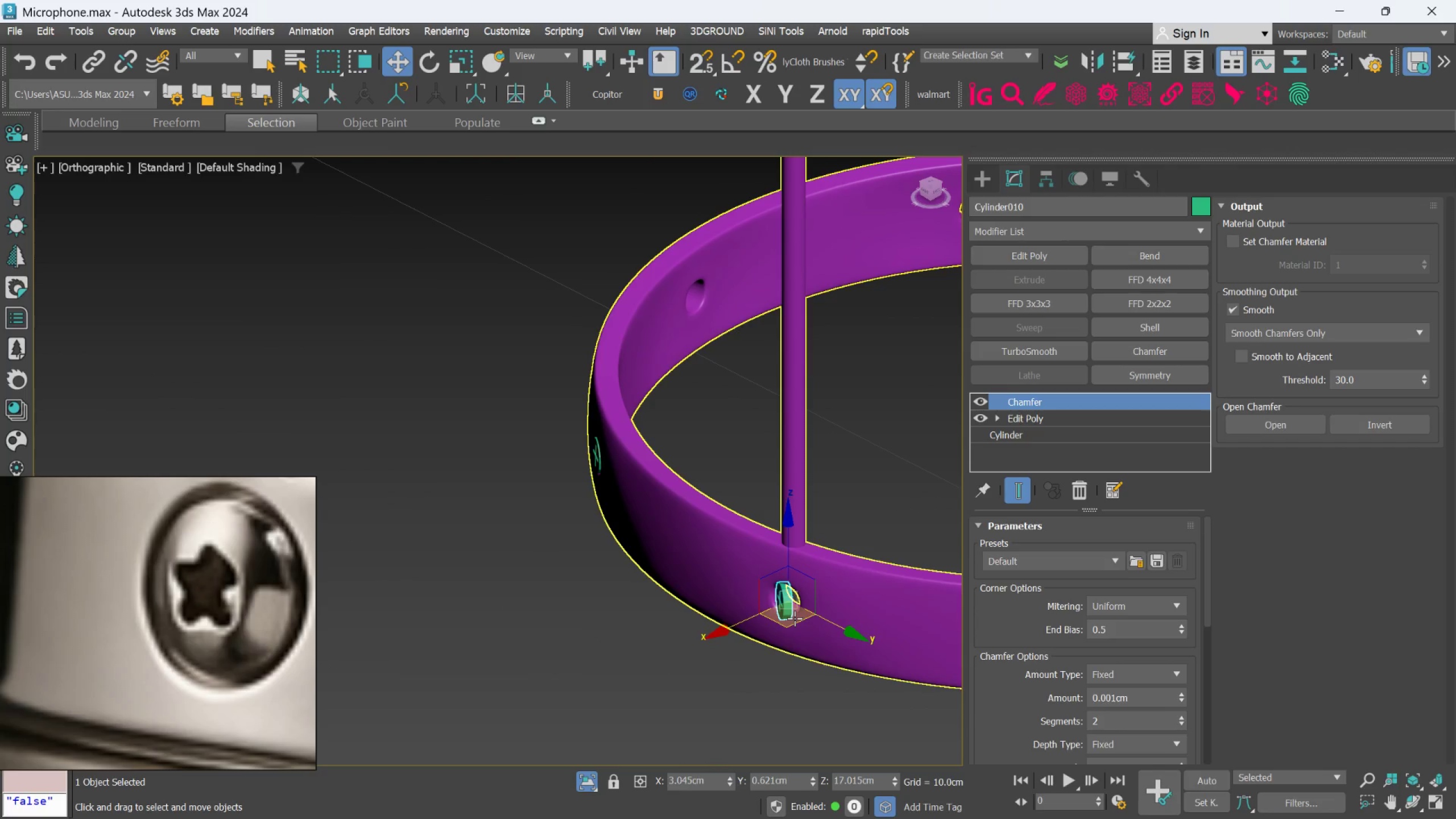 
key(E)
 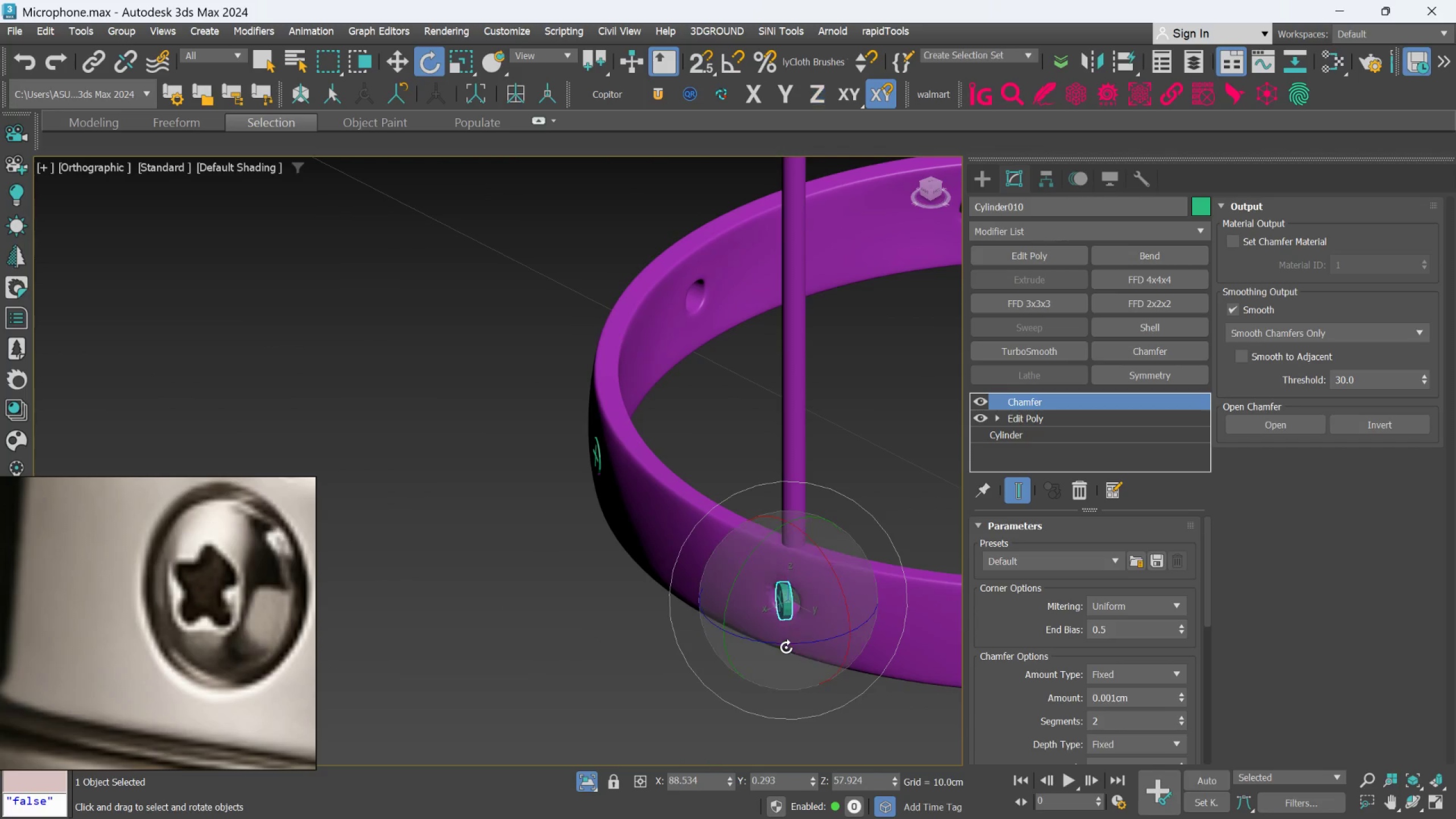 
left_click([786, 647])
 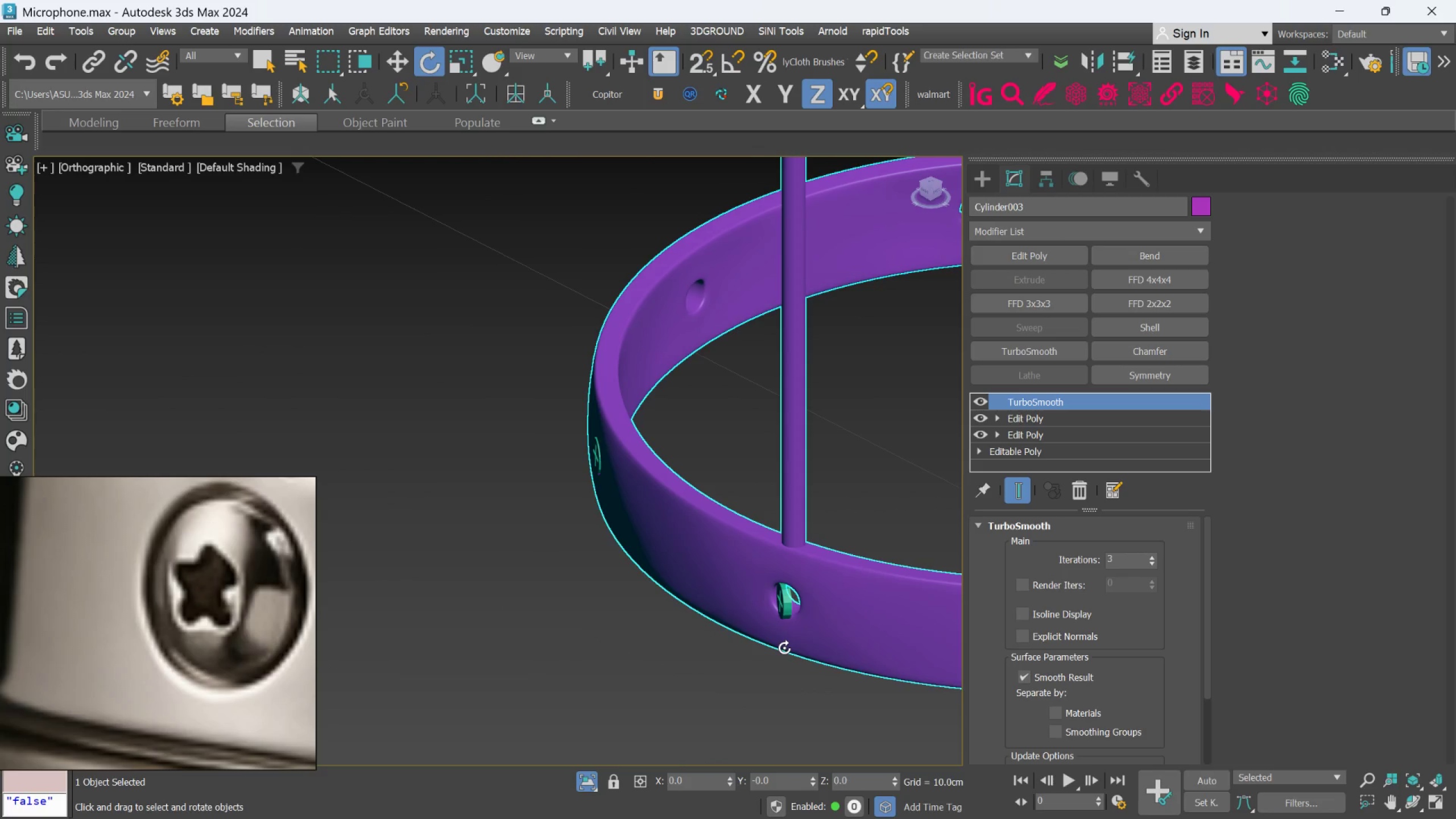 
key(Control+Z)
 